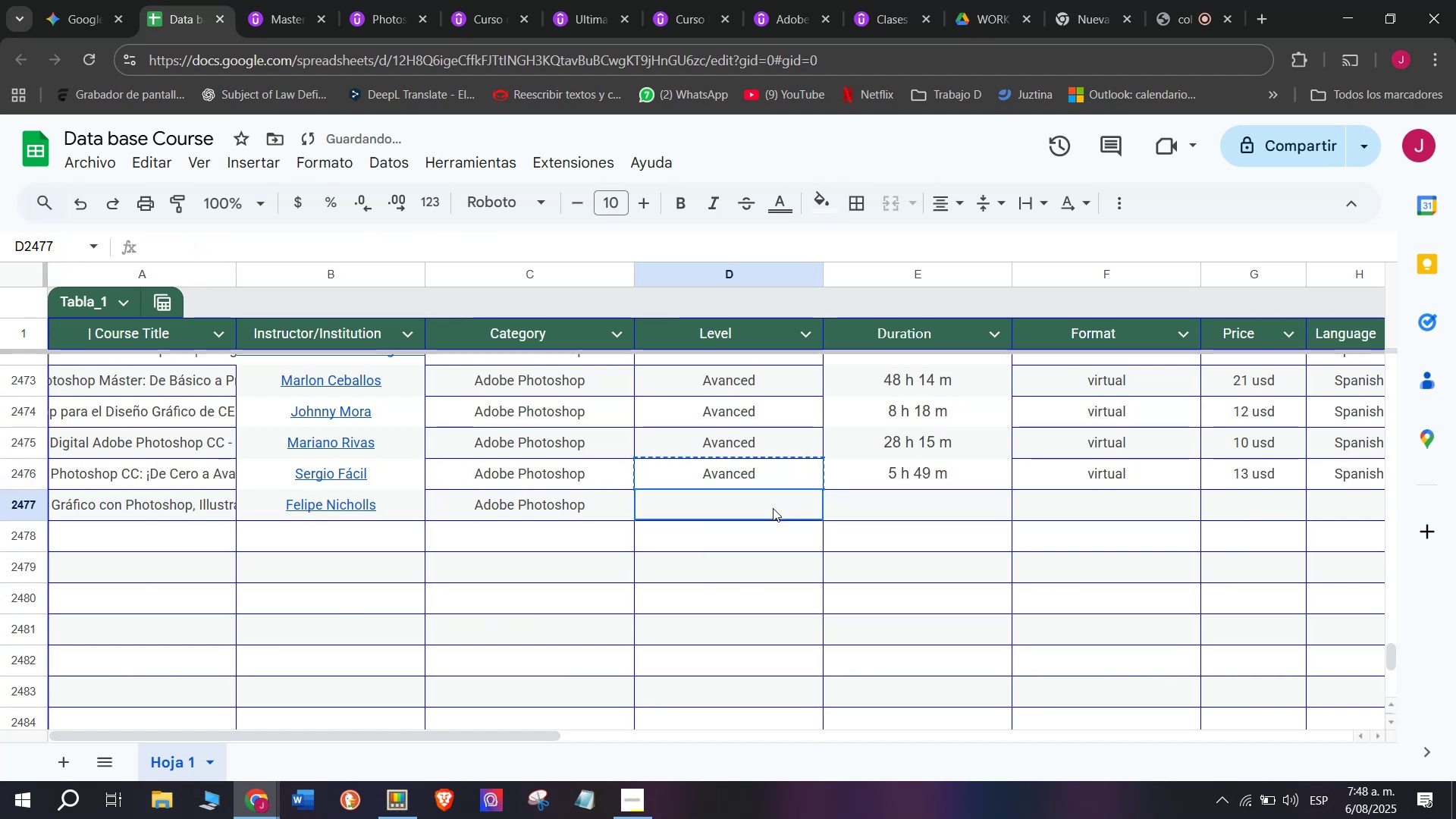 
key(Control+ControlLeft)
 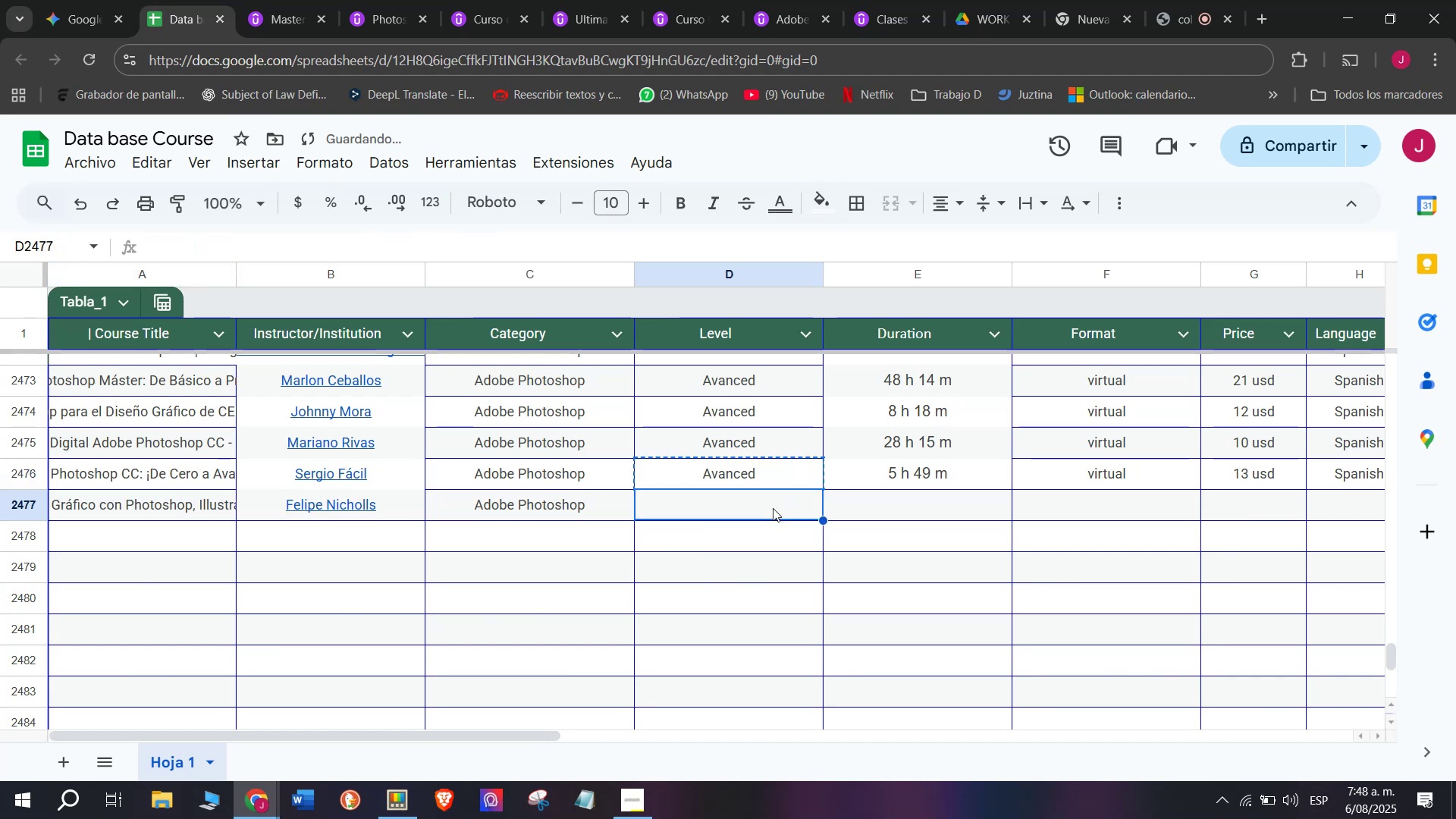 
key(Z)
 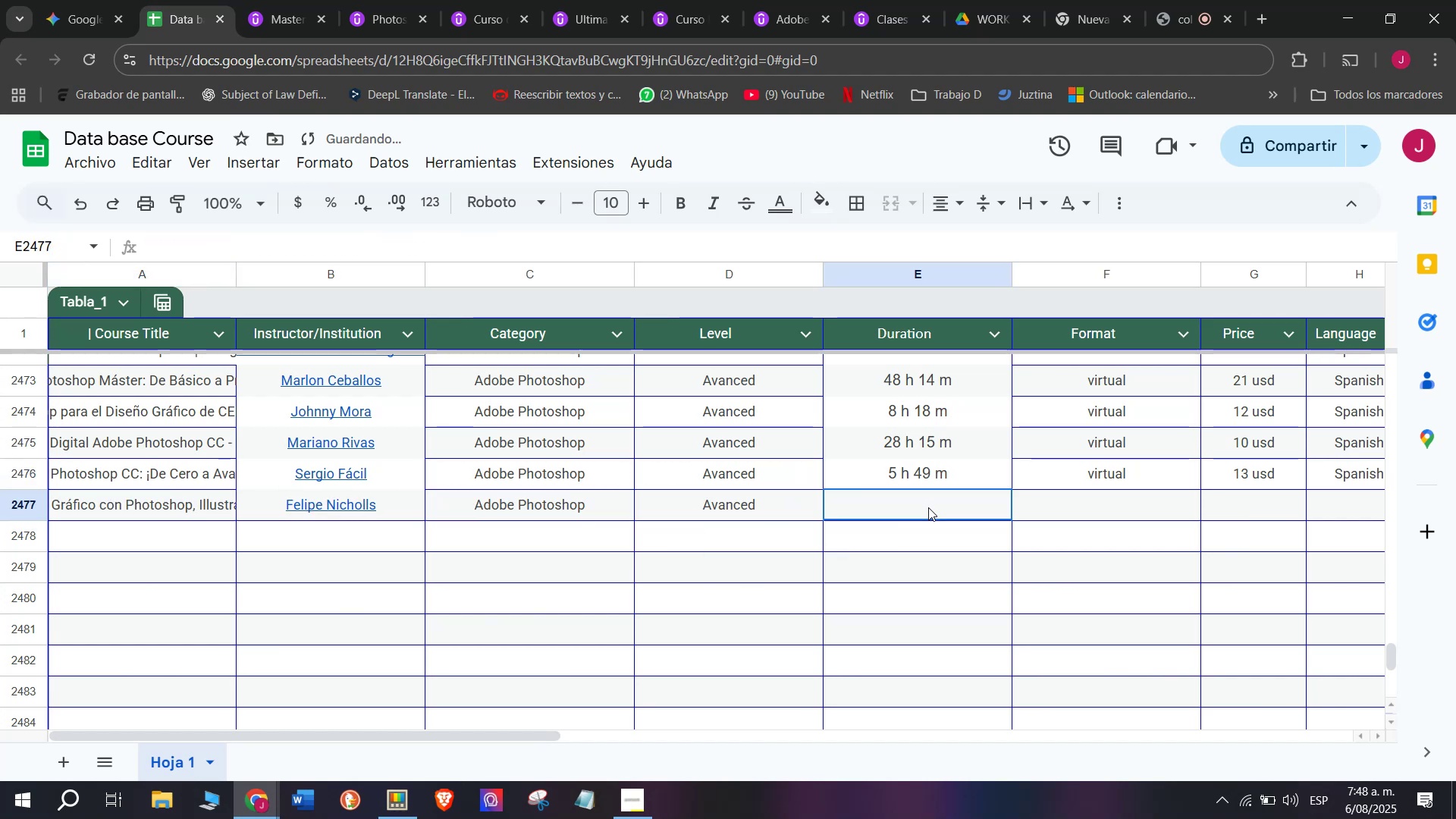 
key(Control+V)
 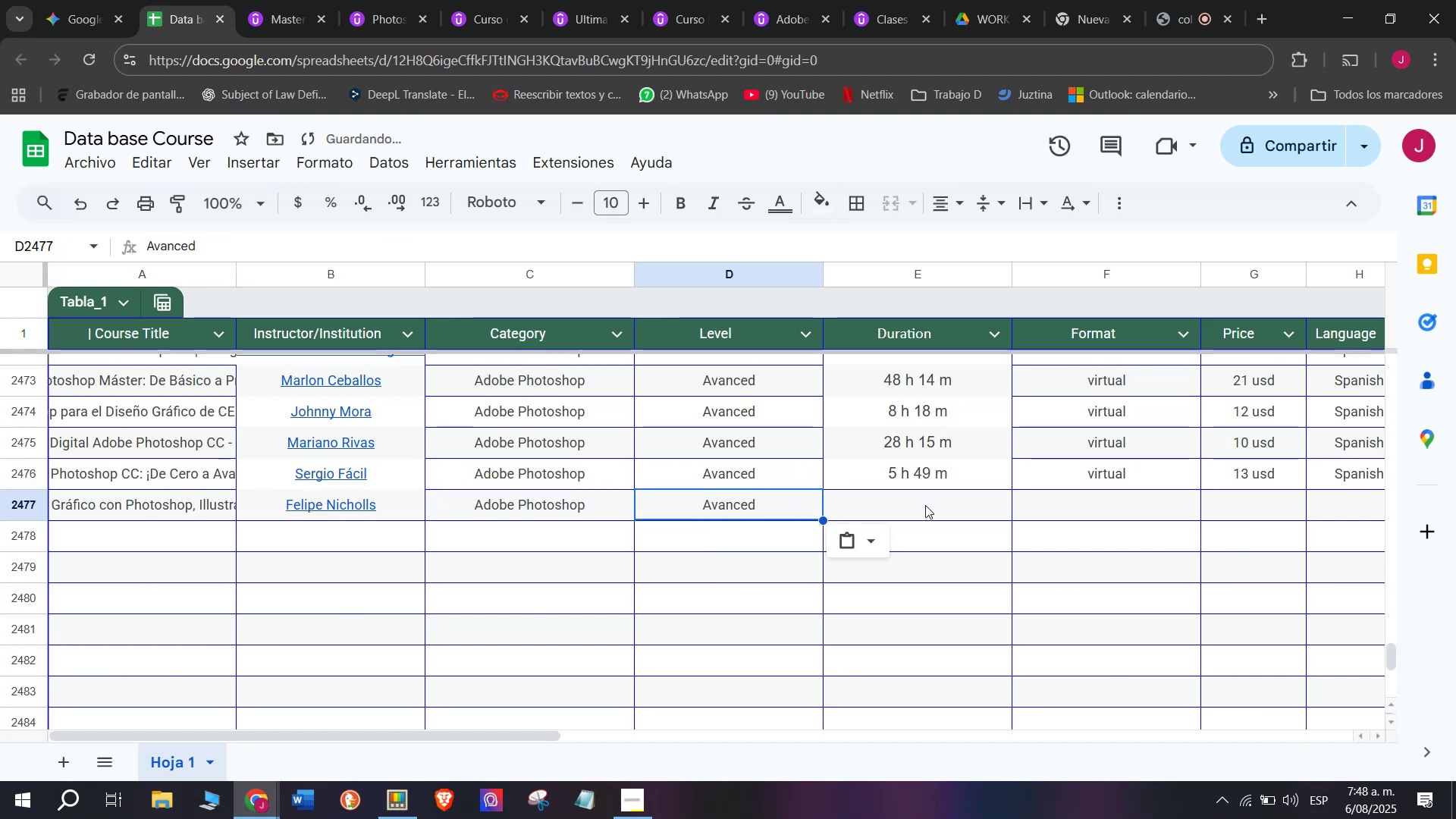 
left_click([928, 507])
 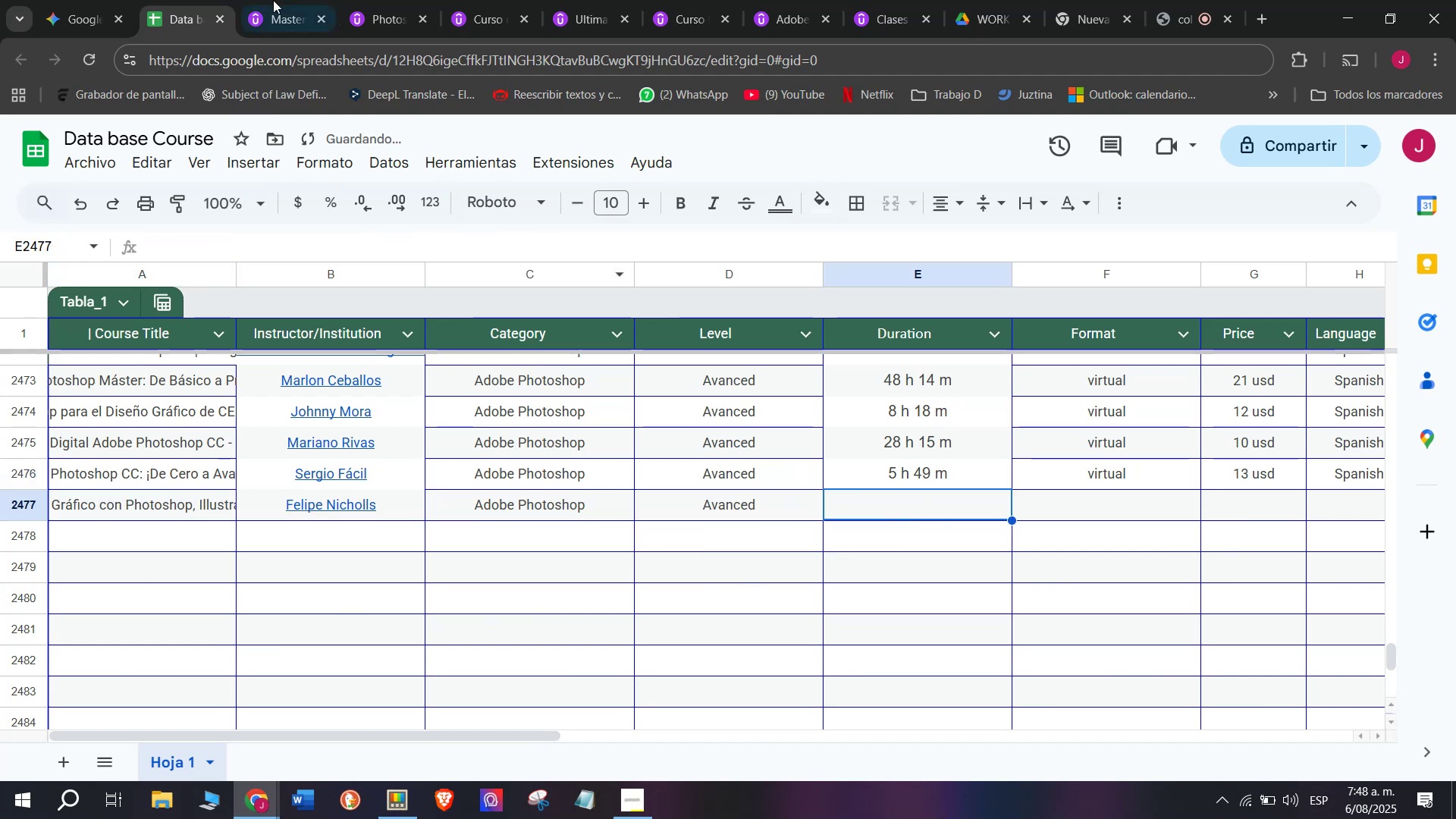 
left_click([262, 0])
 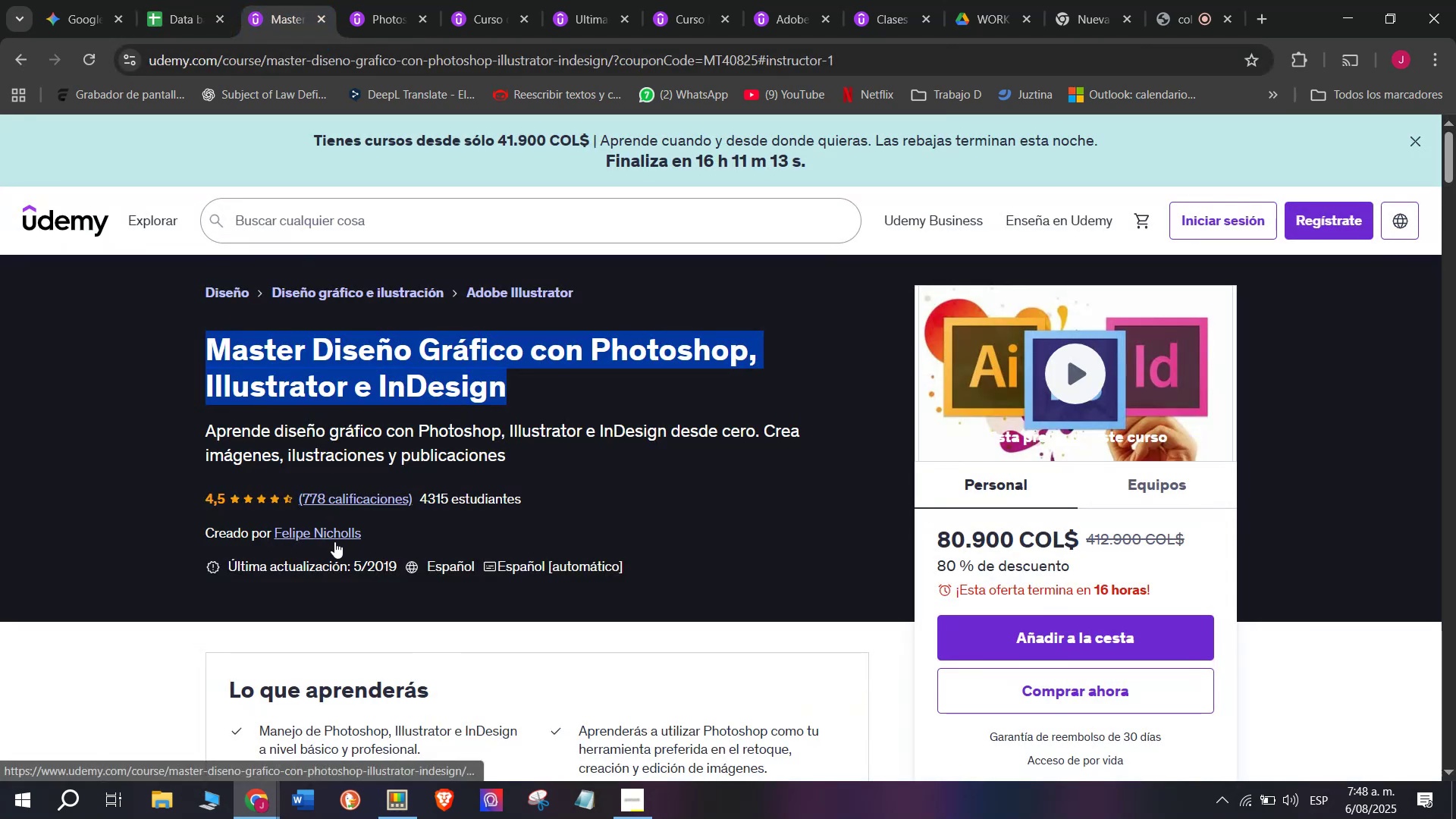 
left_click([186, 0])
 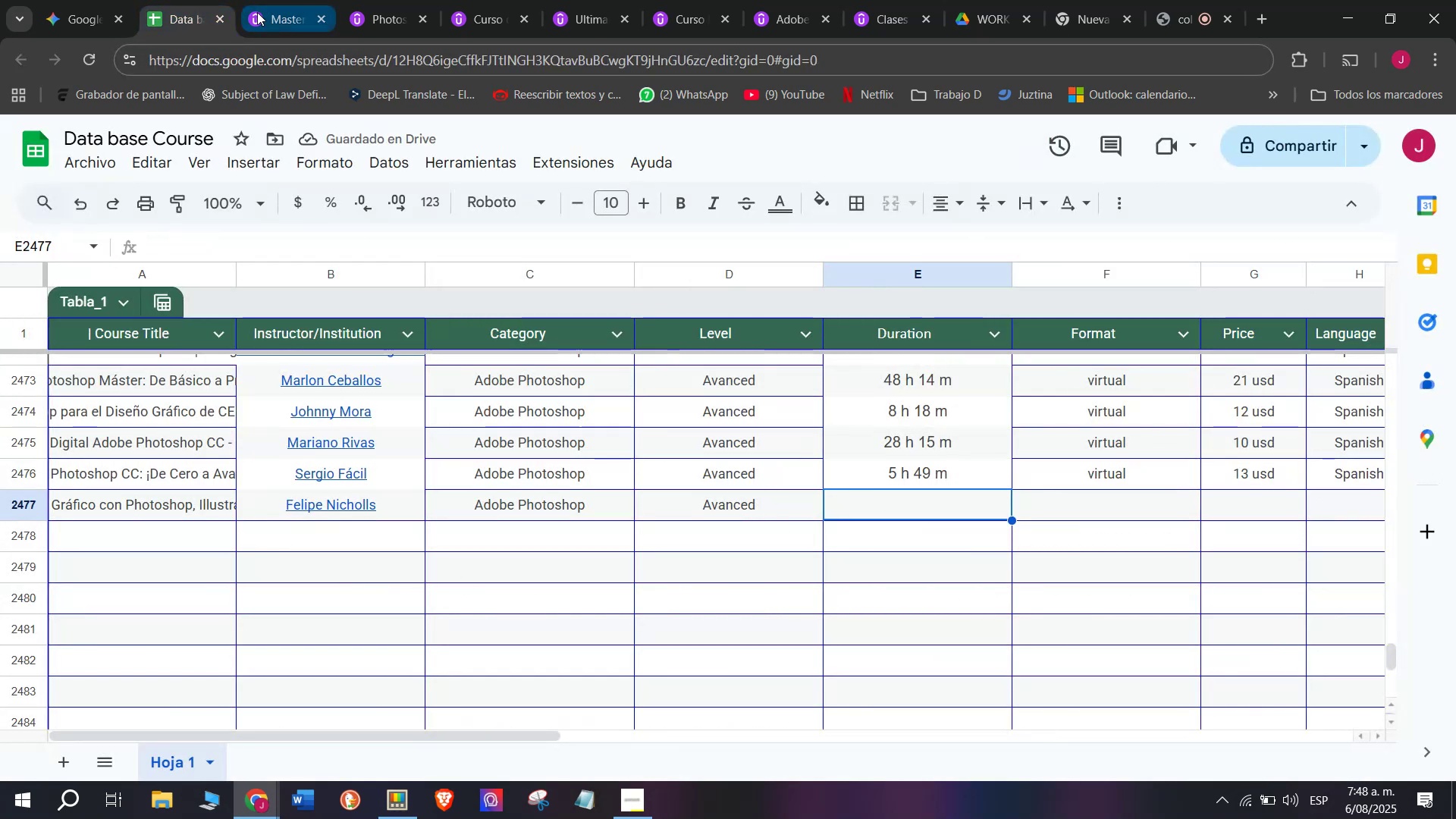 
scroll: coordinate [381, 454], scroll_direction: none, amount: 0.0
 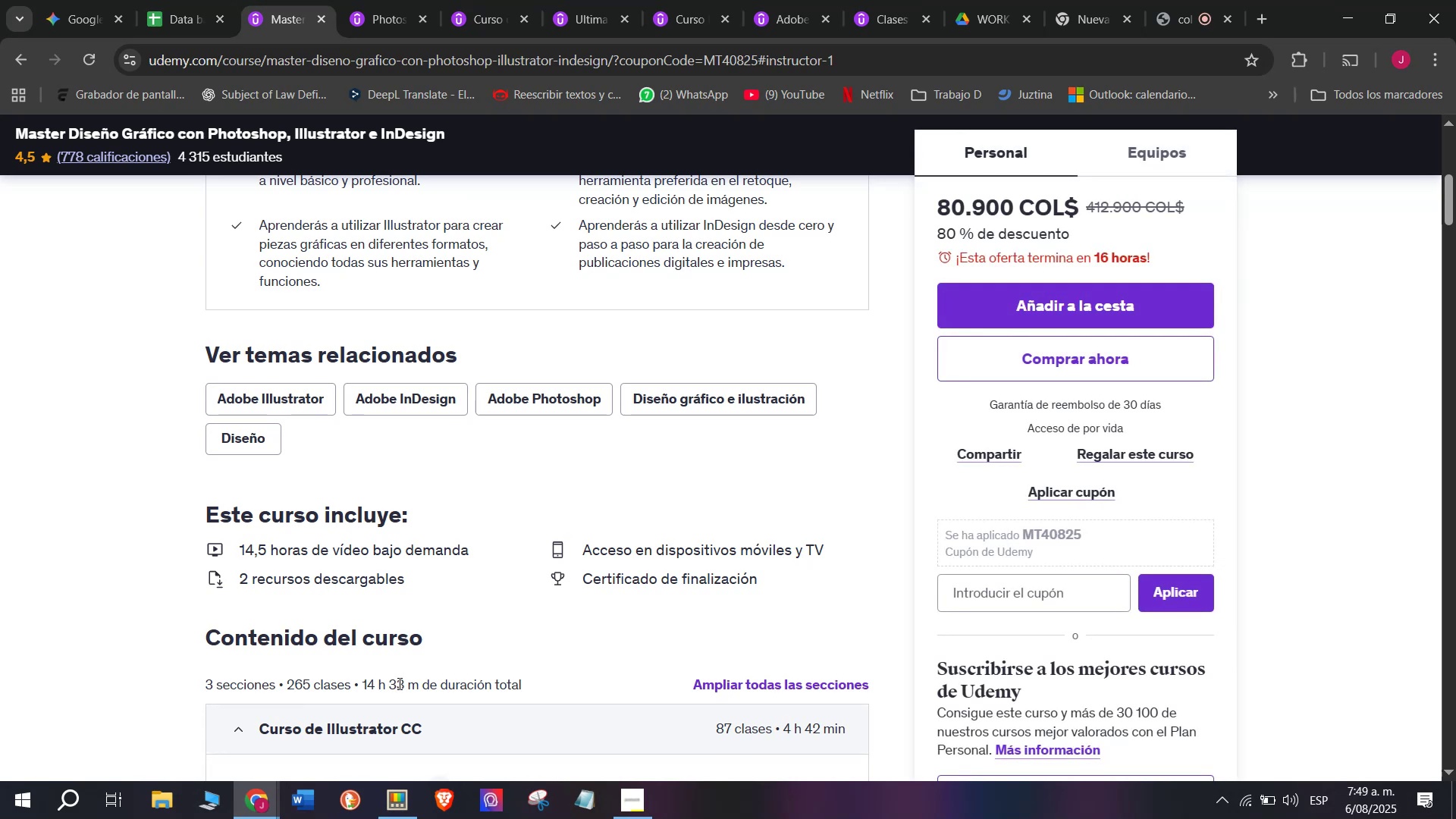 
left_click_drag(start_coordinate=[415, 687], to_coordinate=[363, 676])
 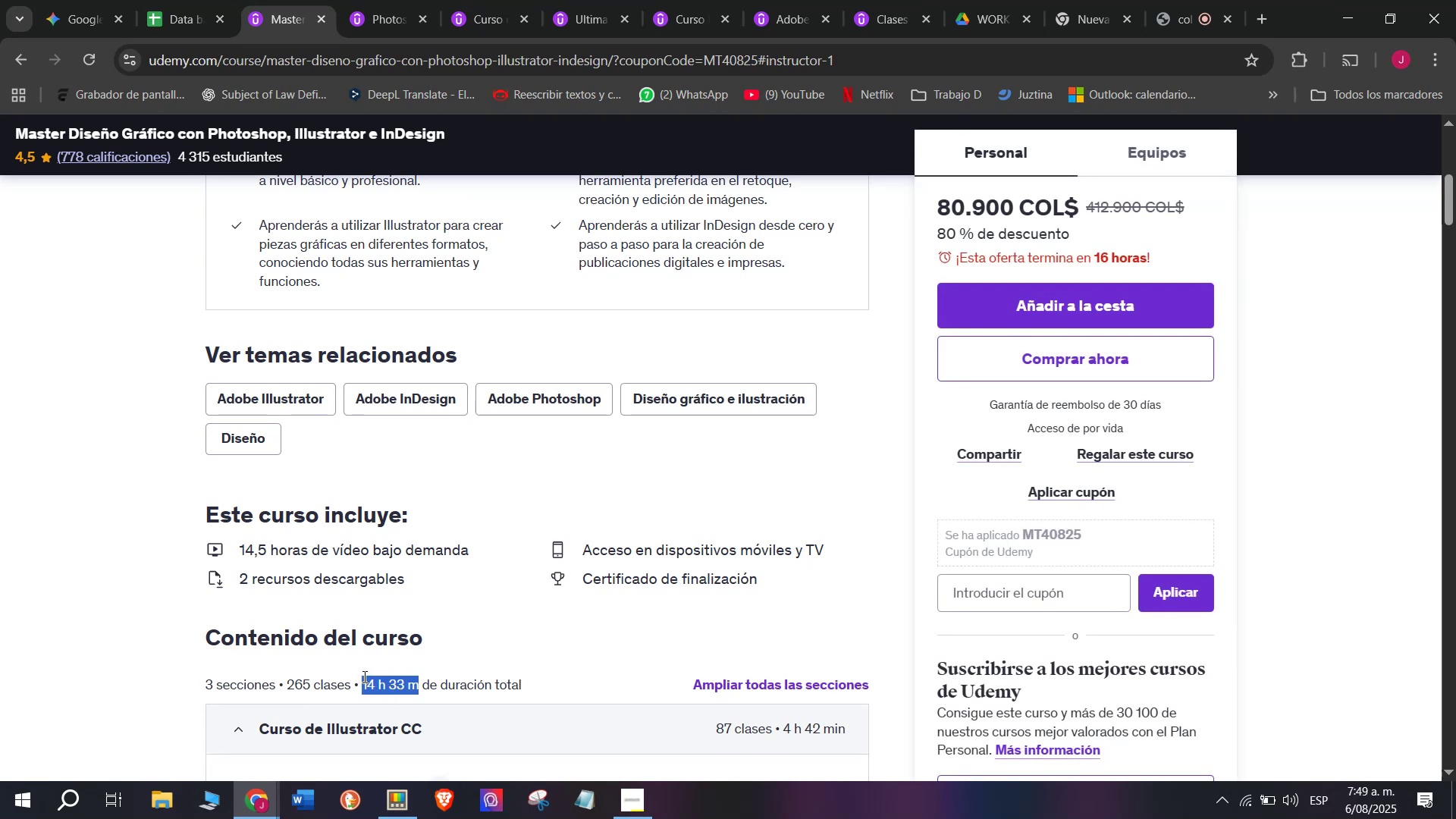 
key(Control+ControlLeft)
 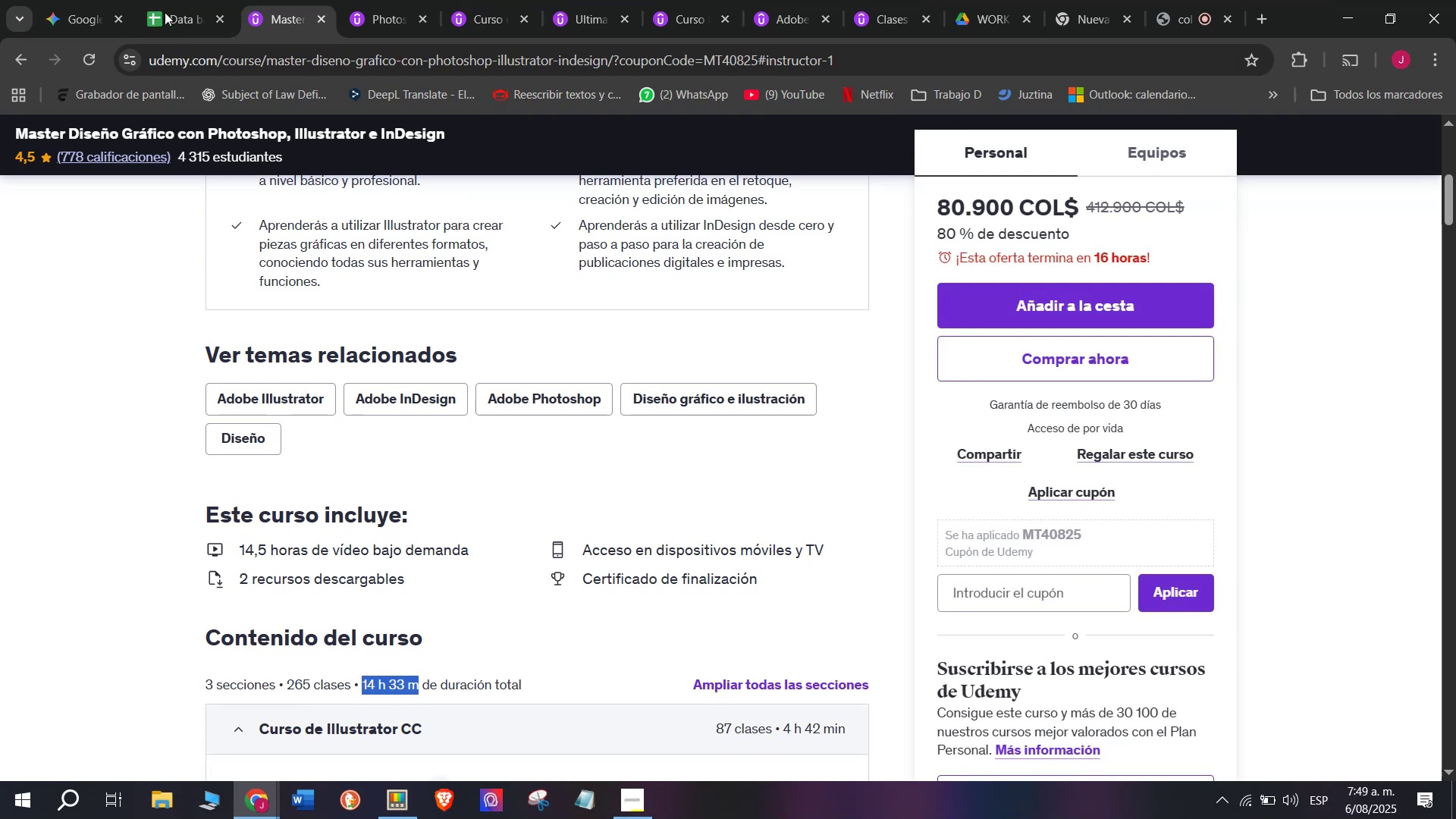 
key(Break)
 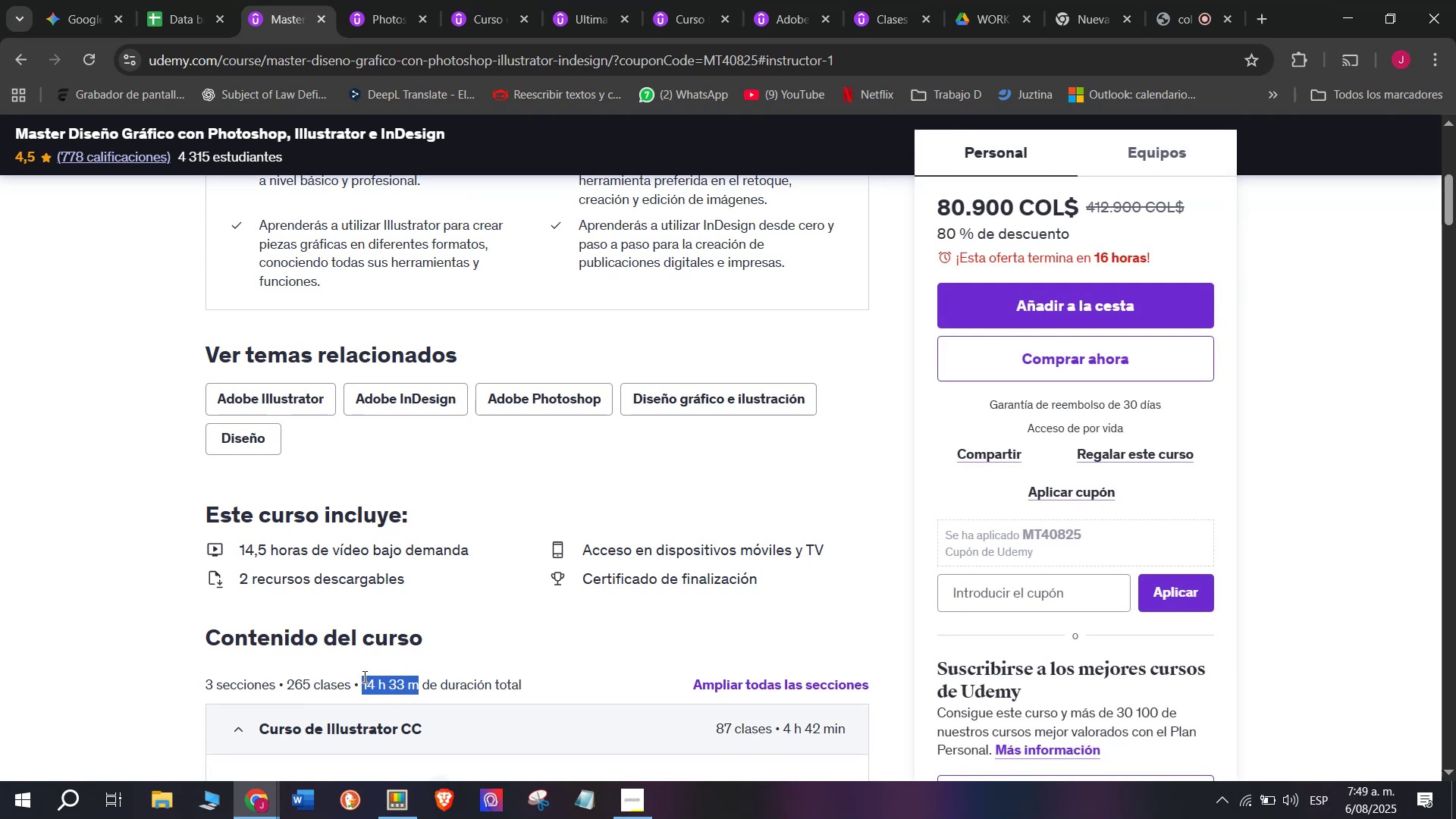 
key(Control+C)
 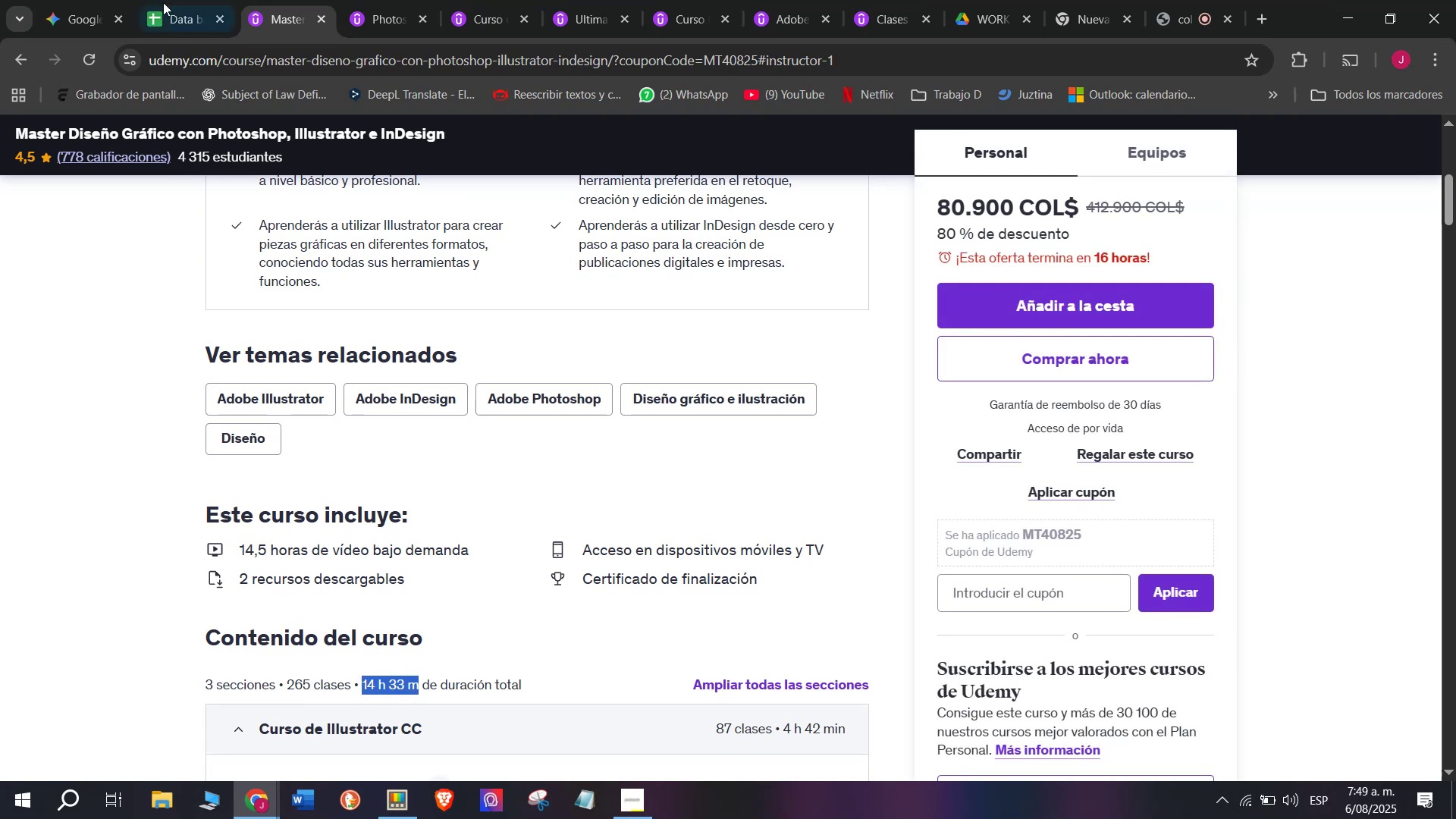 
left_click([162, 0])
 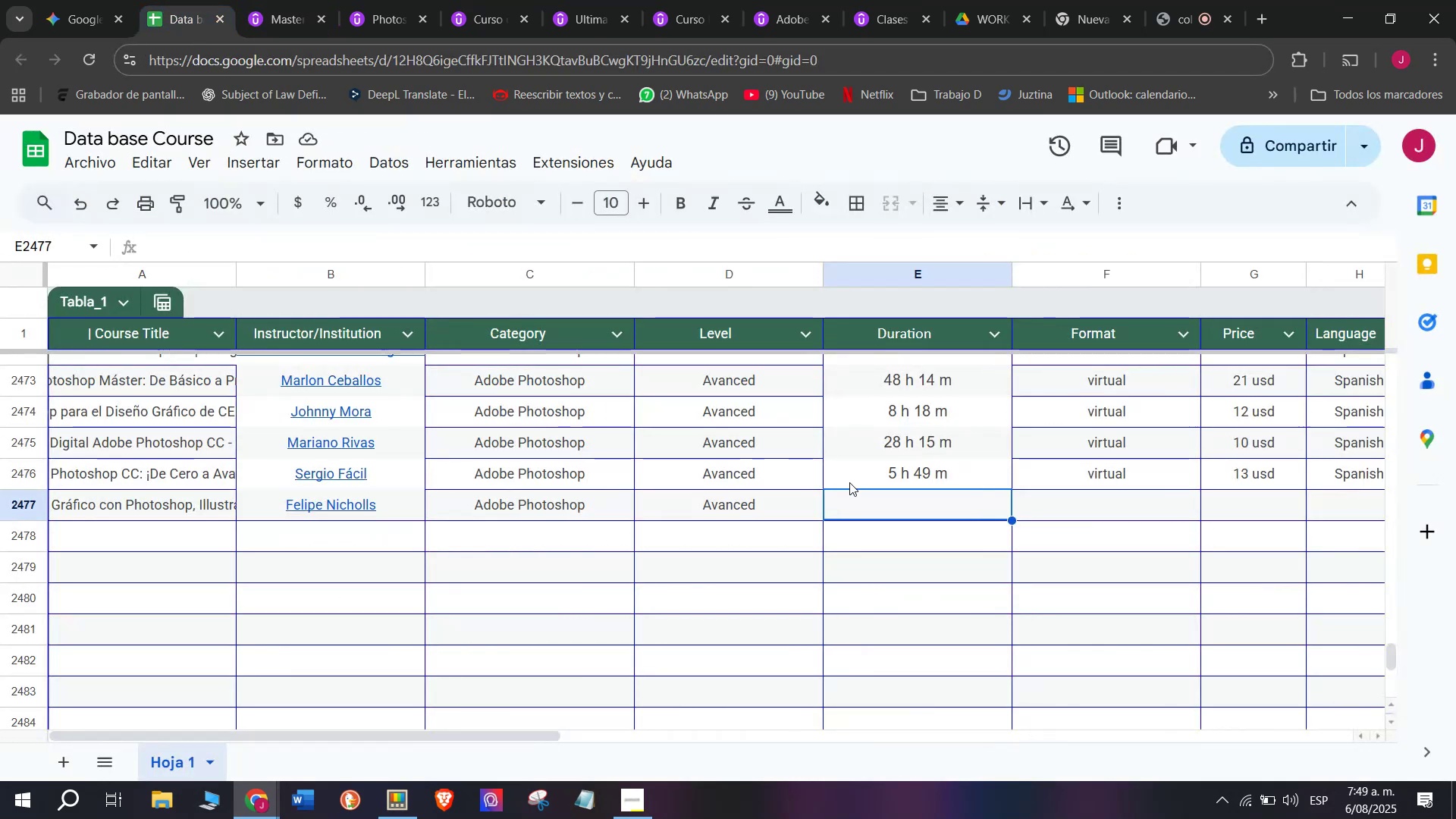 
key(Z)
 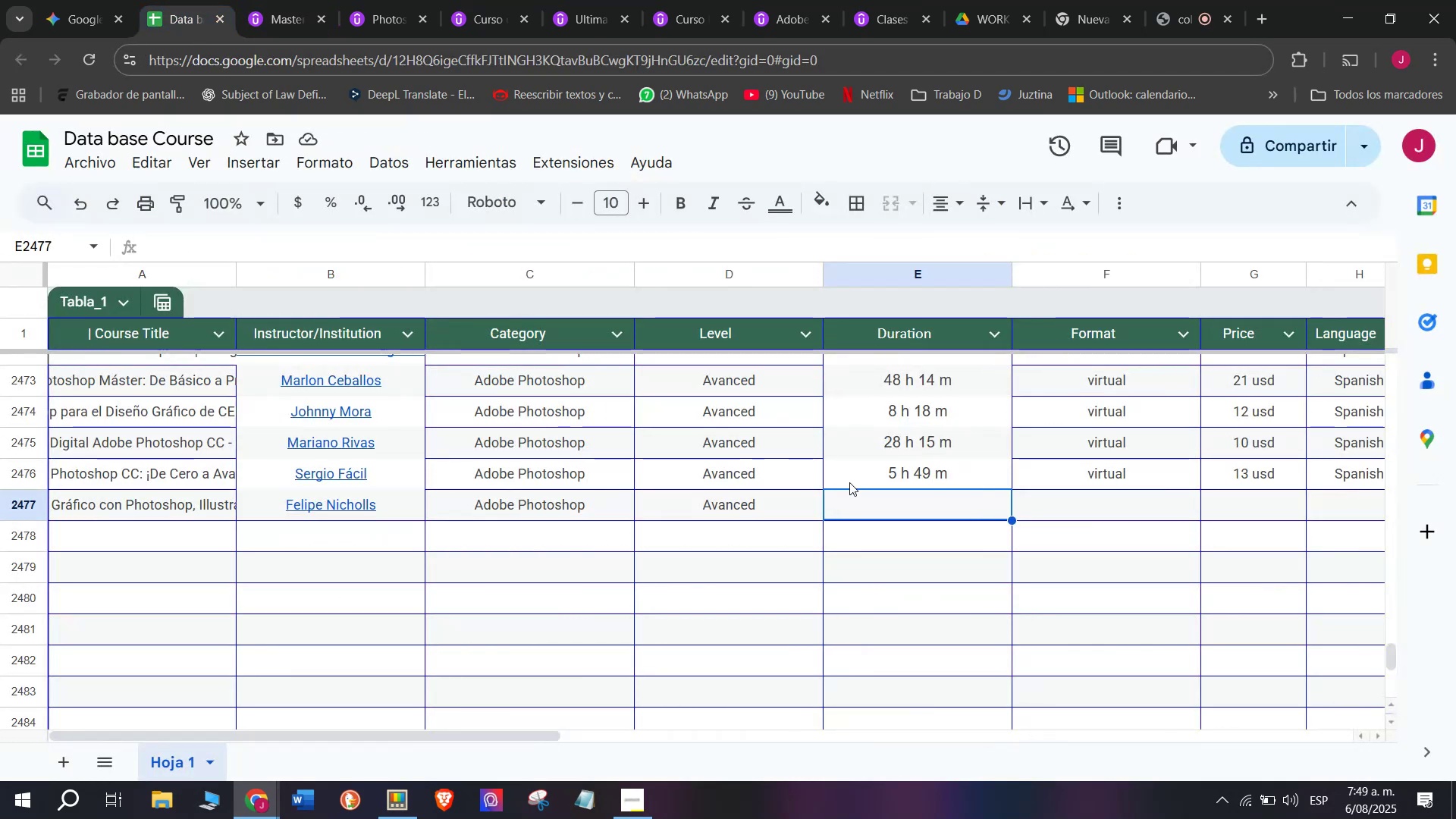 
key(Control+ControlLeft)
 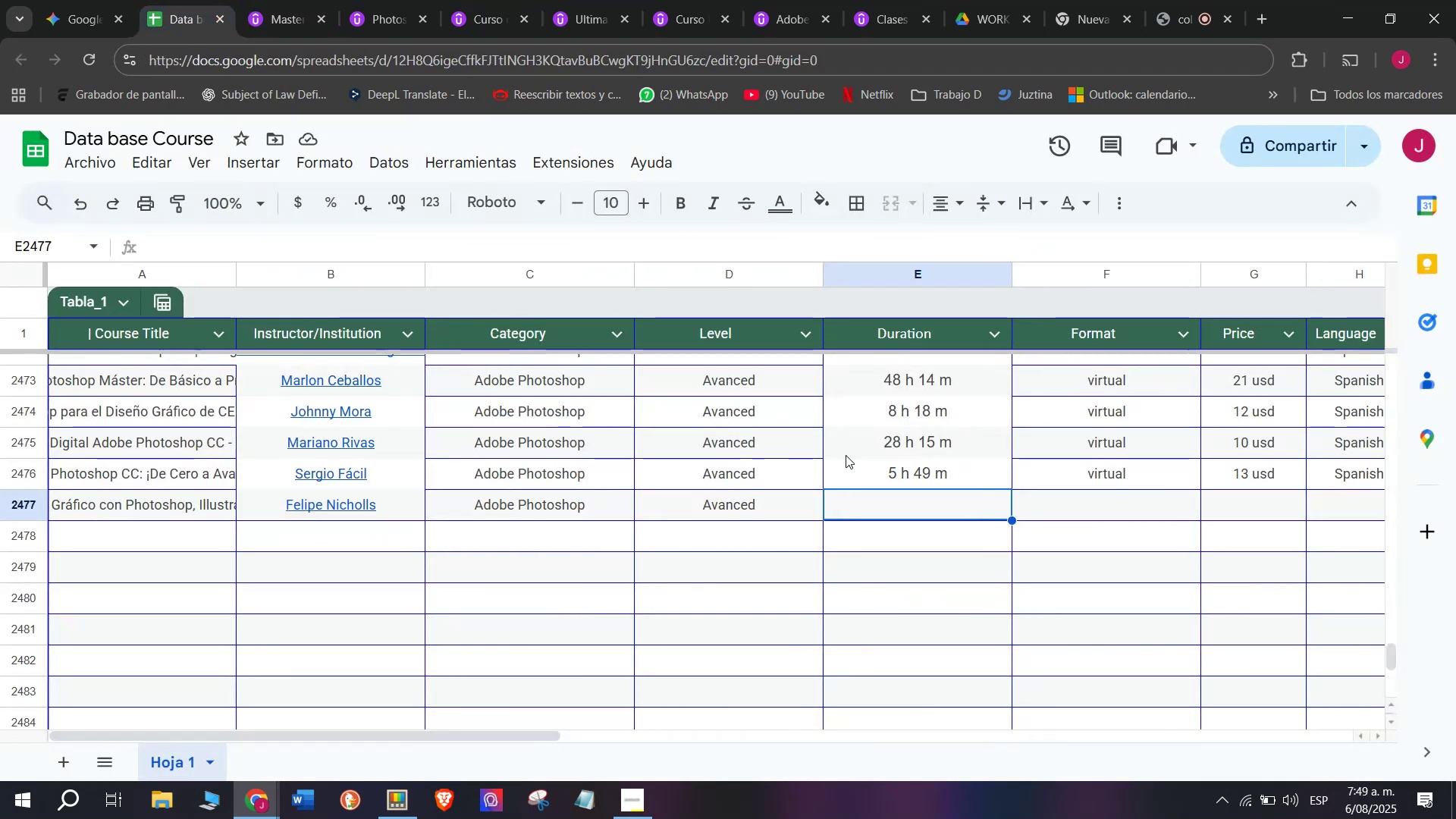 
key(Control+V)
 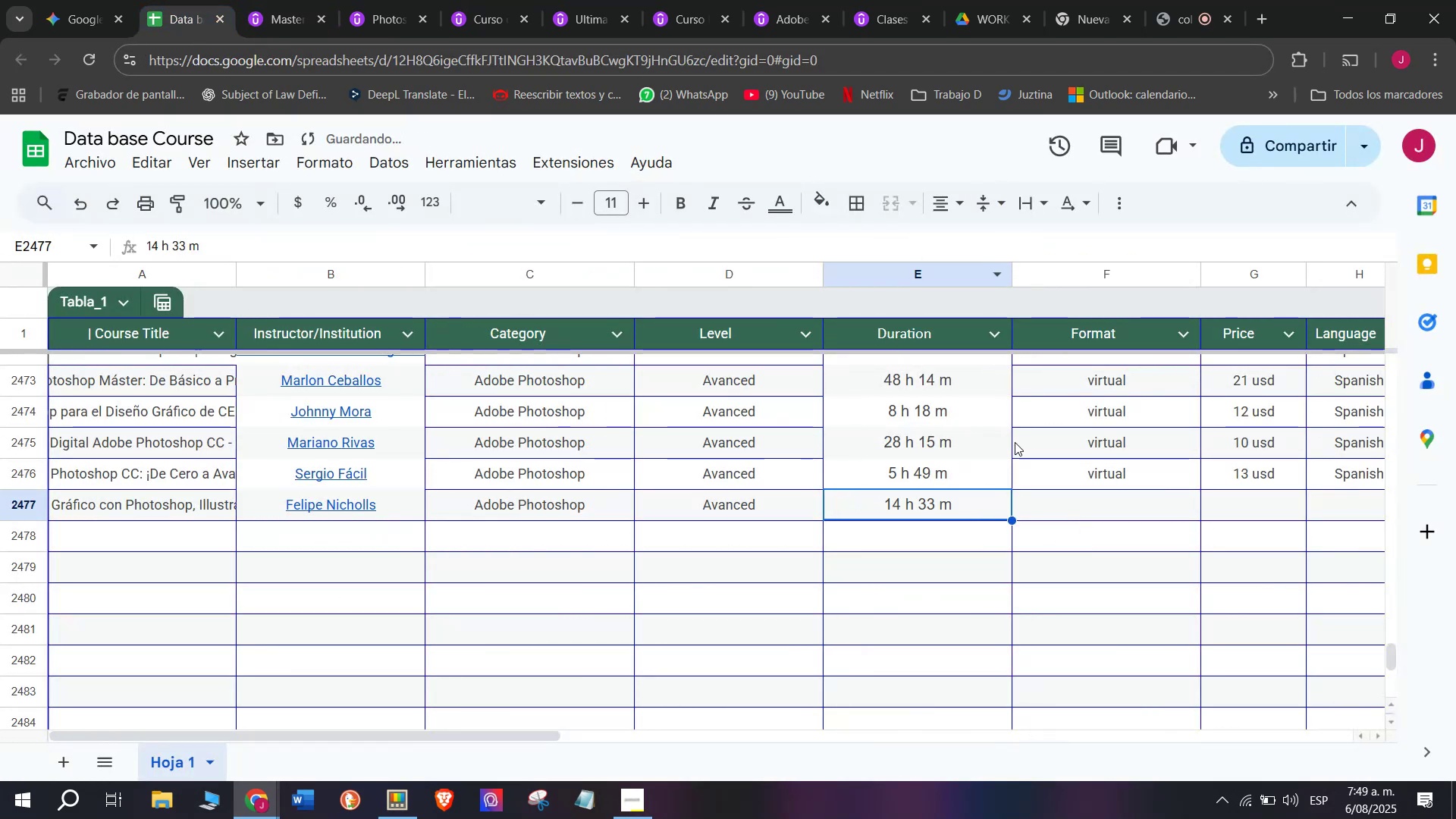 
key(Control+ControlLeft)
 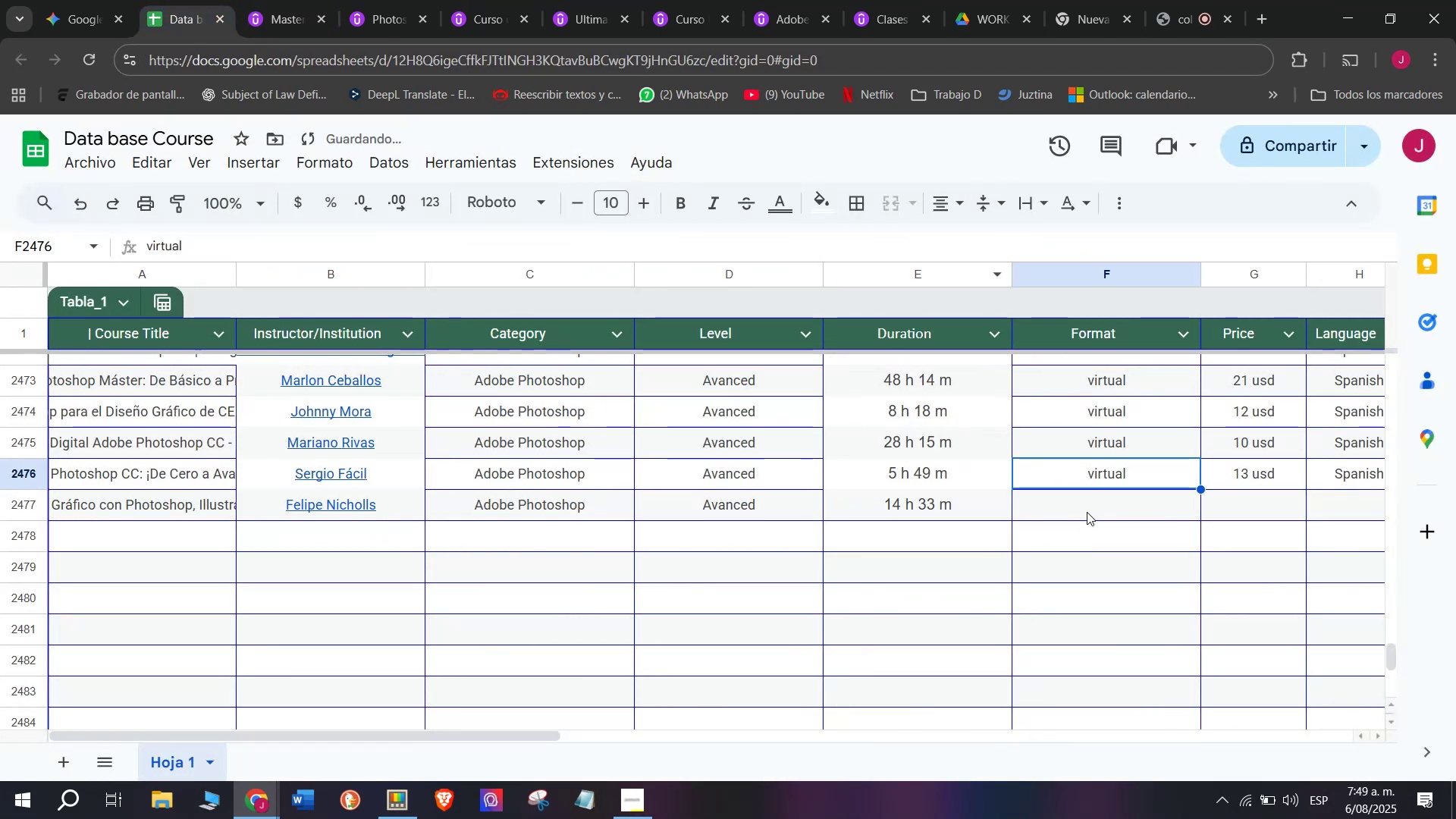 
key(Break)
 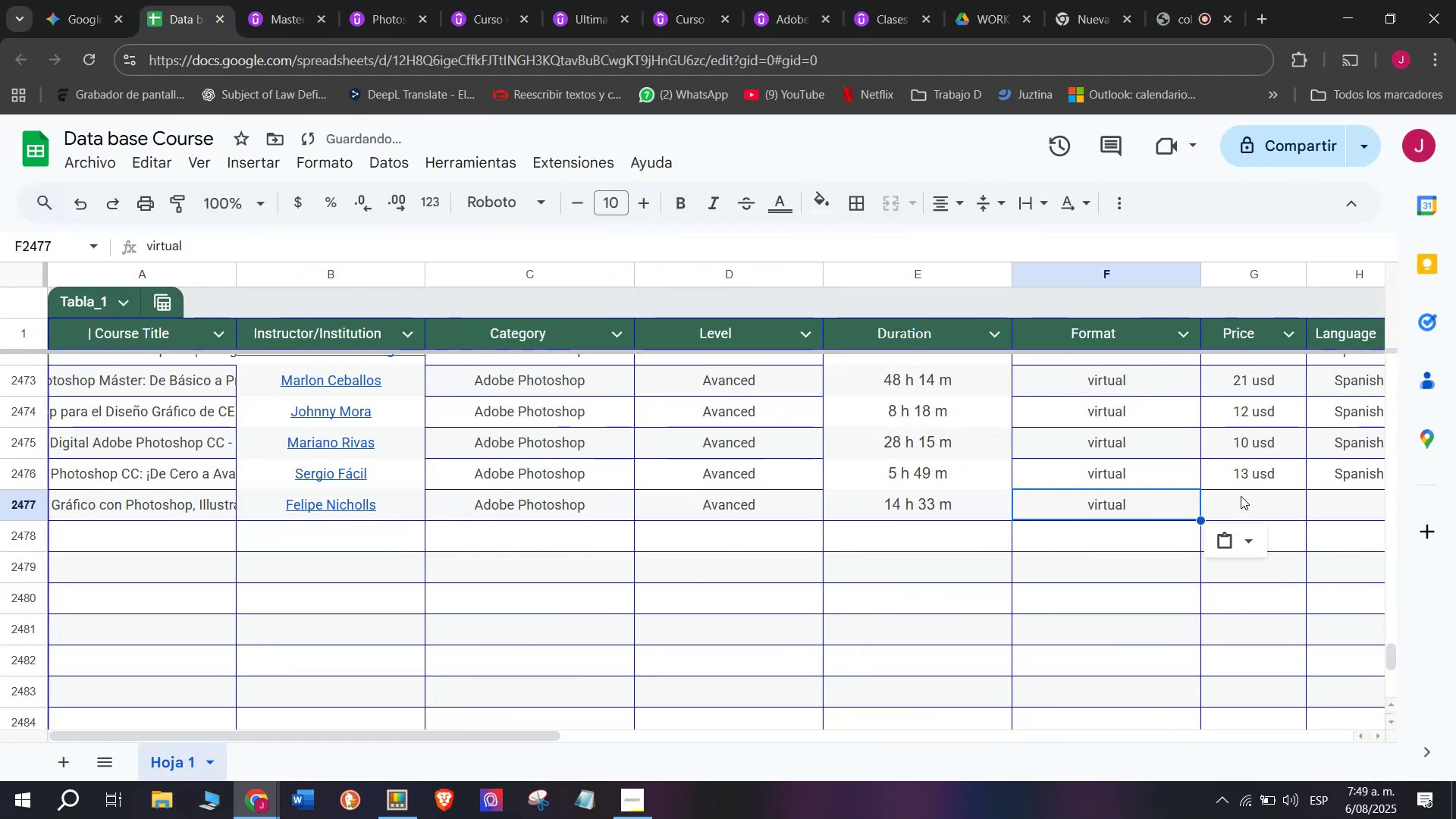 
key(Control+C)
 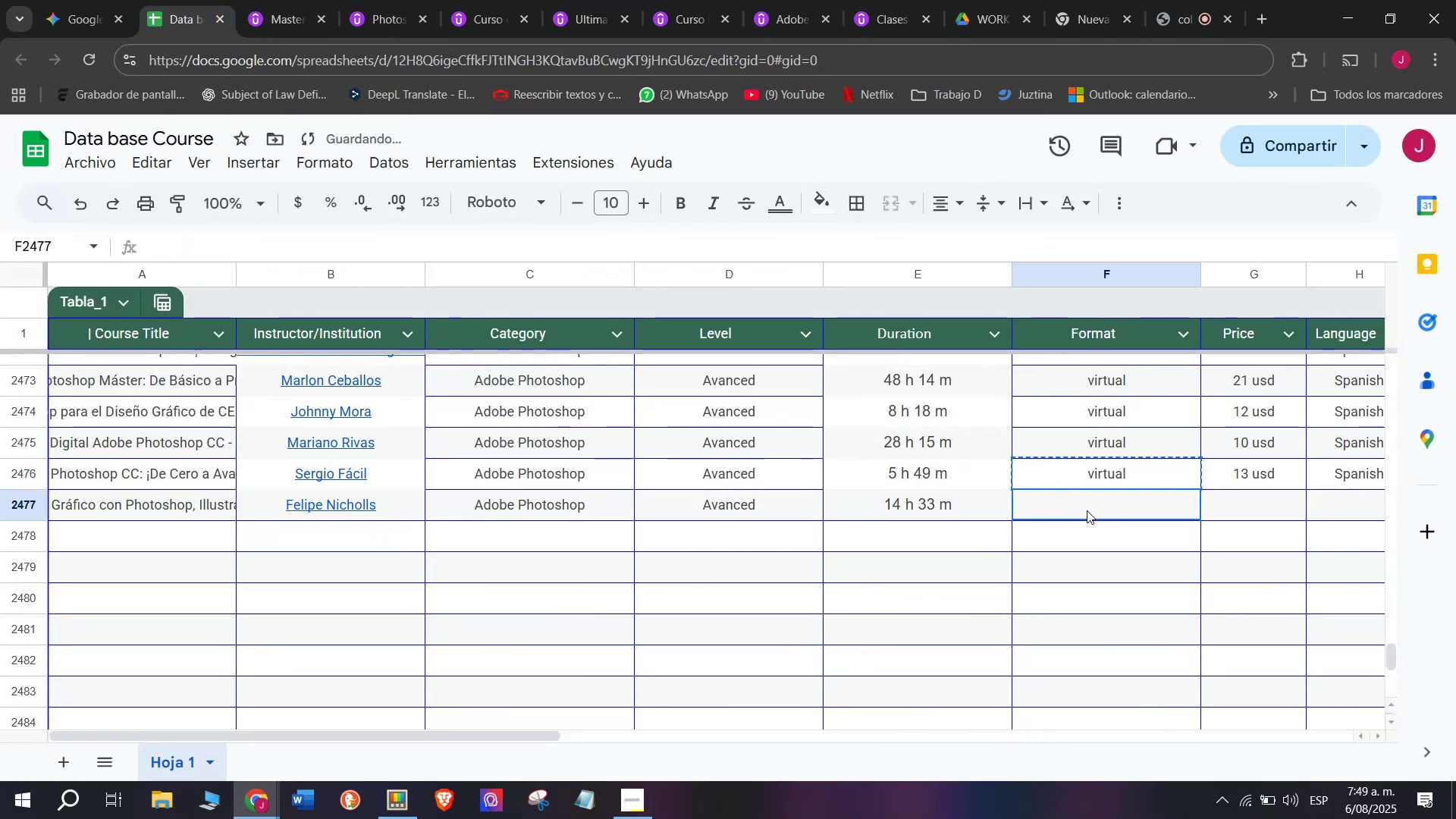 
key(Control+ControlLeft)
 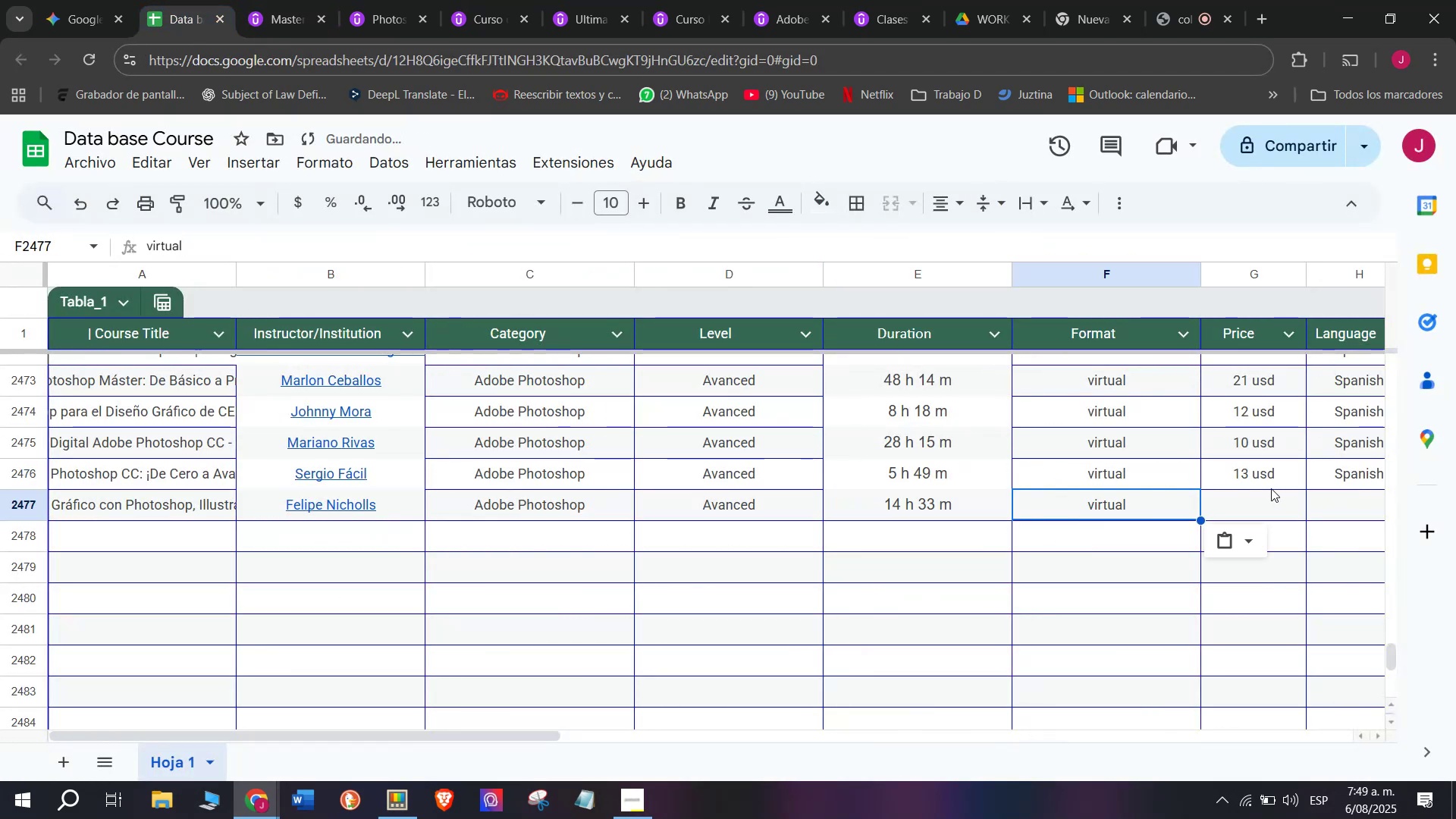 
key(Z)
 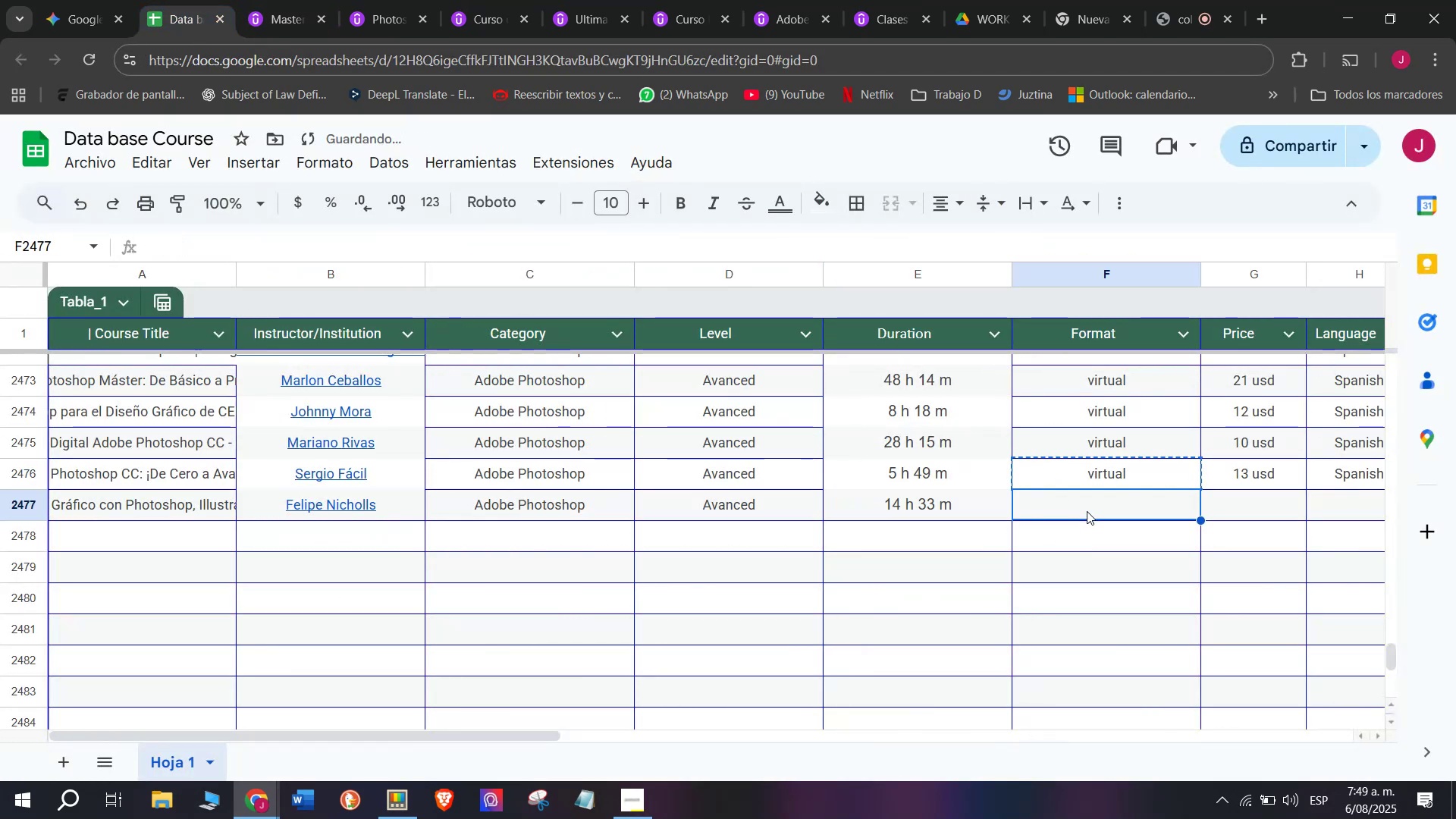 
key(Control+V)
 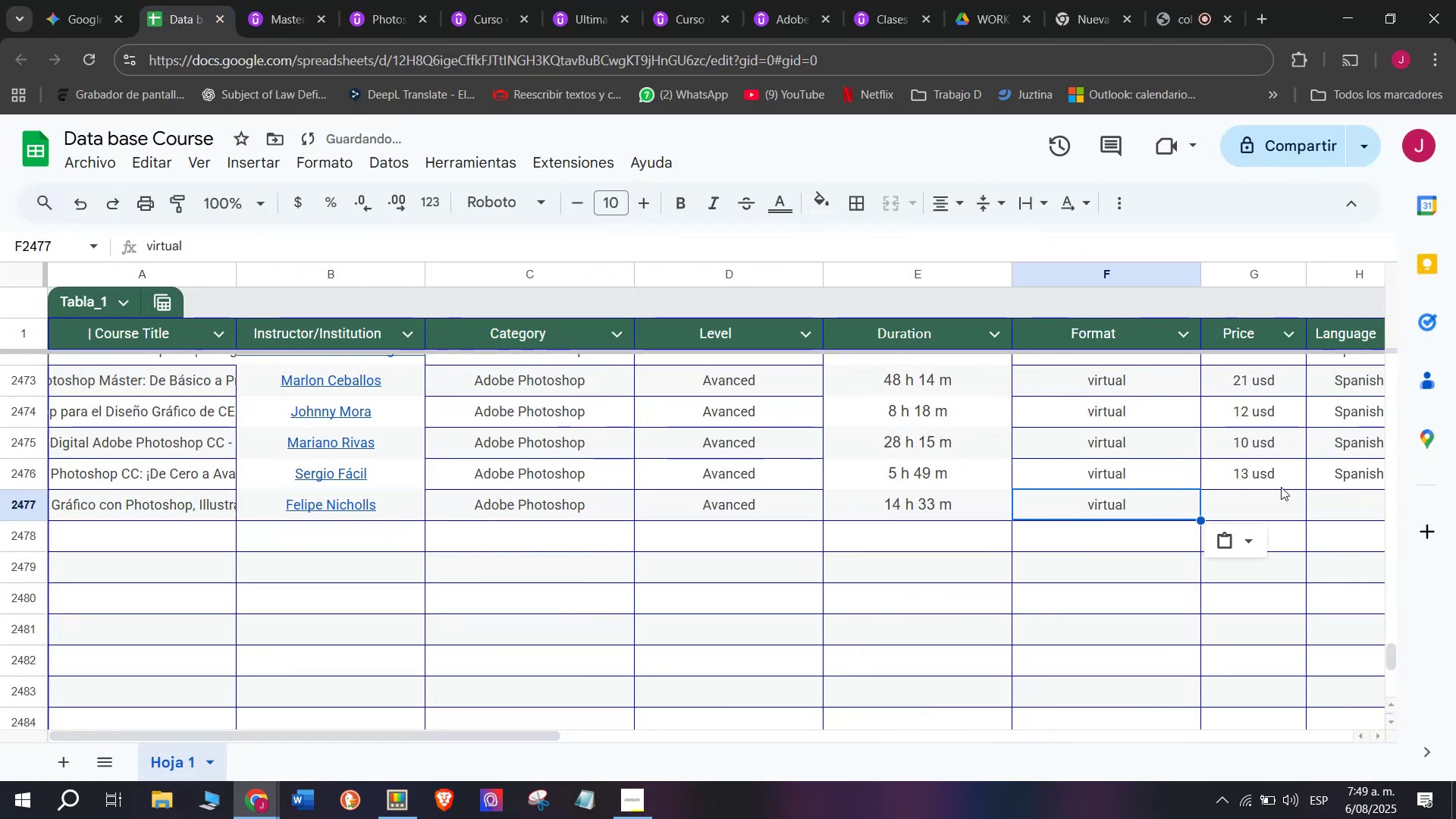 
left_click([1271, 488])
 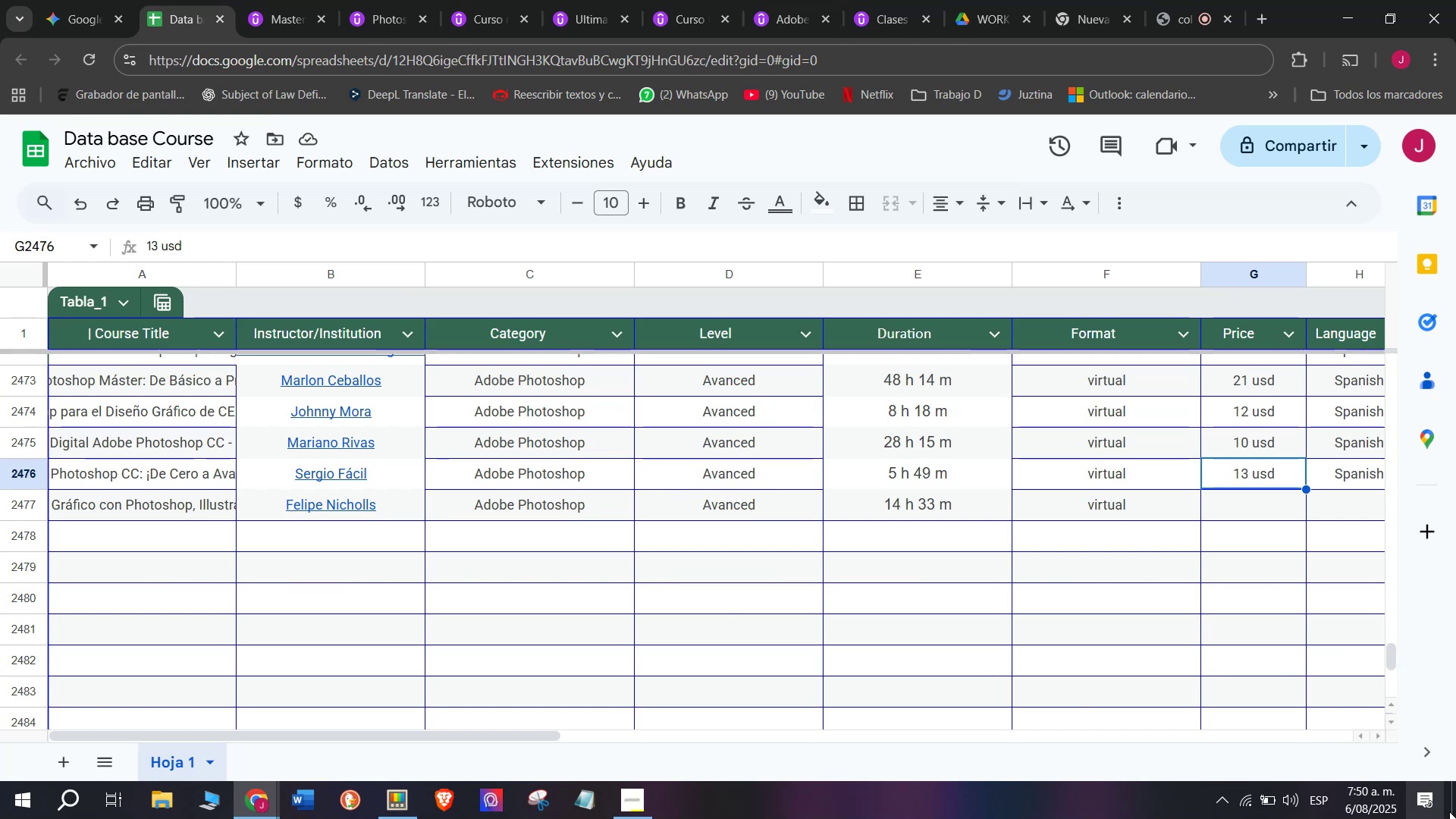 
wait(106.22)
 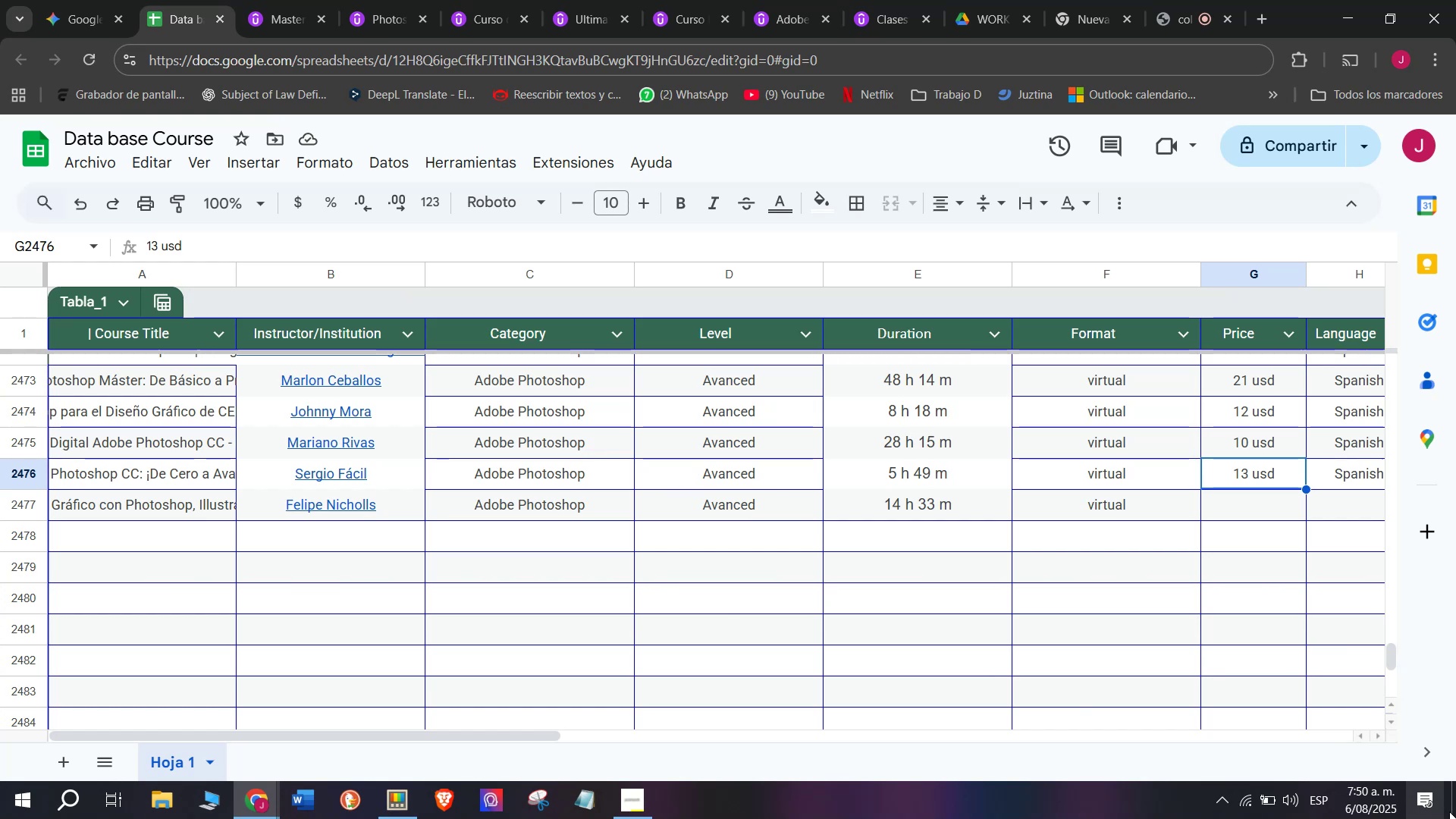 
key(Break)
 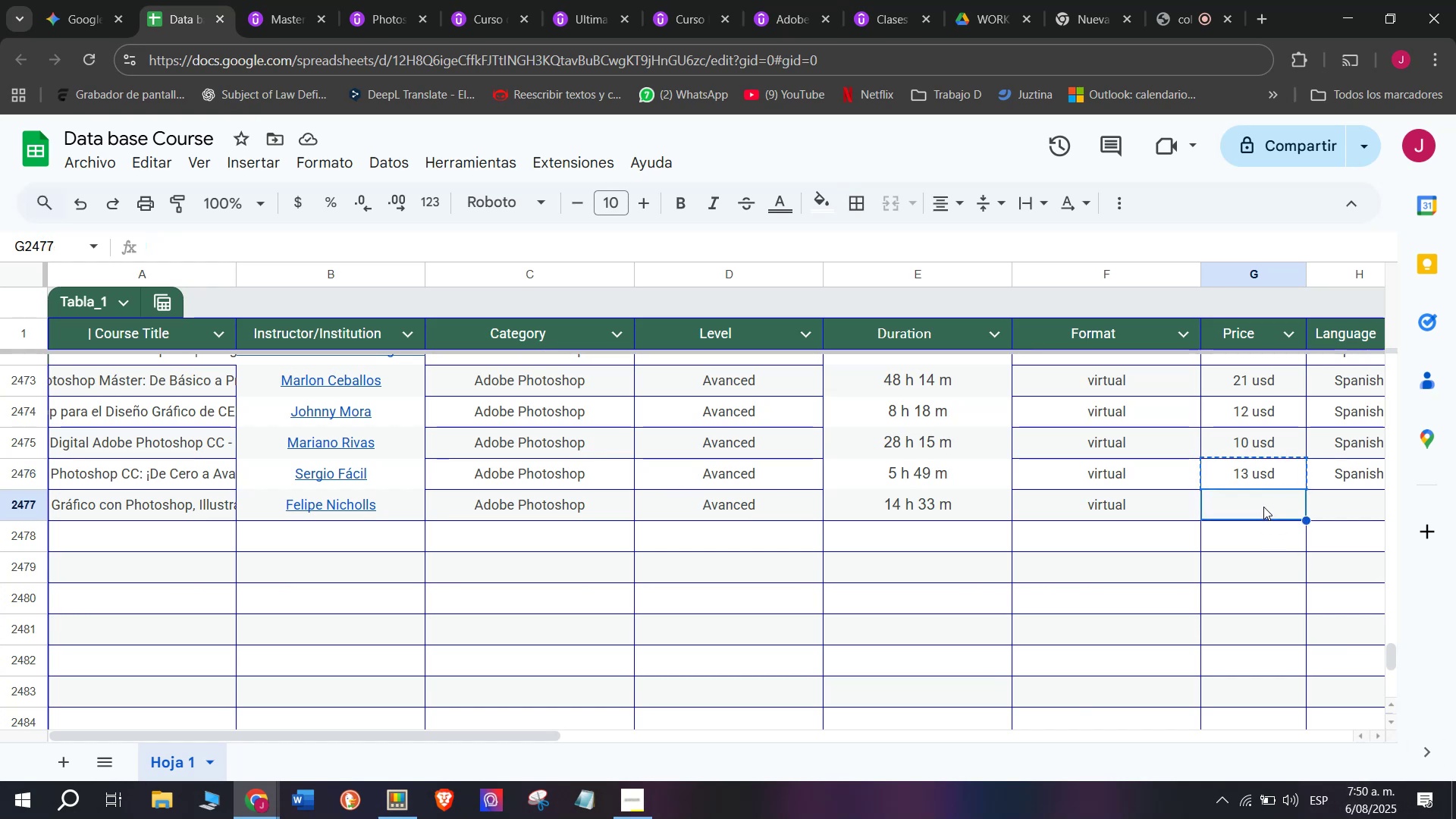 
key(Control+ControlLeft)
 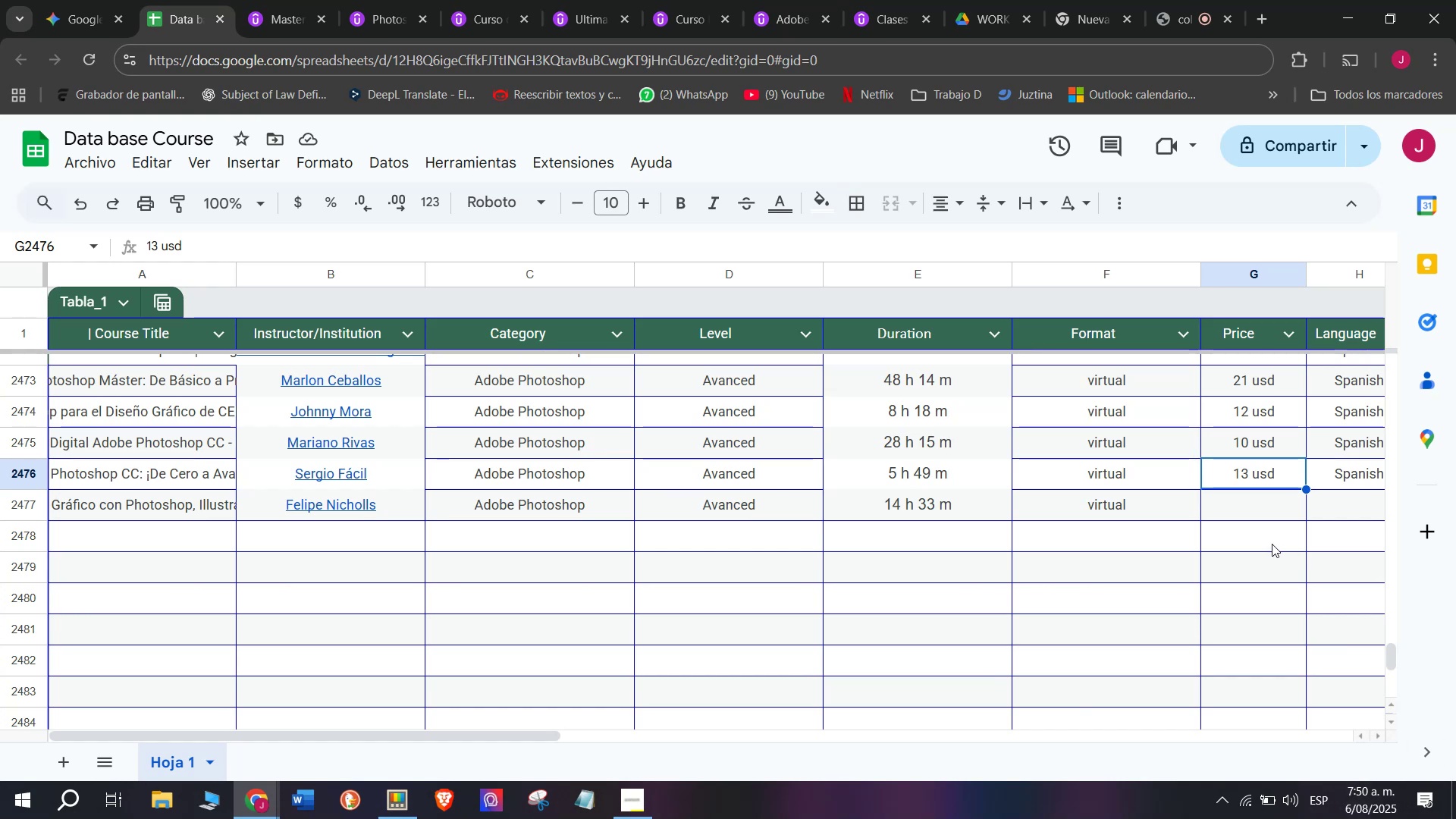 
key(Control+C)
 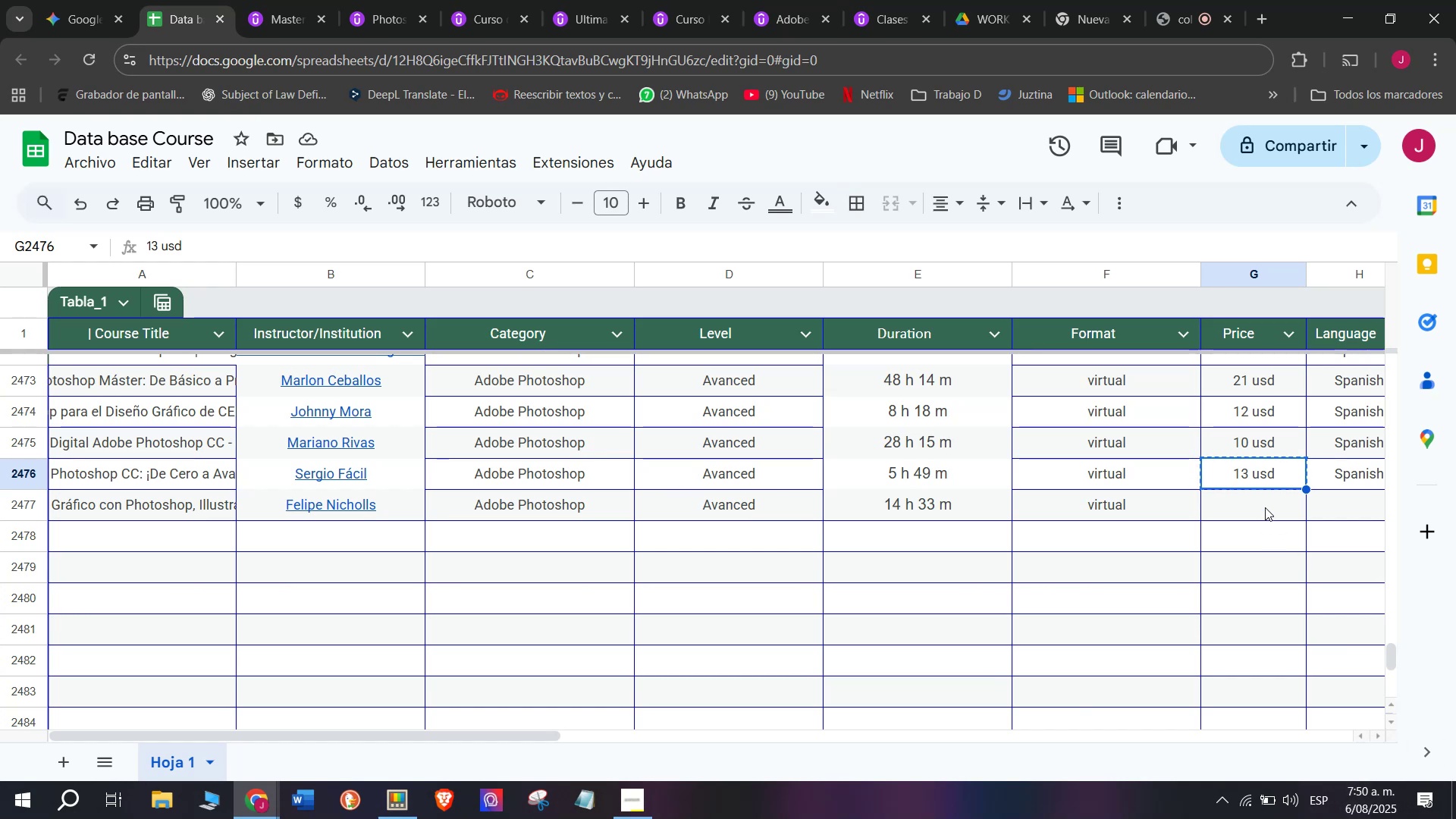 
key(Z)
 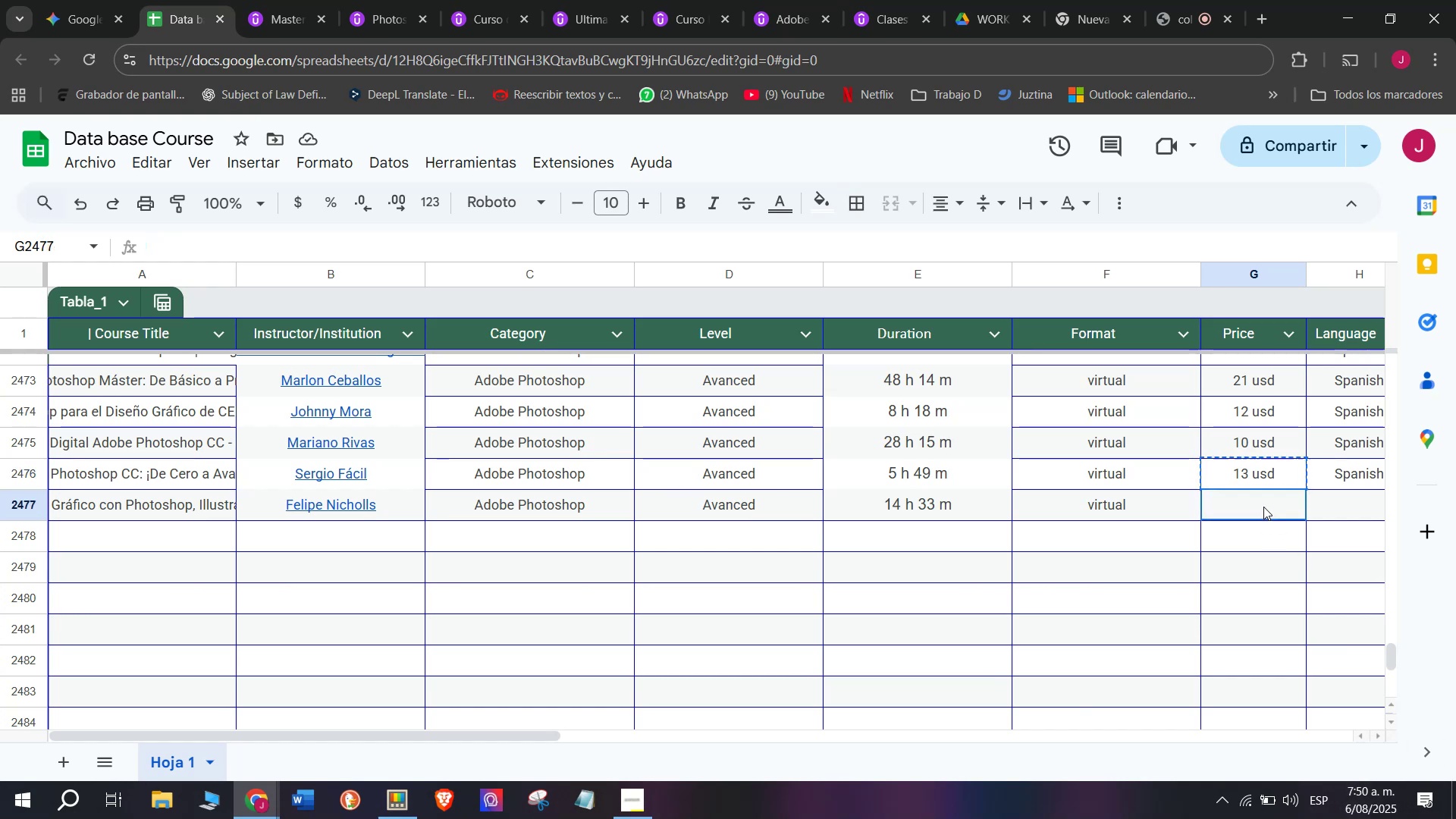 
key(Control+ControlLeft)
 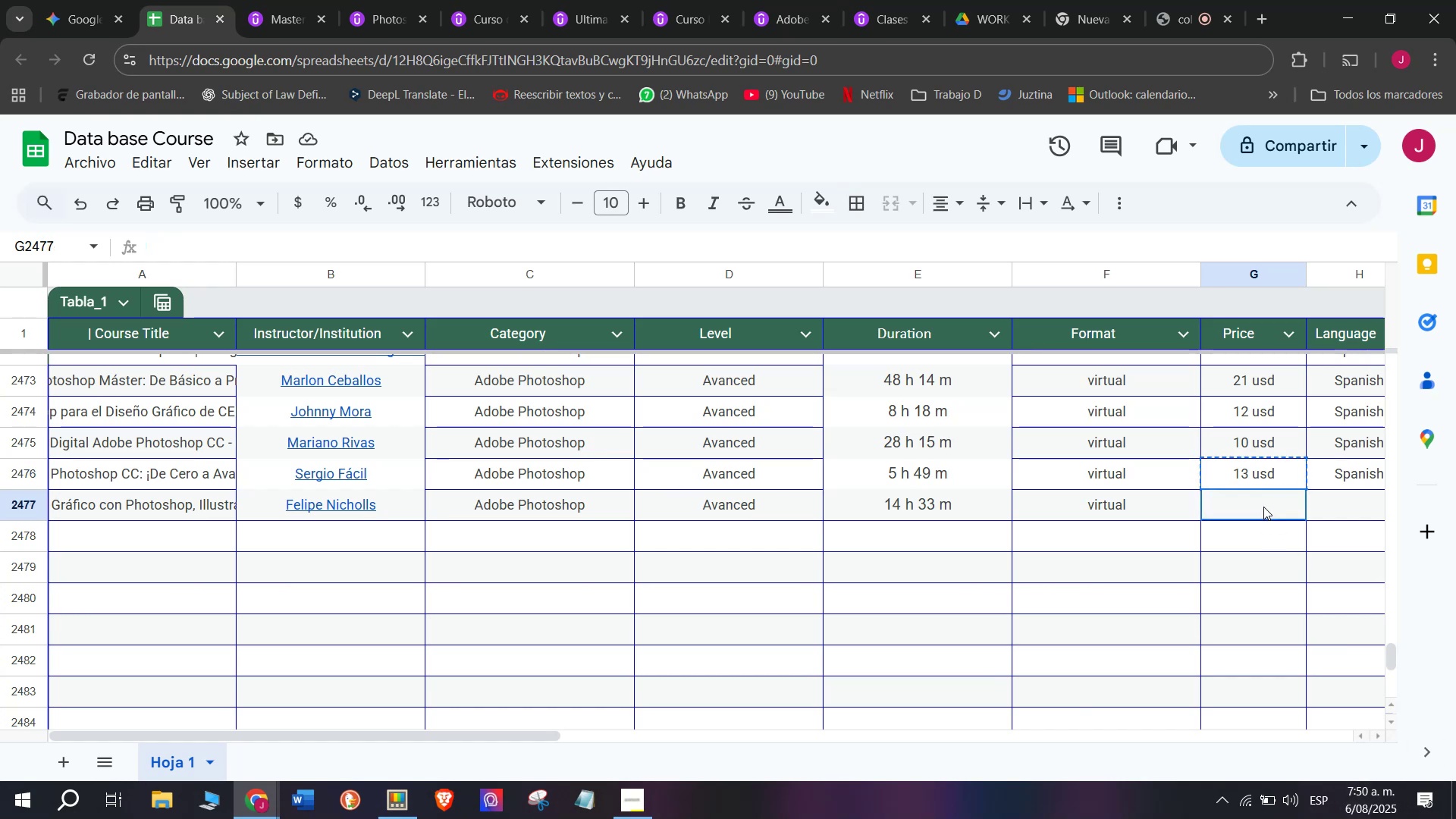 
key(Control+V)
 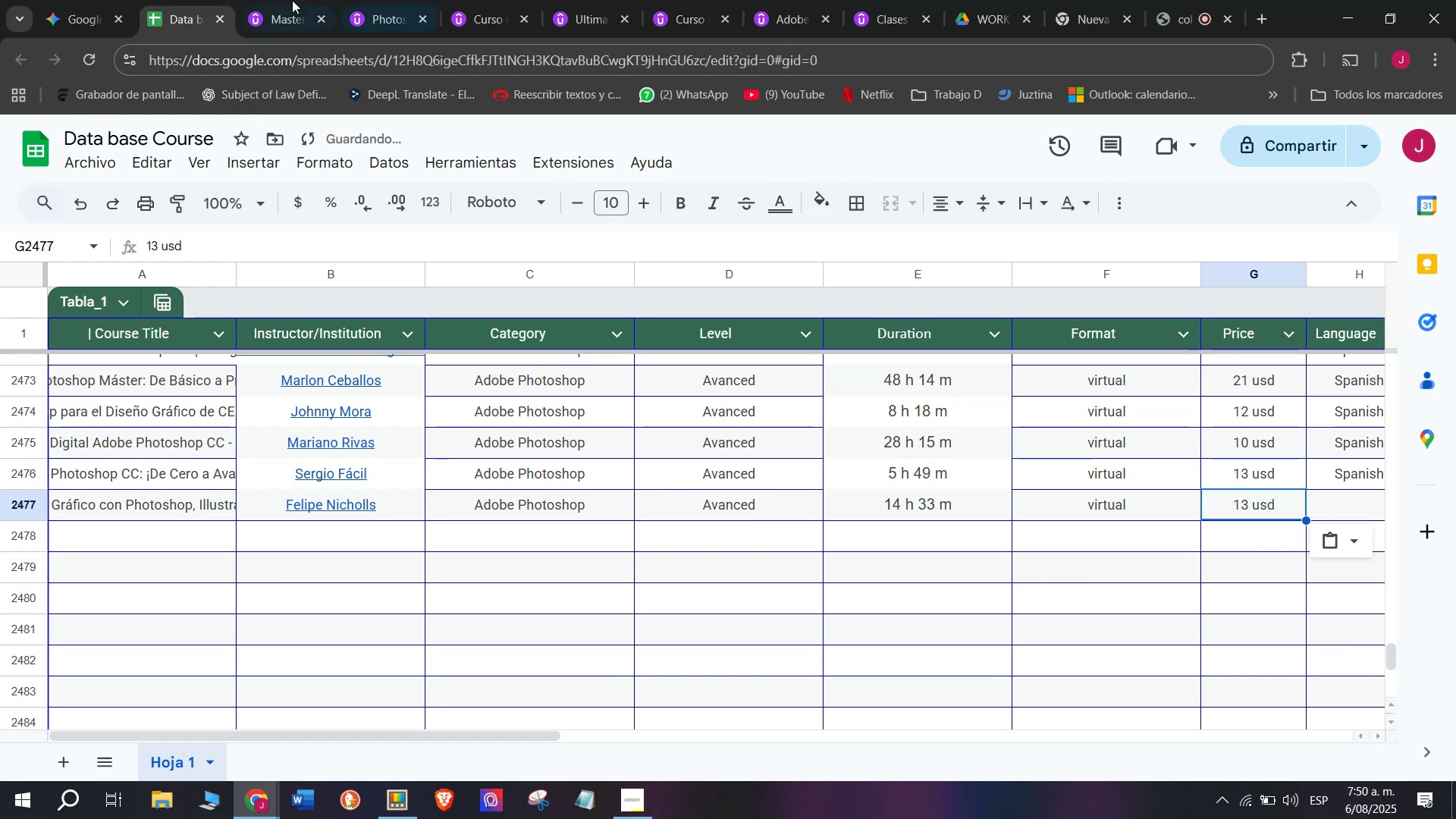 
left_click([271, 0])
 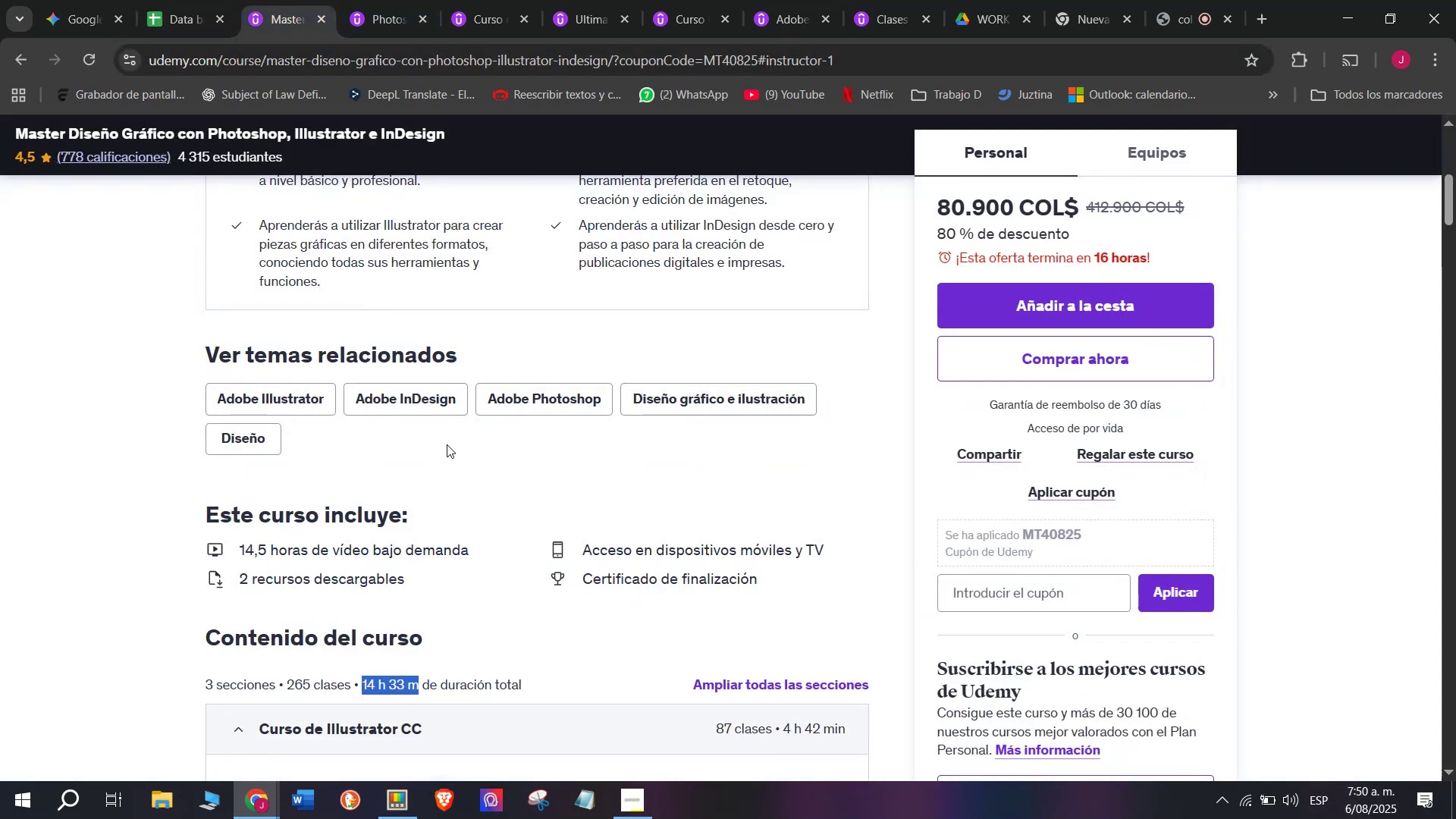 
scroll: coordinate [416, 403], scroll_direction: up, amount: 7.0
 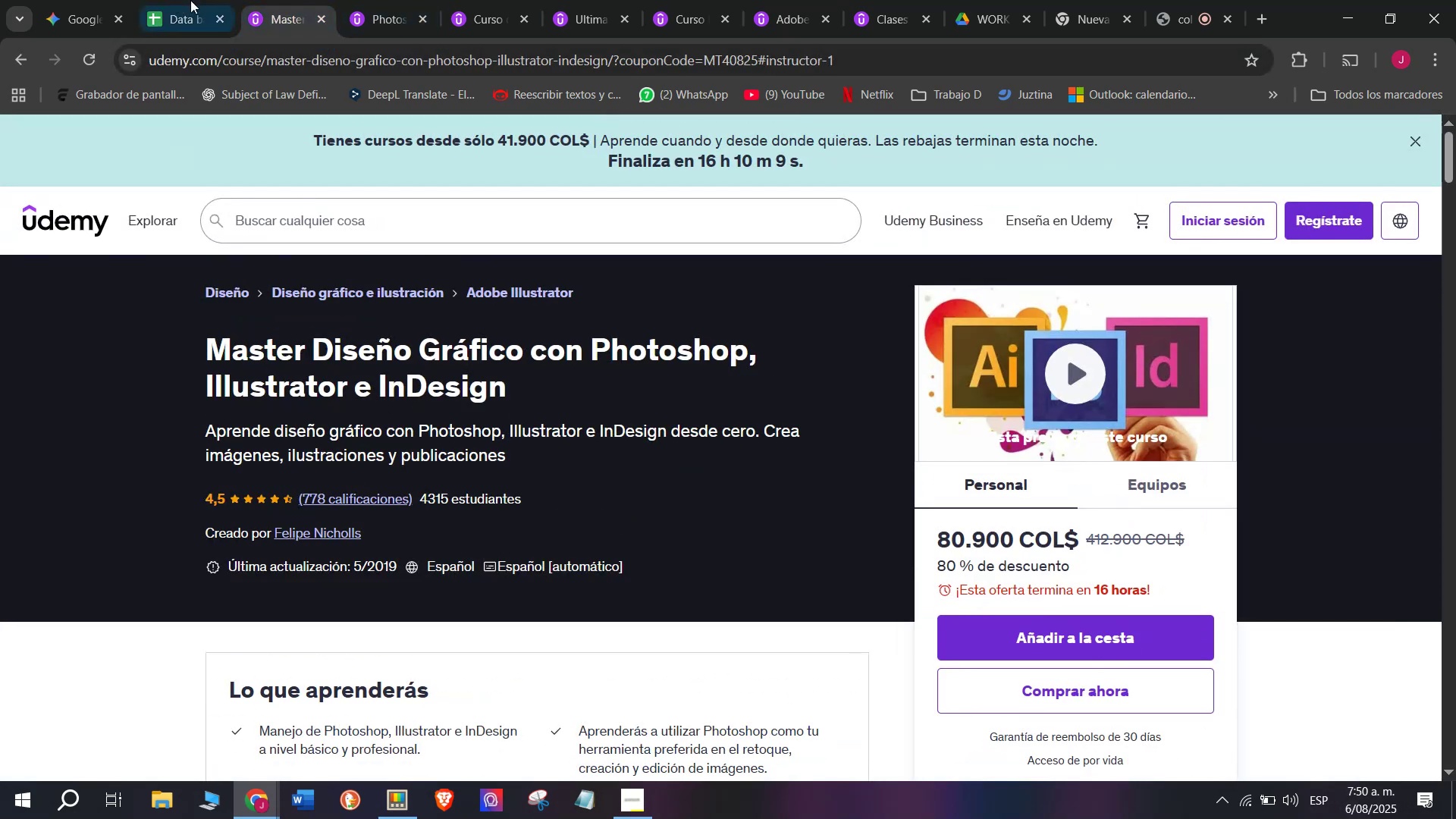 
left_click([212, 0])
 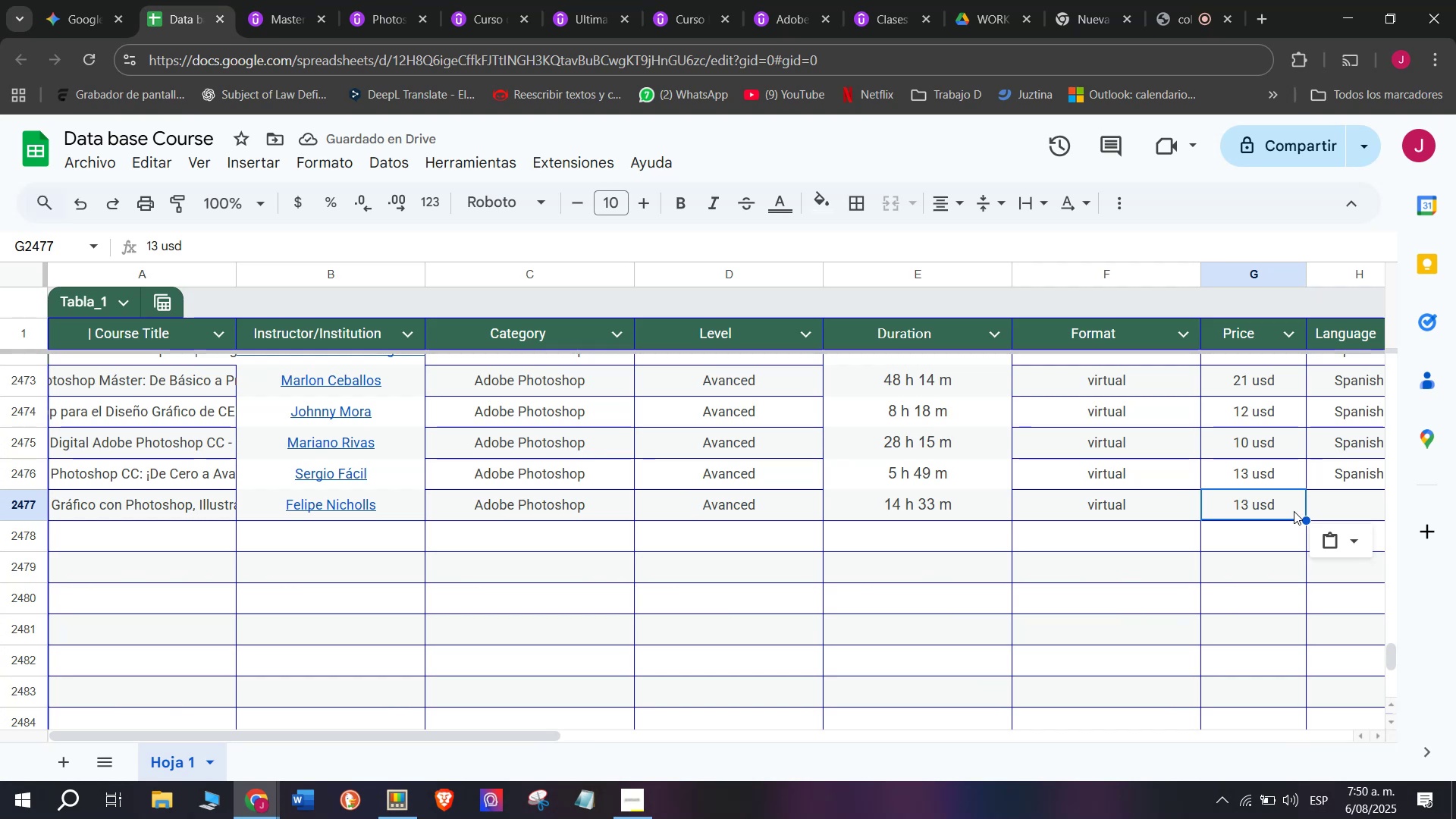 
left_click_drag(start_coordinate=[474, 732], to_coordinate=[708, 763])
 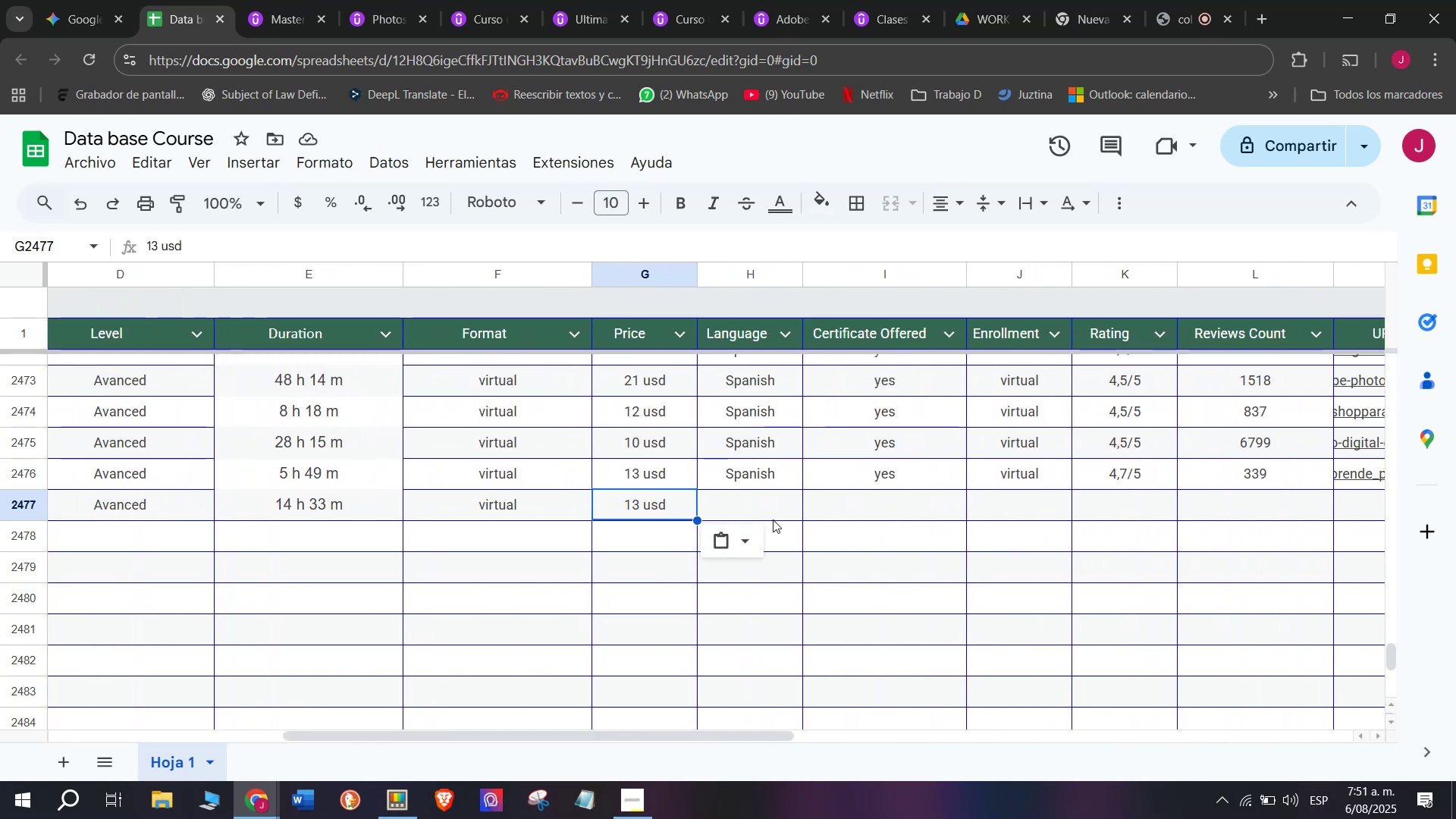 
key(Q)
 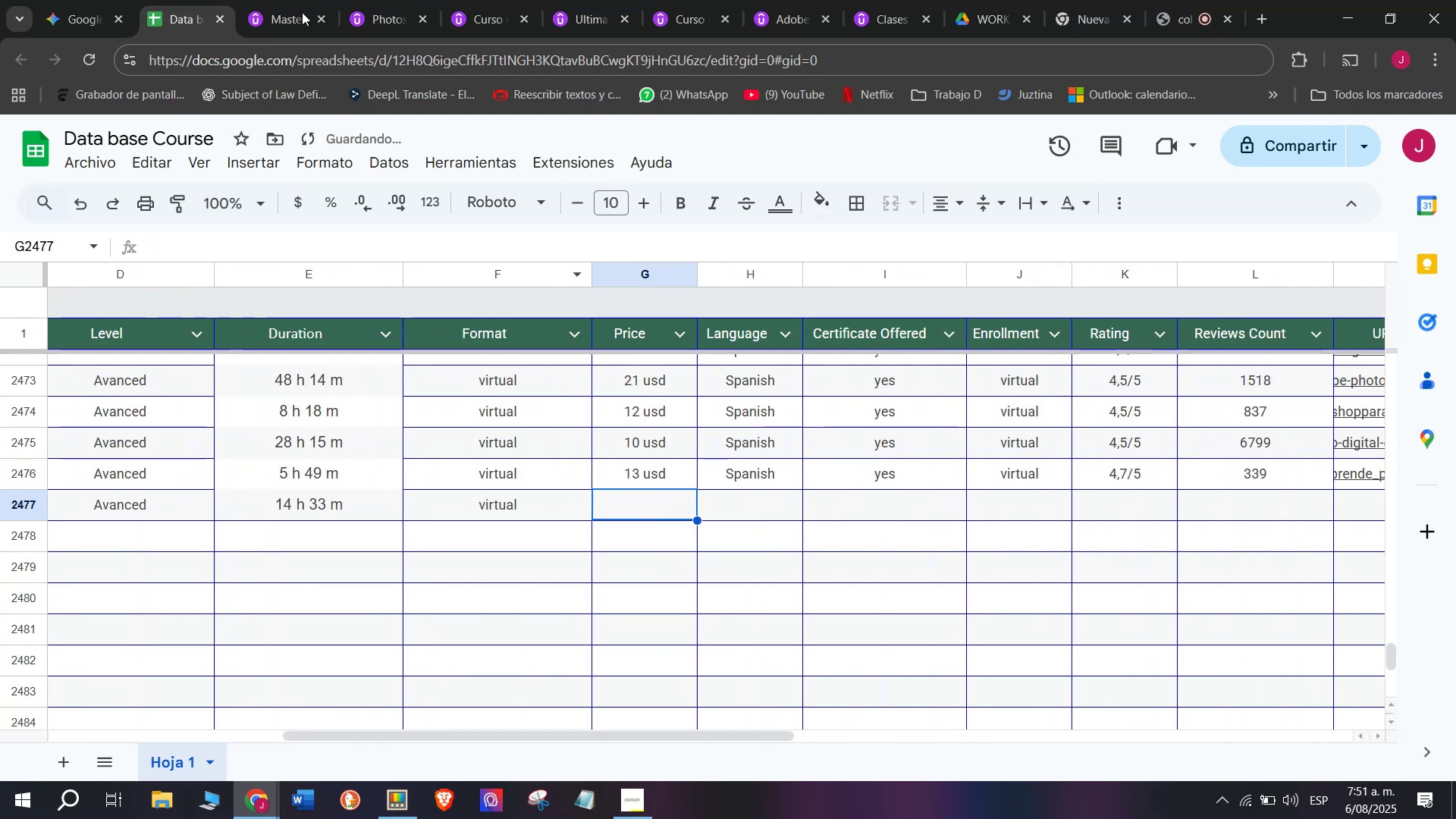 
key(Backspace)
 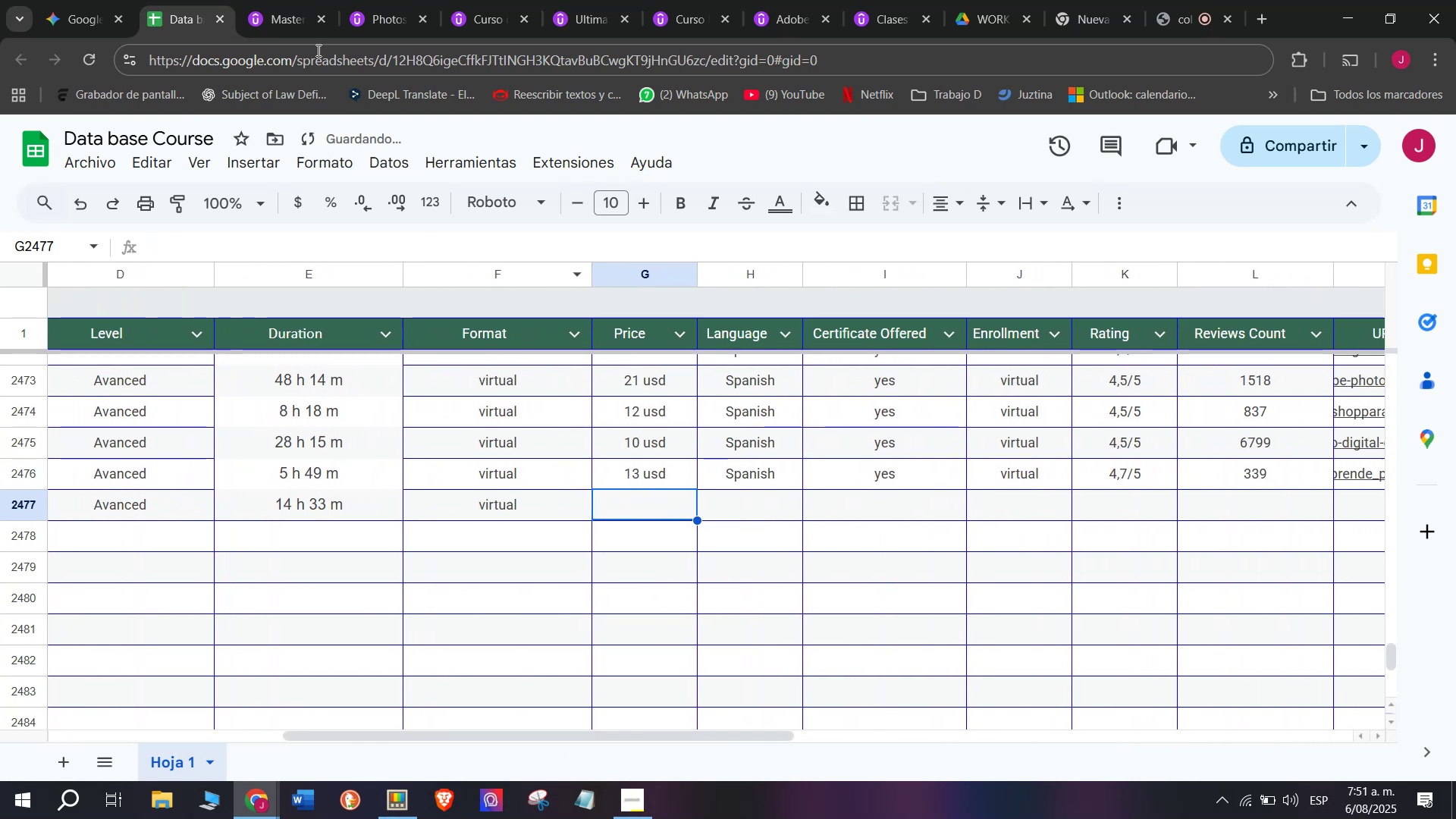 
left_click([302, 0])
 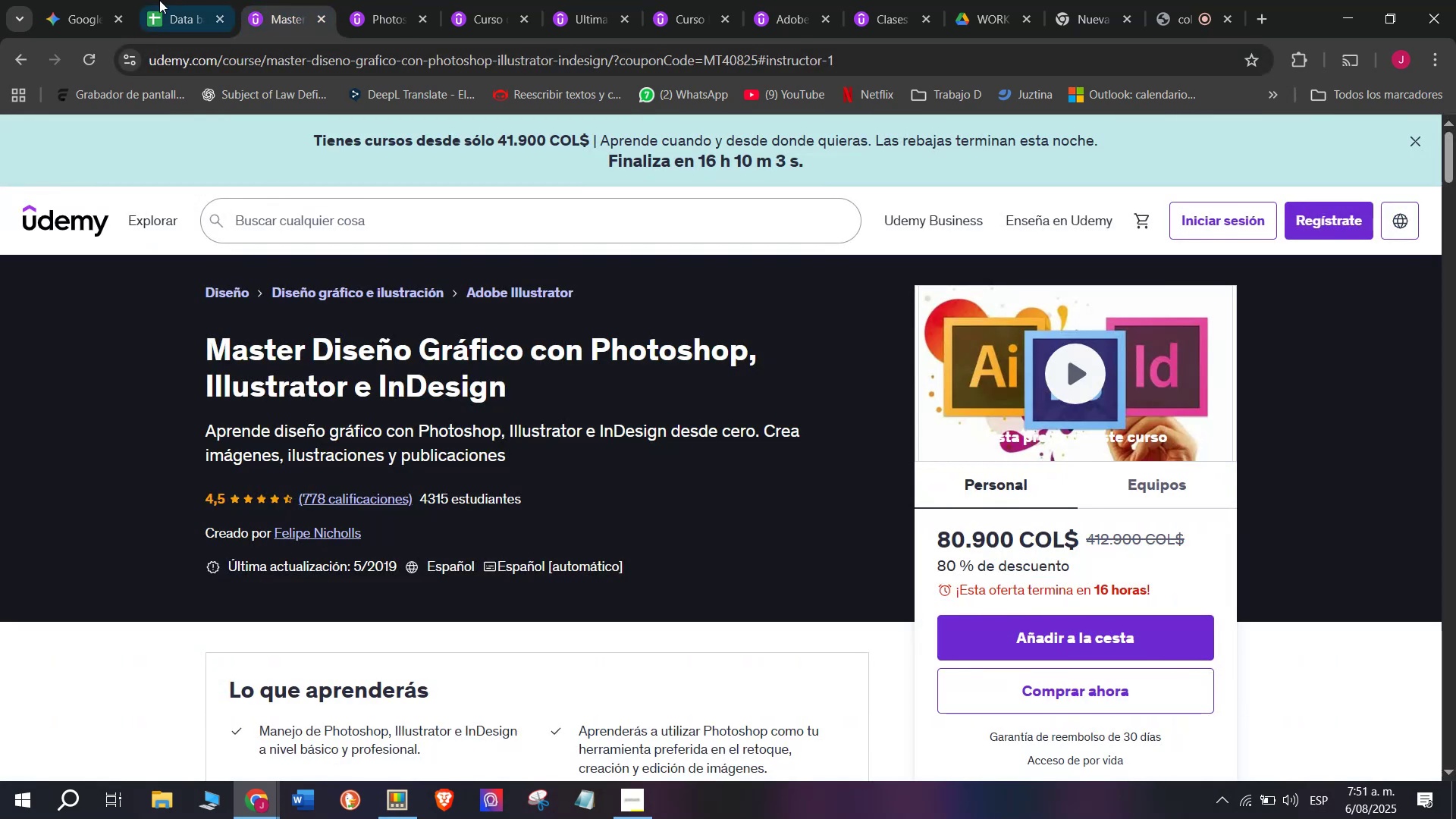 
left_click([152, 0])
 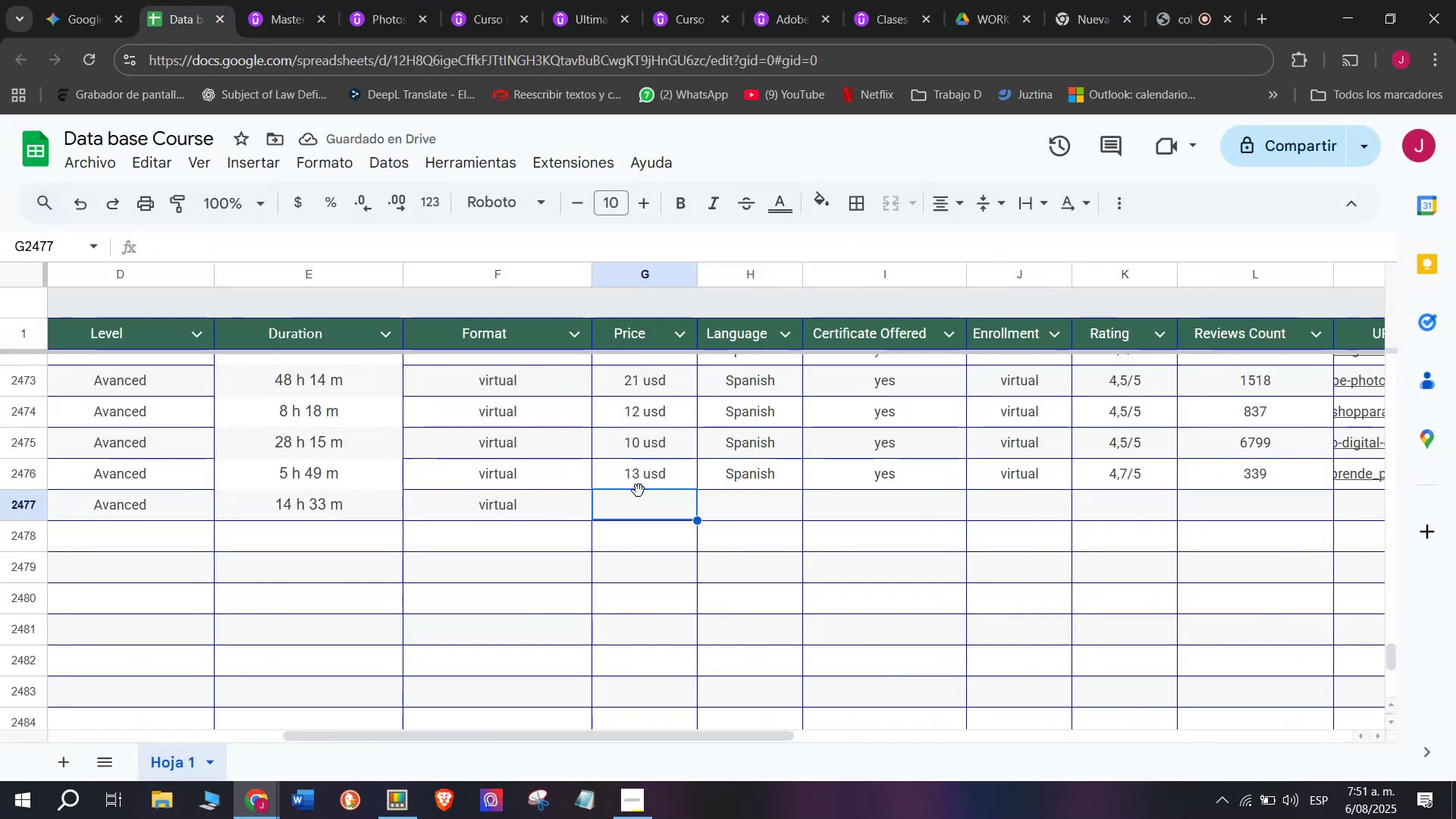 
key(Break)
 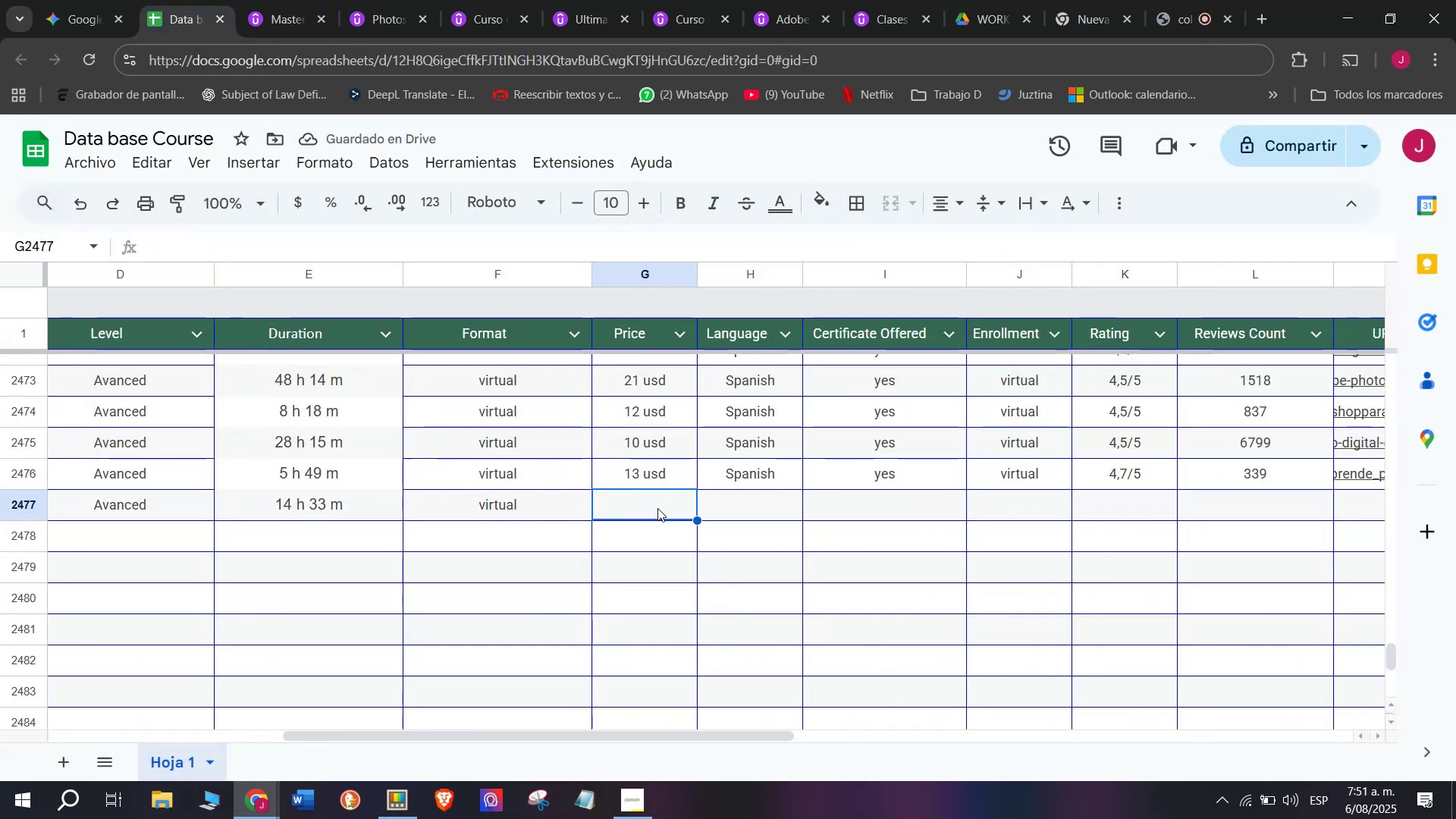 
key(Control+ControlLeft)
 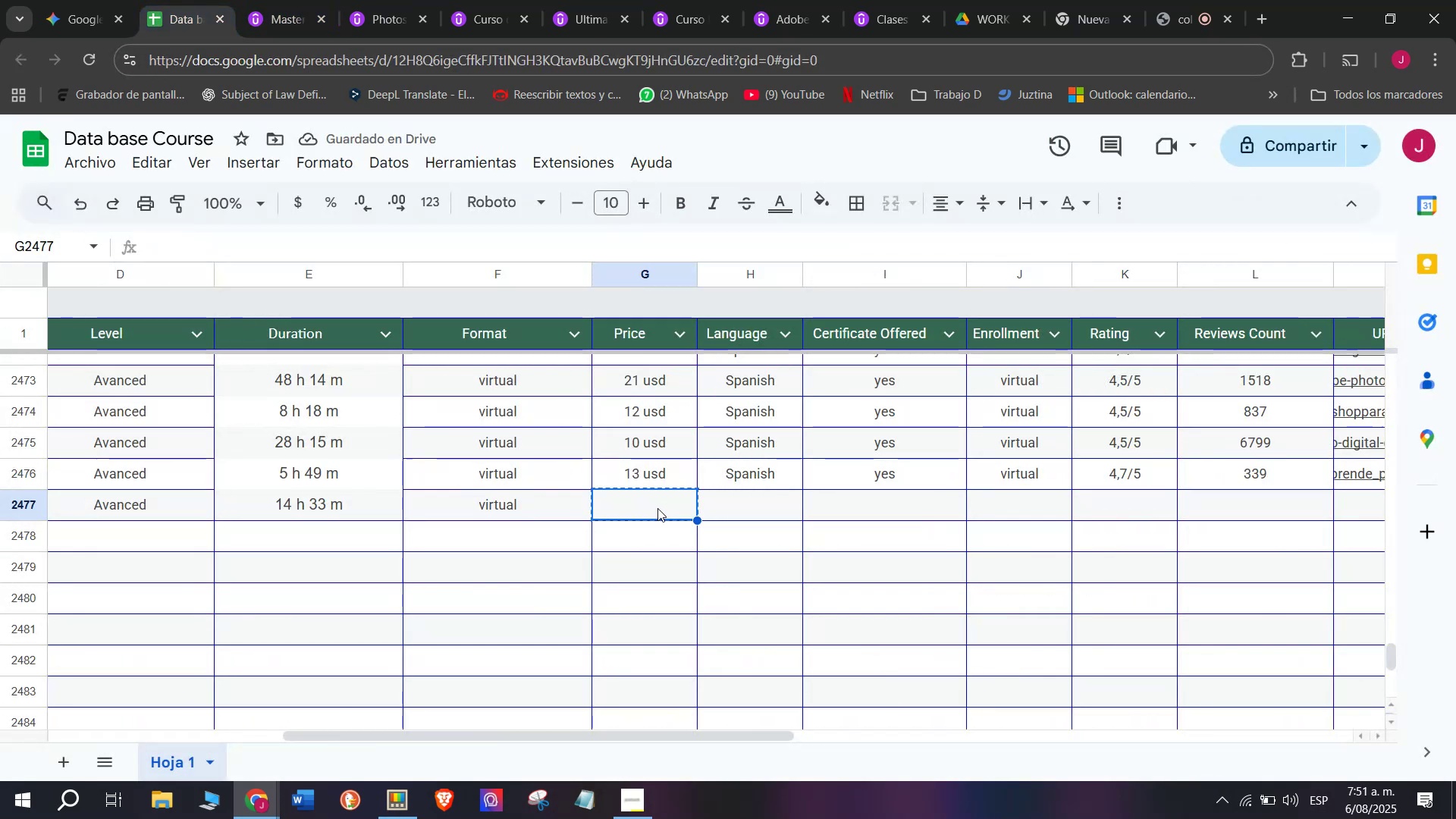 
key(Control+C)
 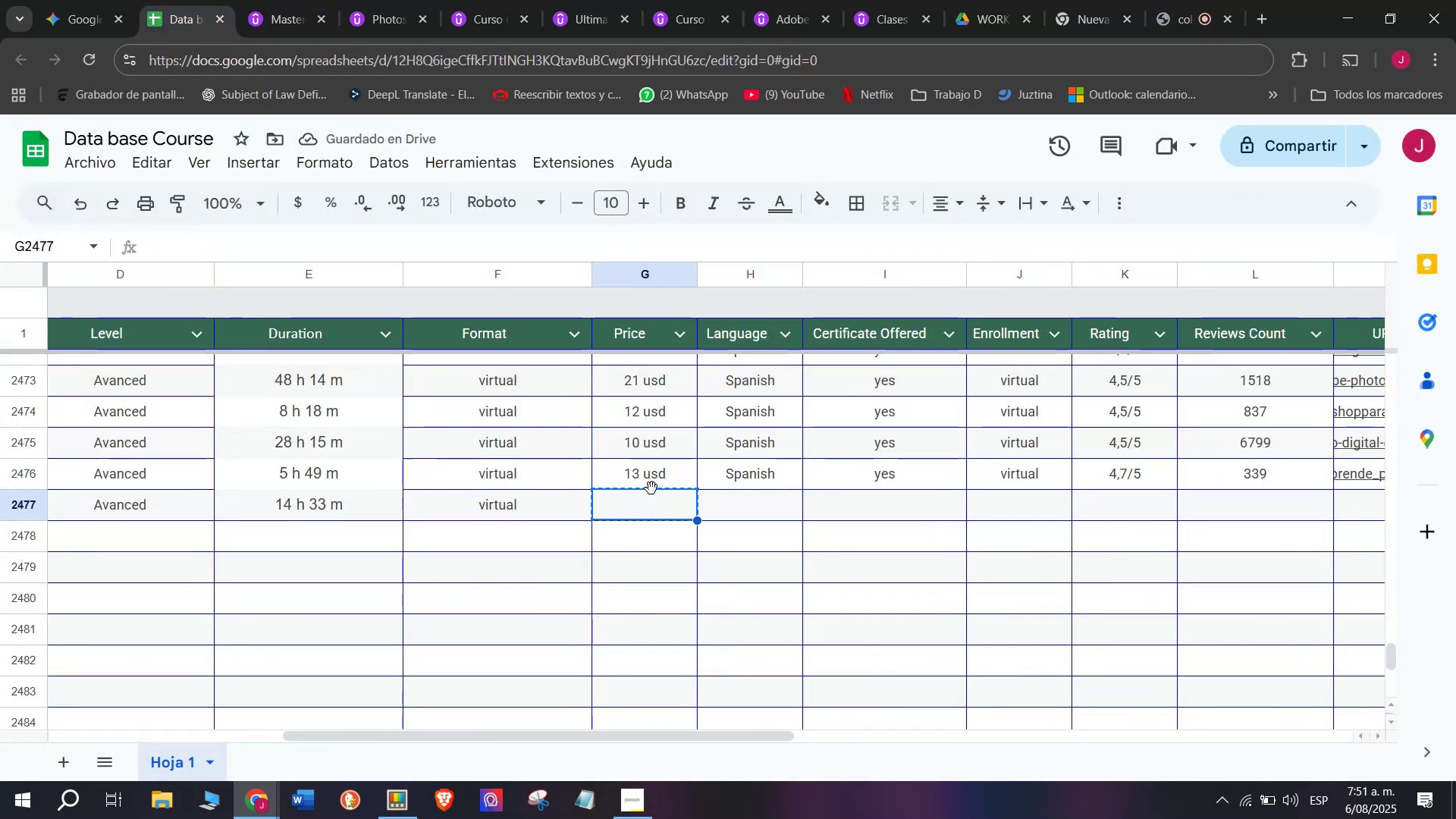 
left_click([650, 480])
 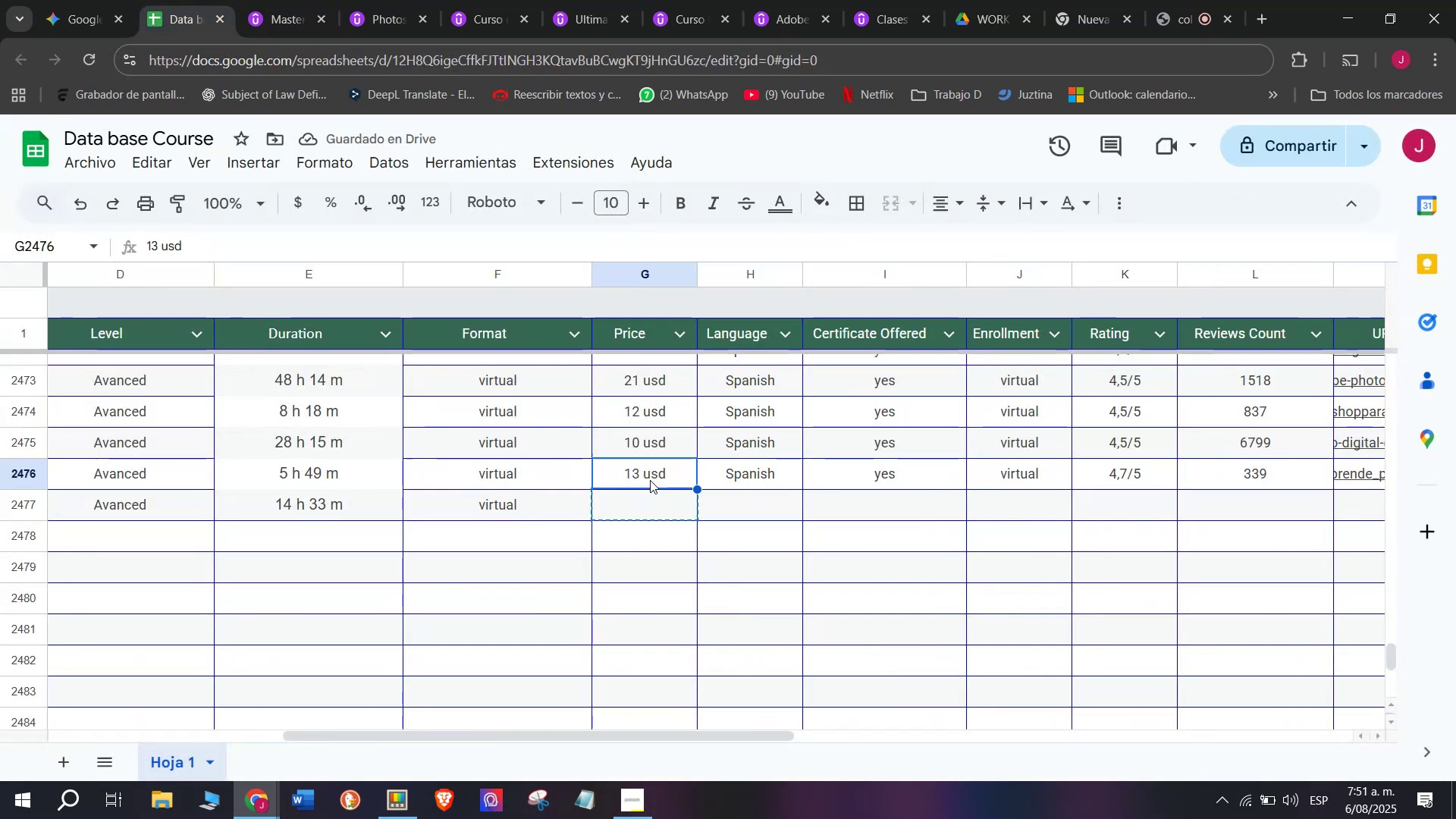 
key(Control+ControlLeft)
 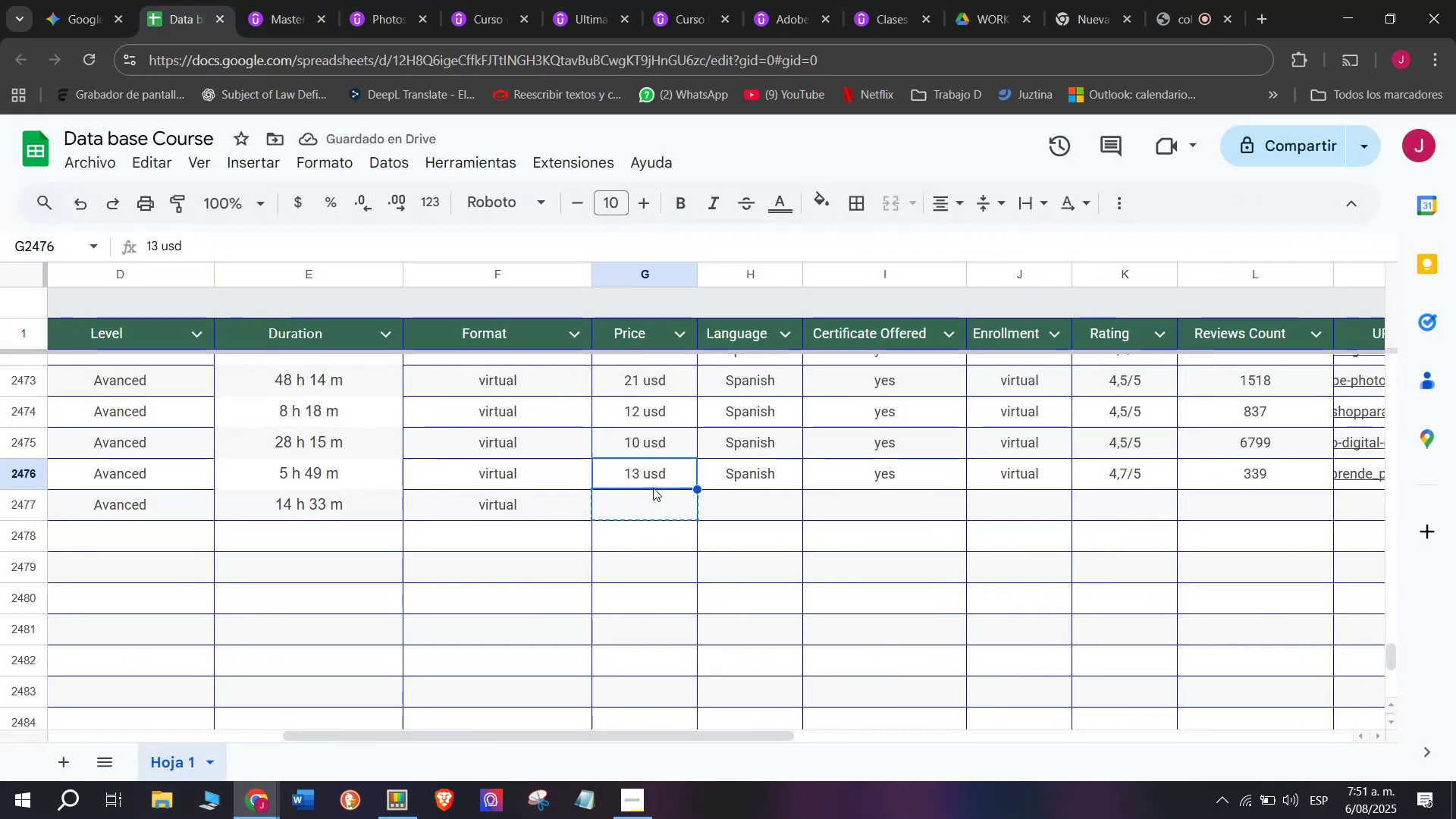 
key(Break)
 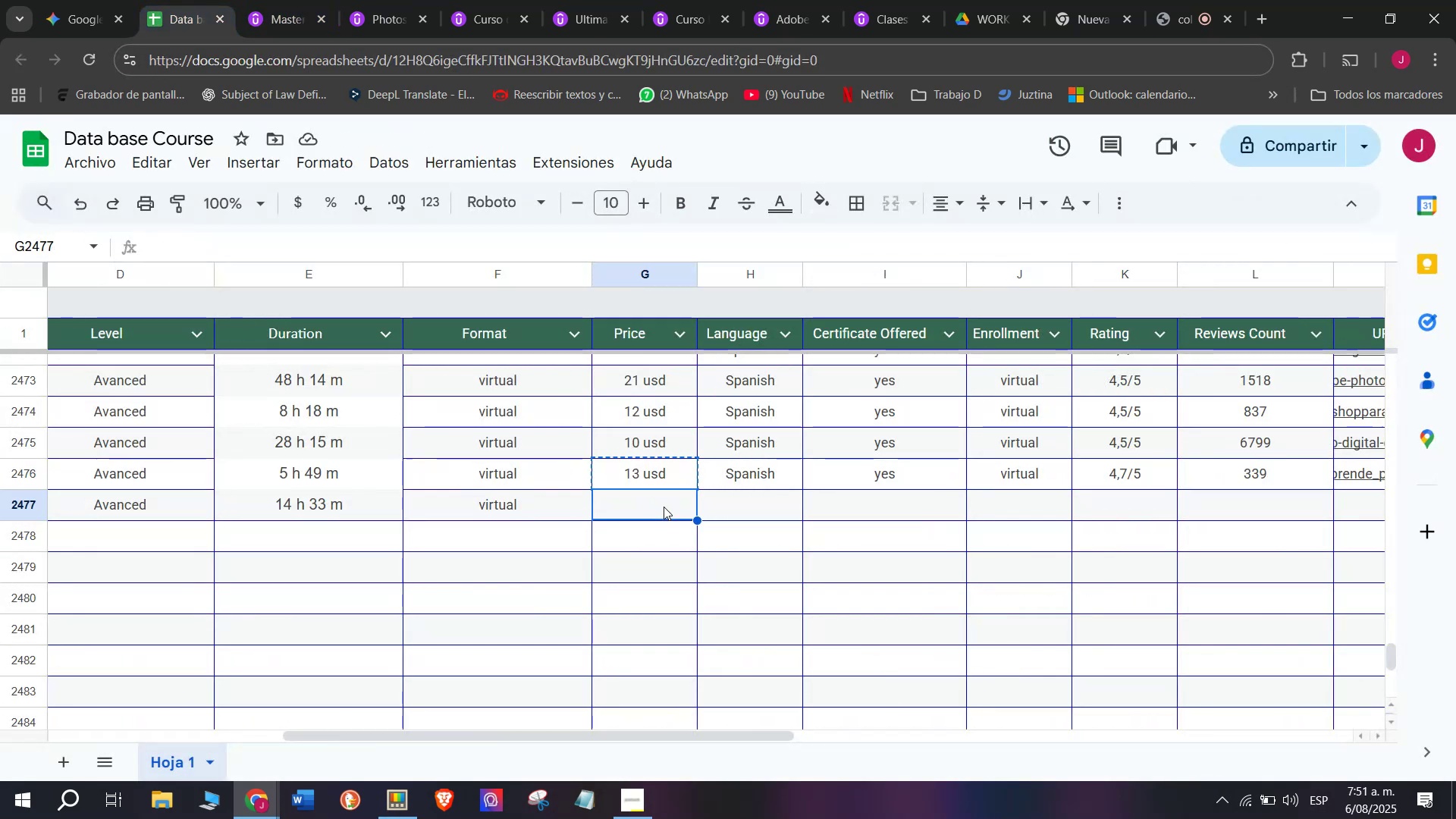 
key(Control+C)
 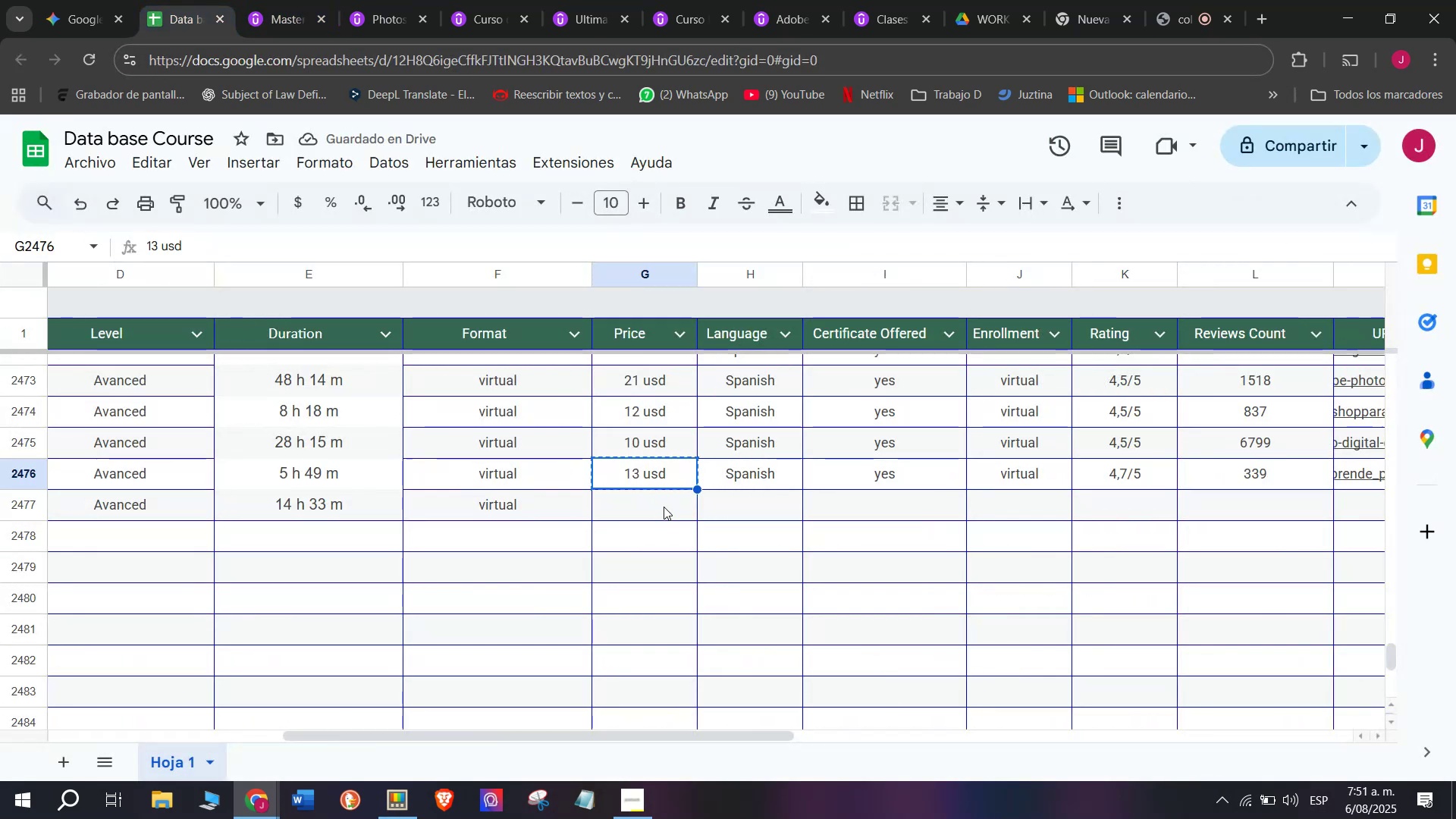 
double_click([664, 507])
 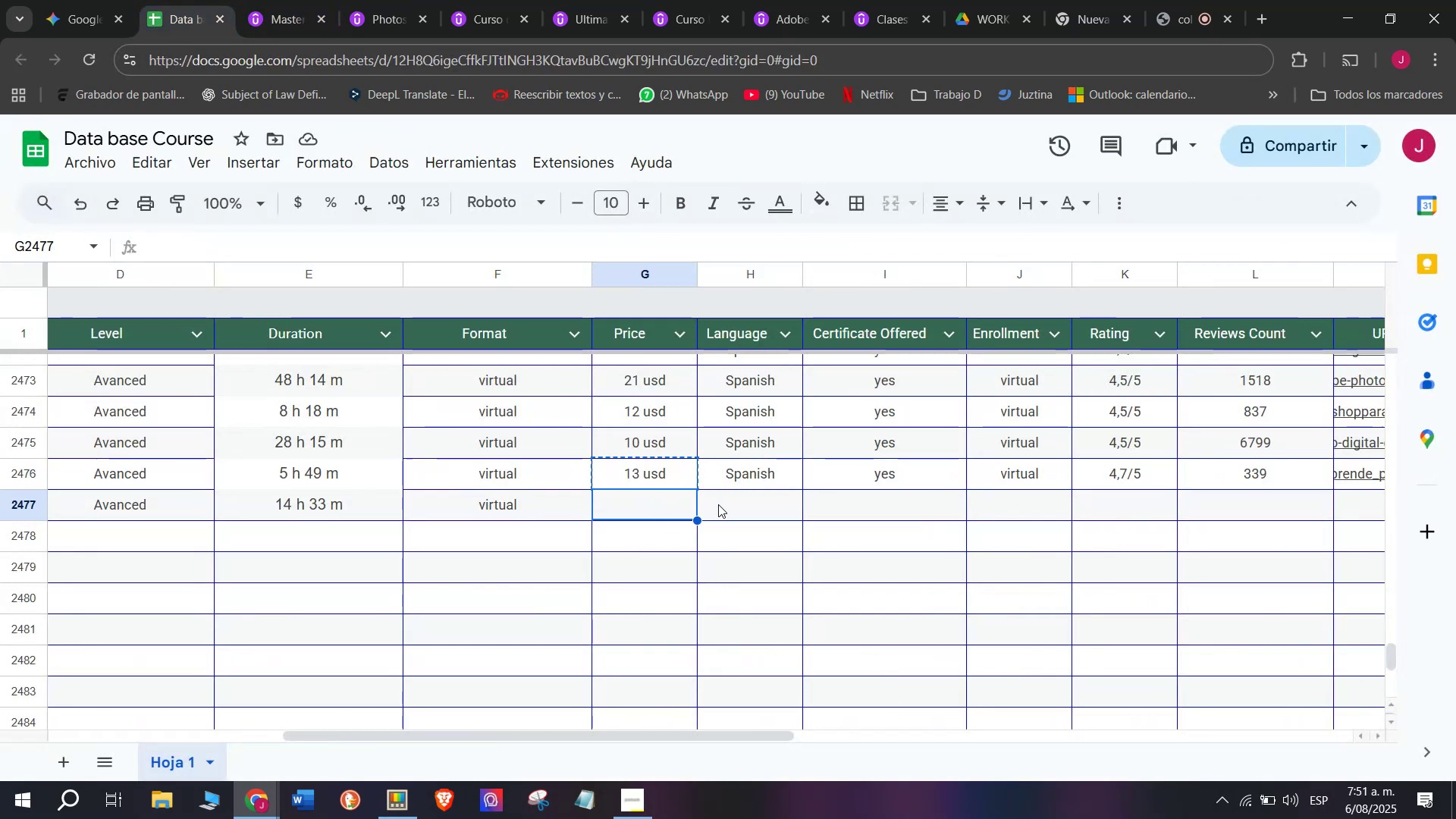 
left_click([718, 503])
 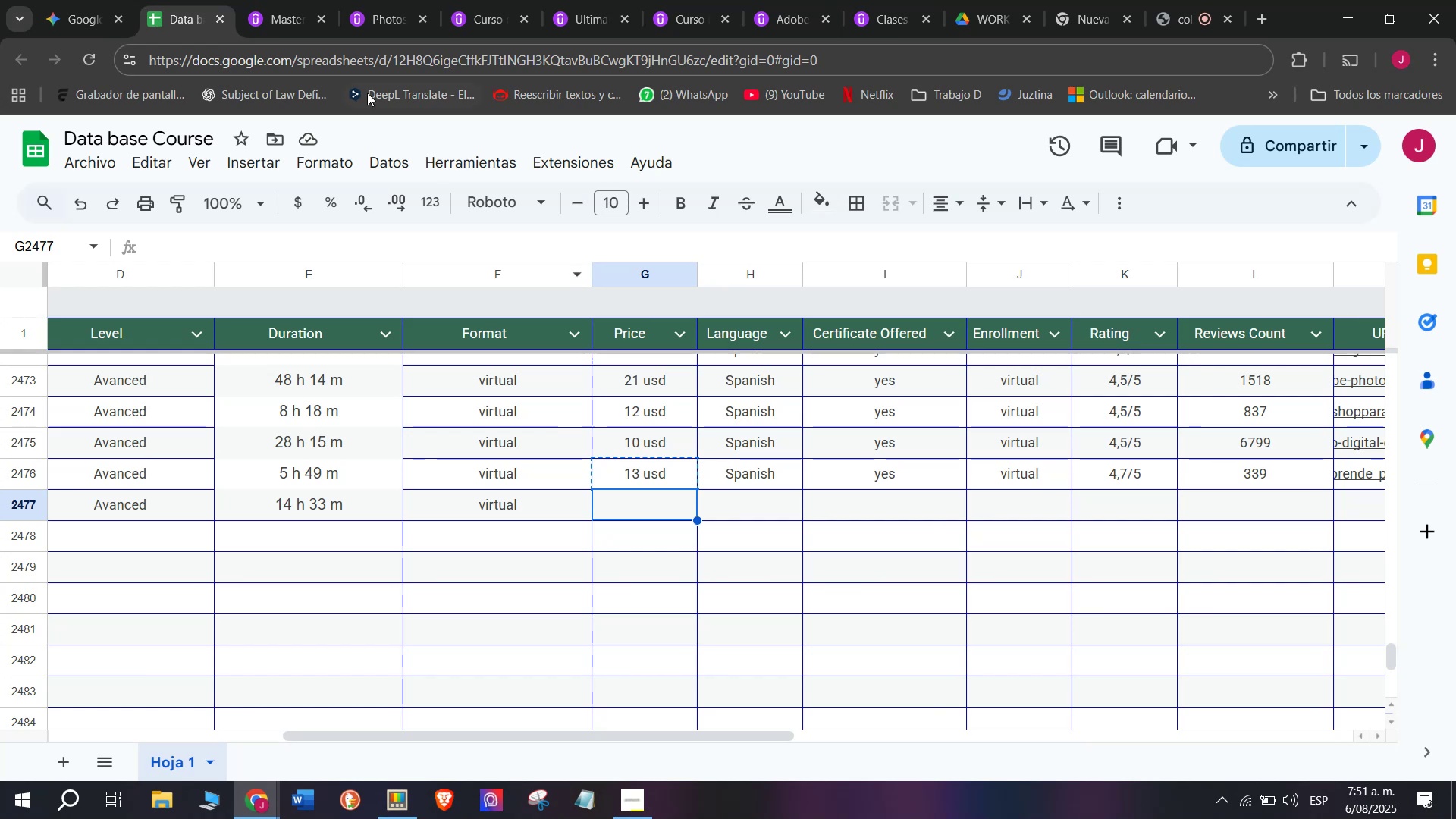 
left_click([237, 0])
 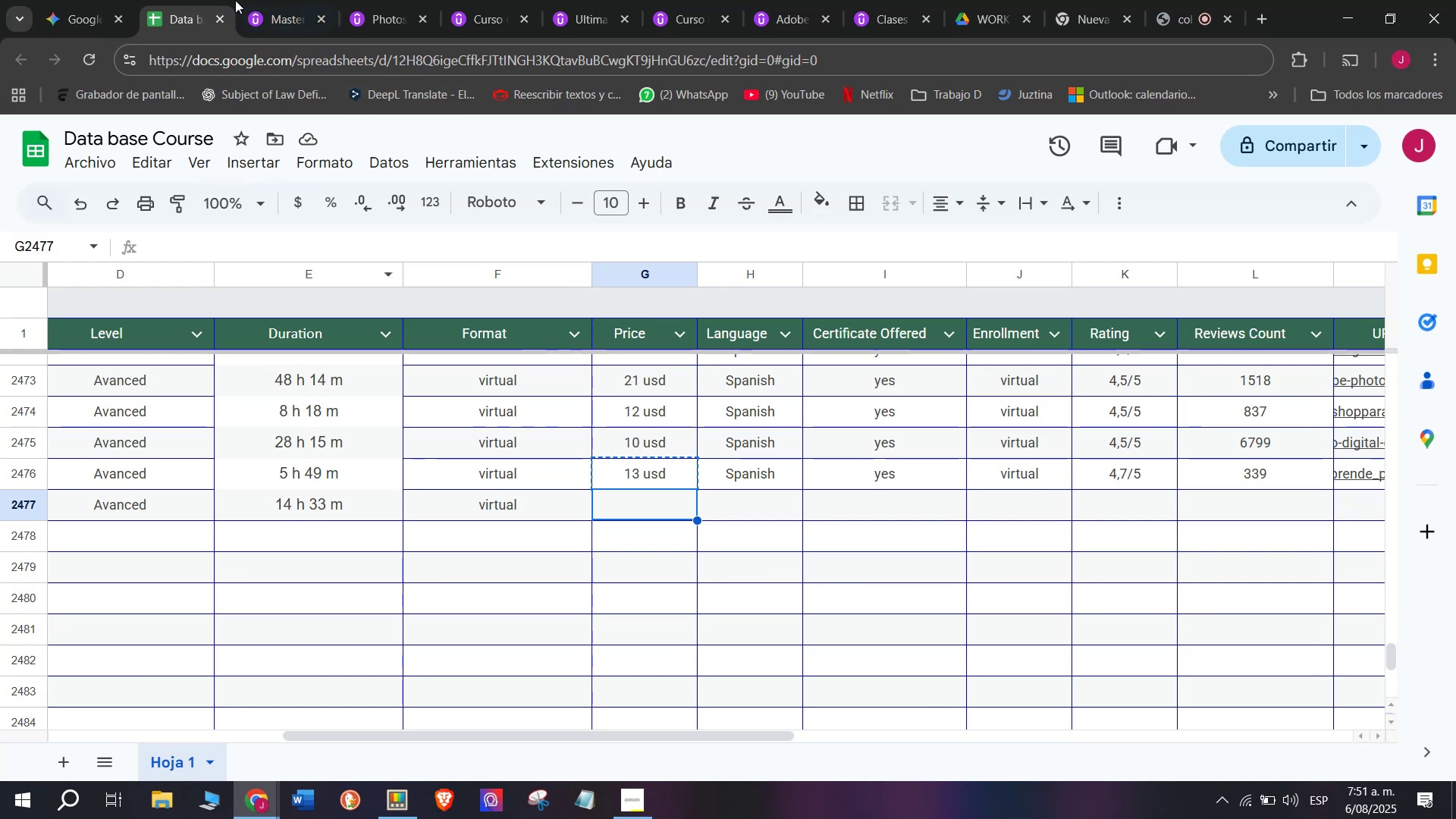 
left_click([287, 0])
 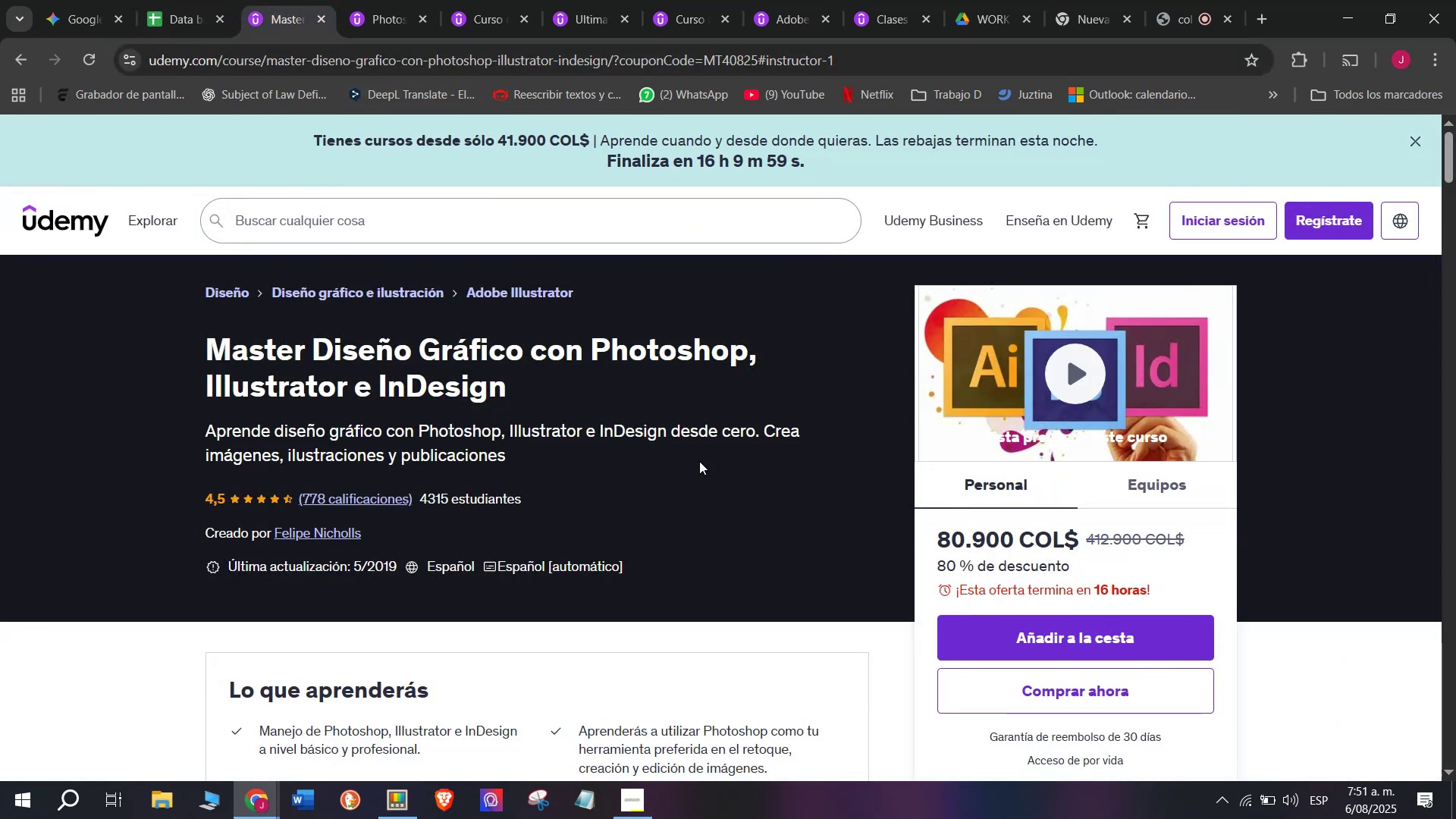 
scroll: coordinate [699, 458], scroll_direction: down, amount: 3.0
 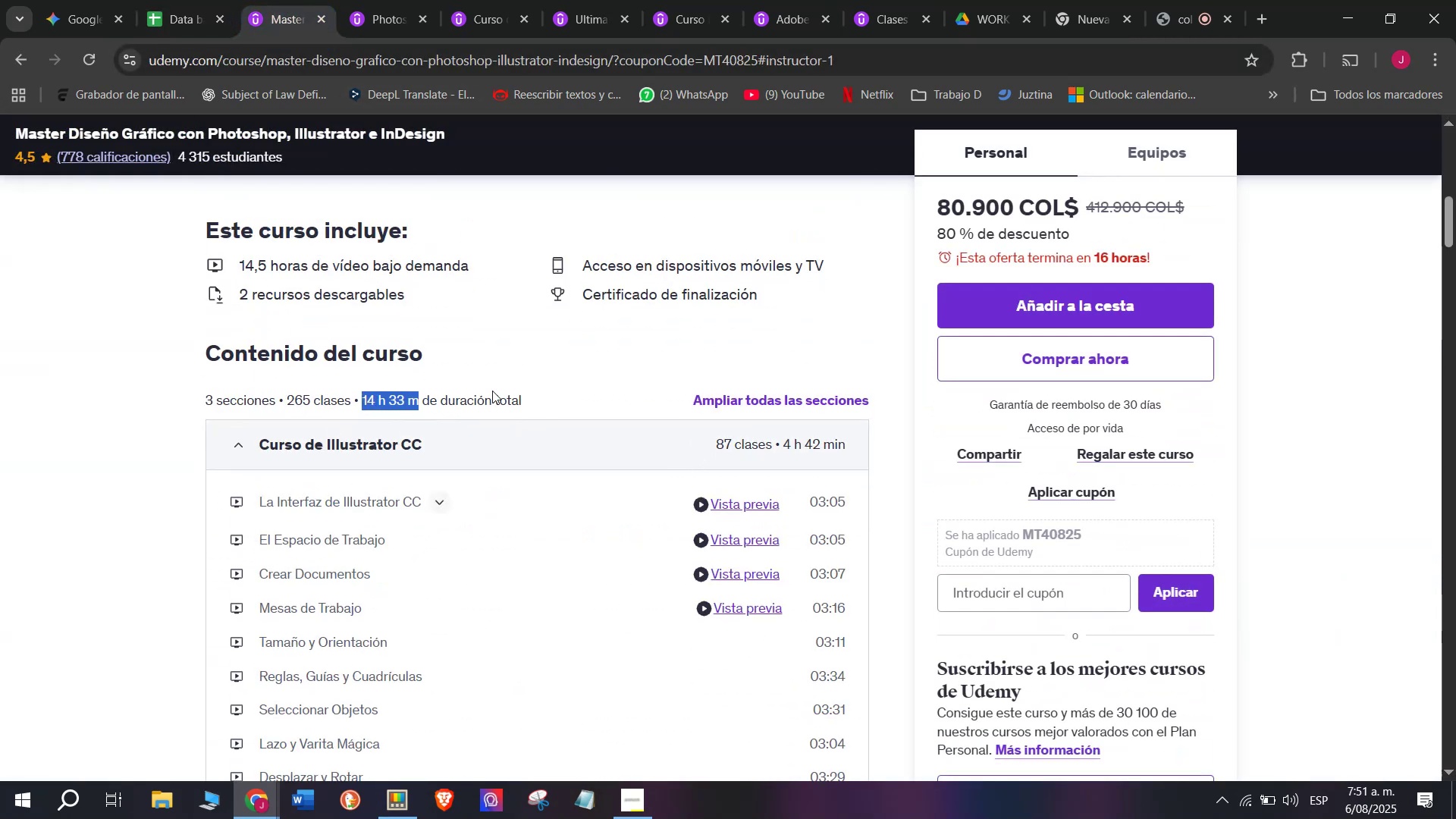 
key(Control+ControlLeft)
 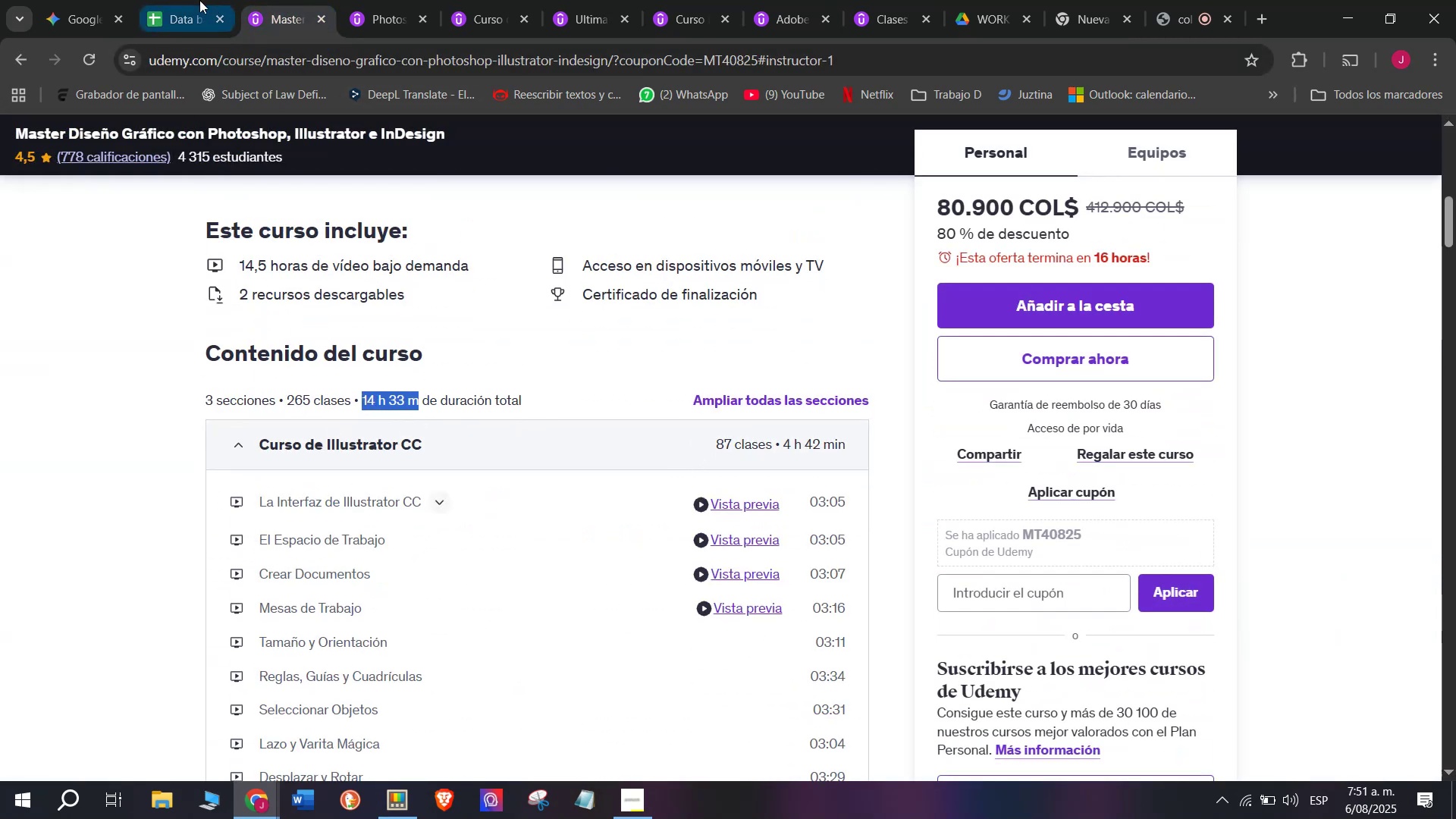 
key(Break)
 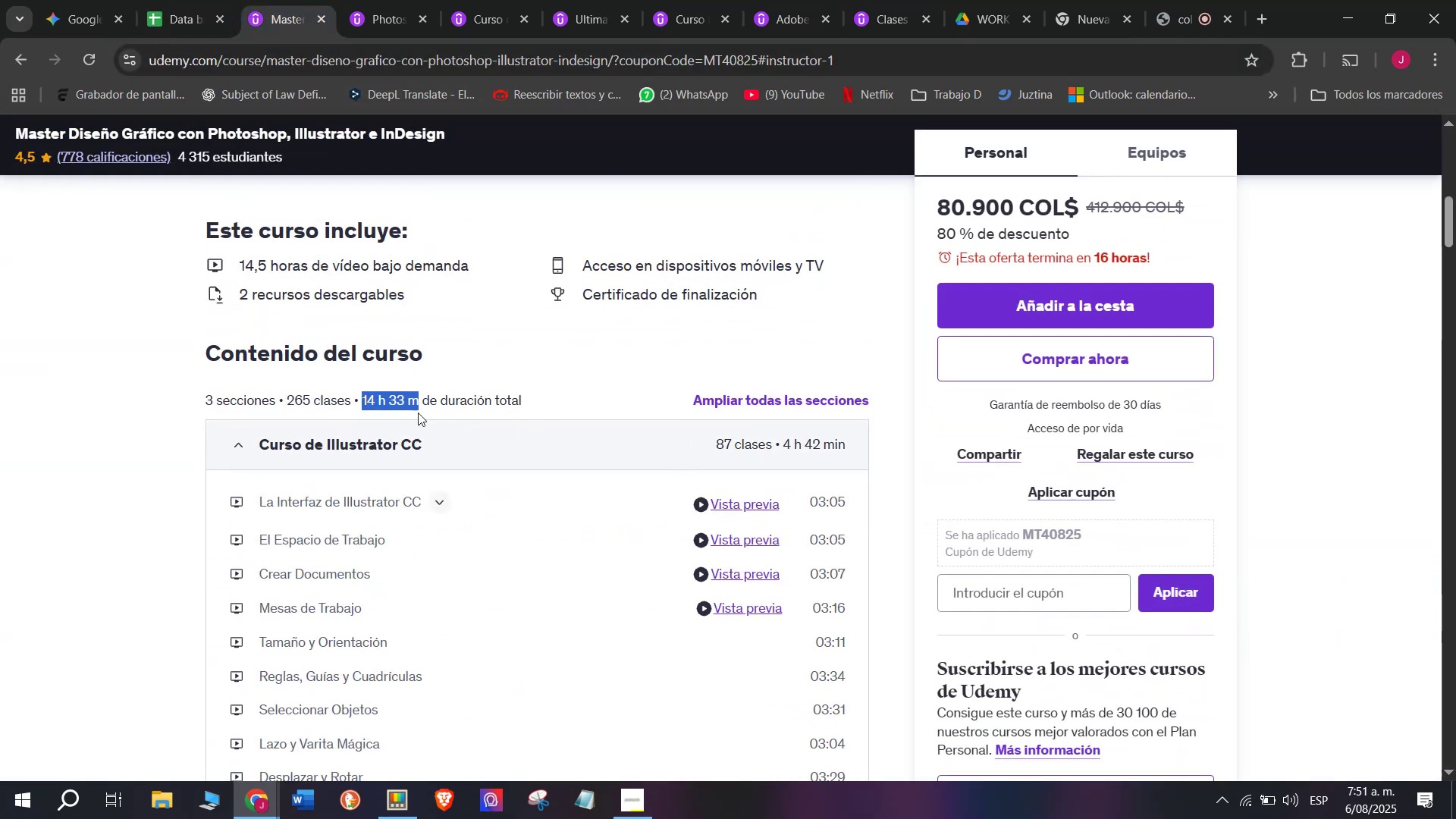 
key(Control+C)
 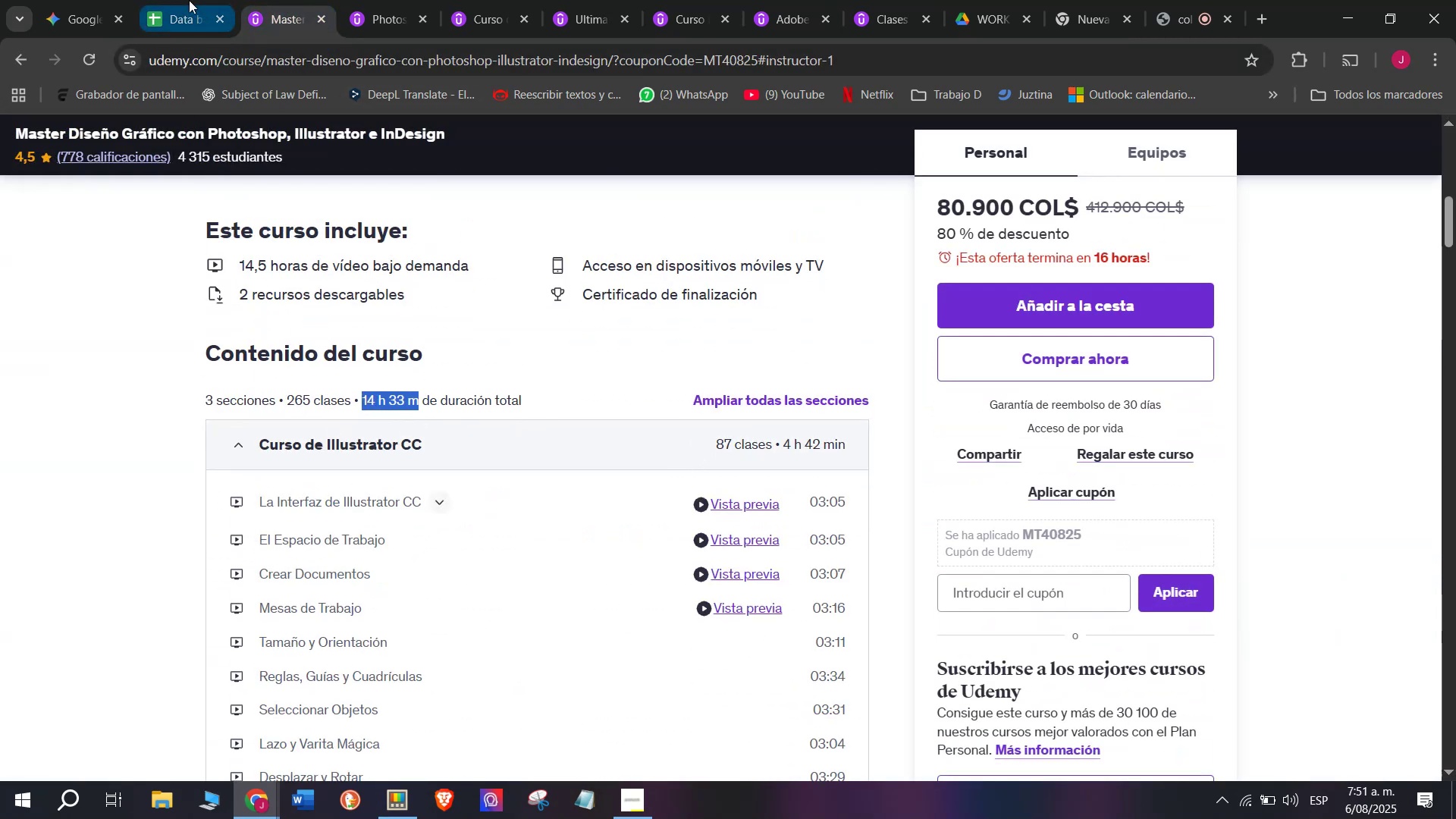 
left_click([189, 0])
 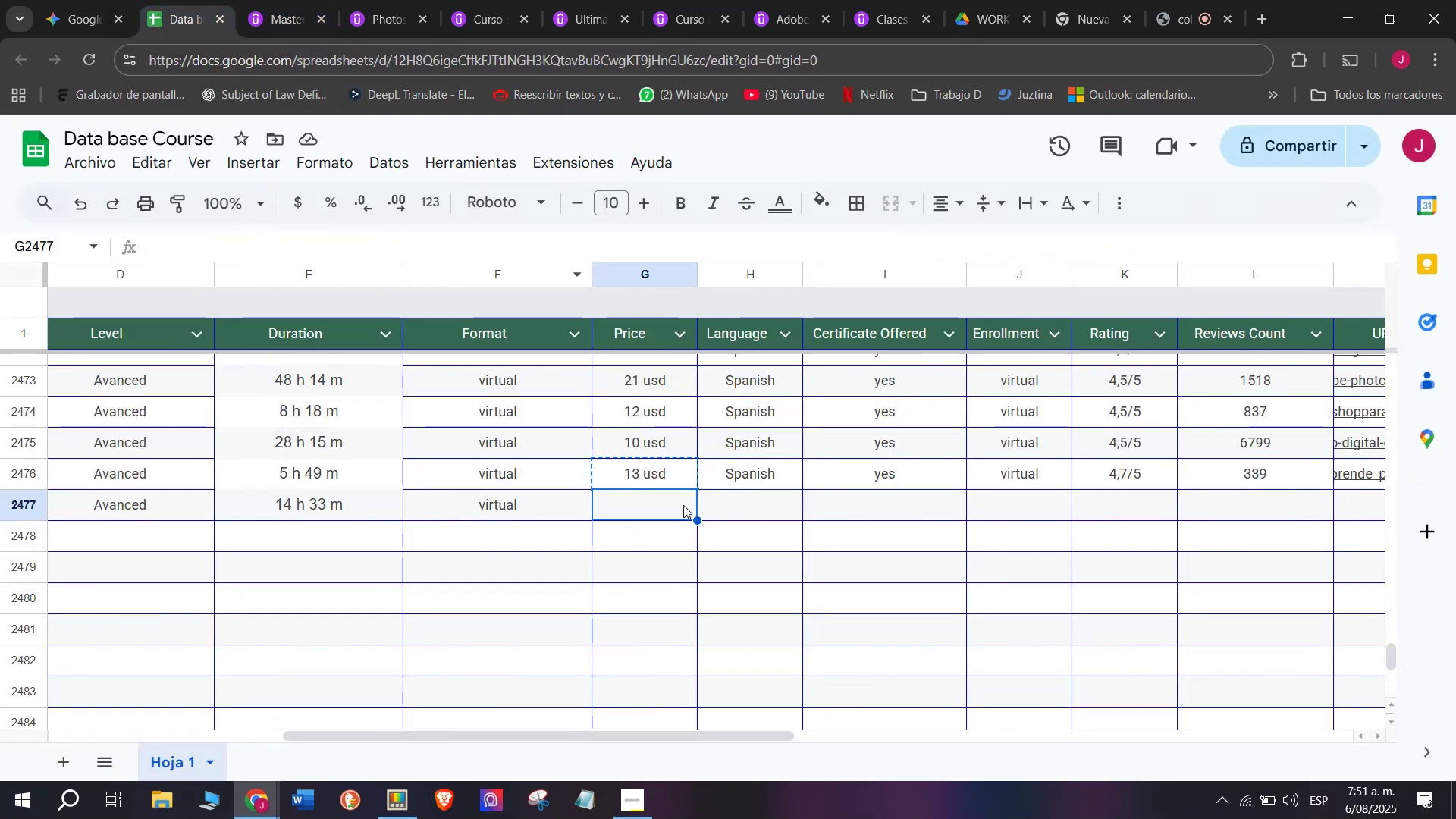 
key(Break)
 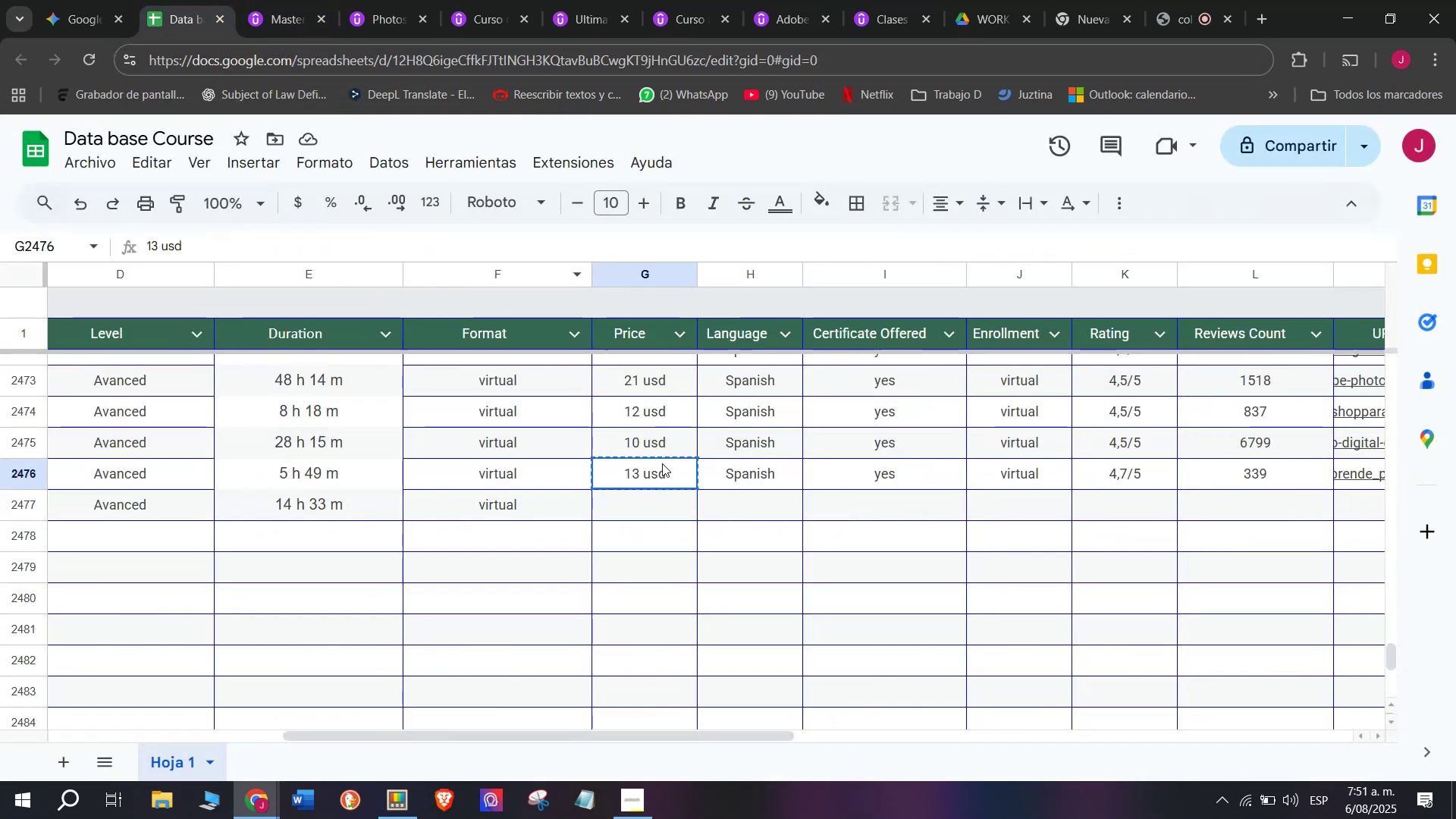 
key(Control+ControlLeft)
 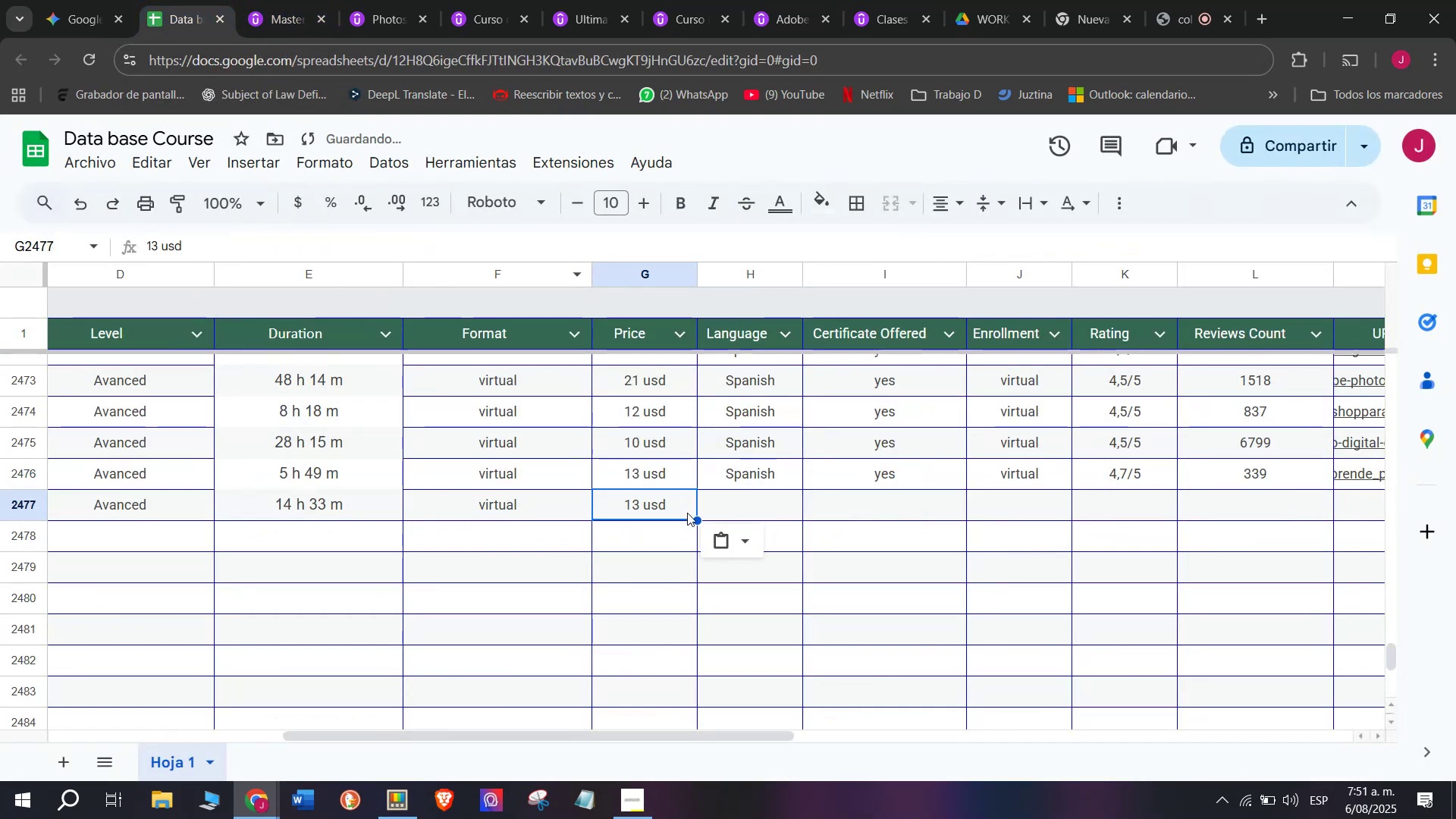 
key(Control+C)
 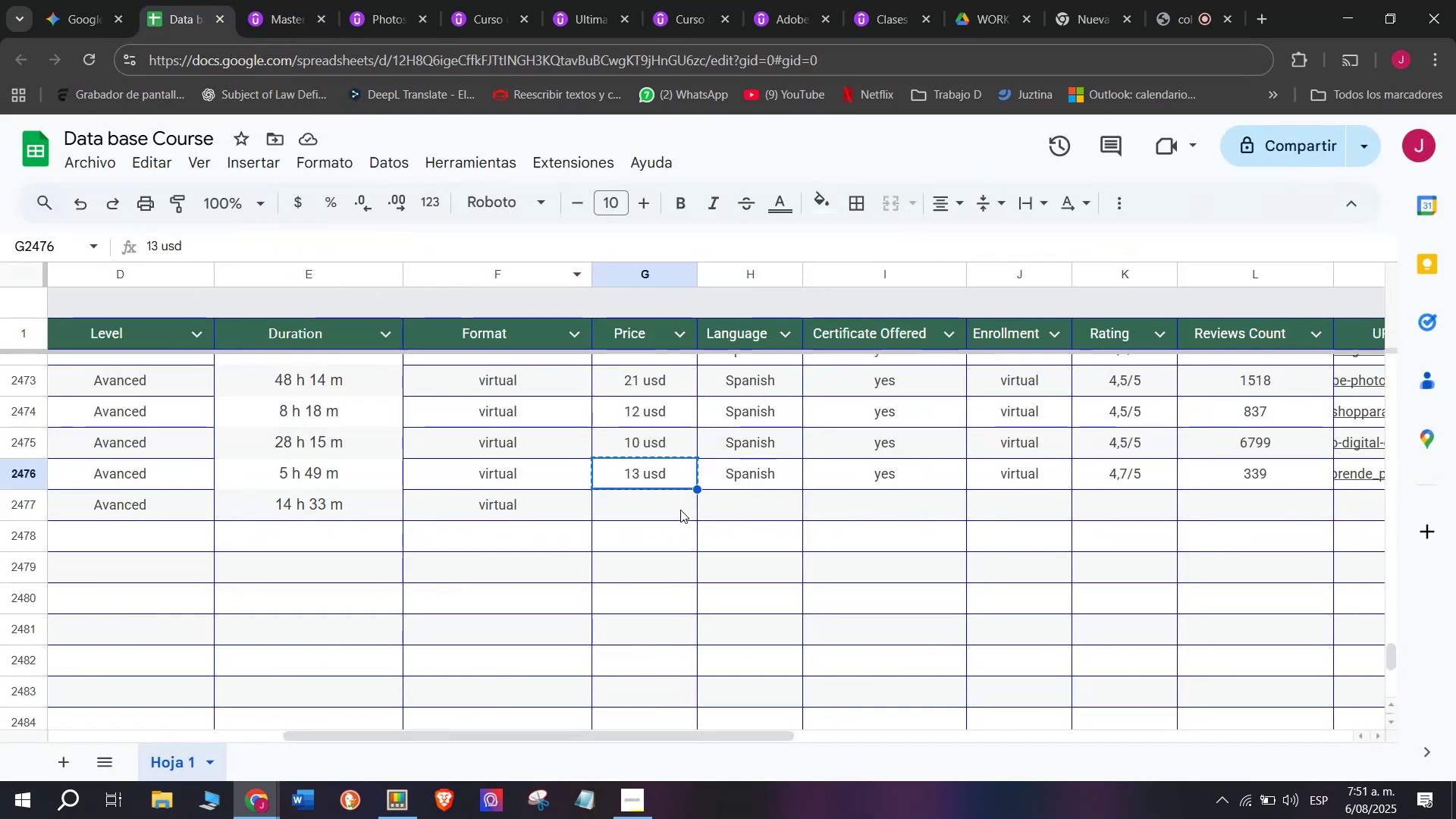 
double_click([680, 510])
 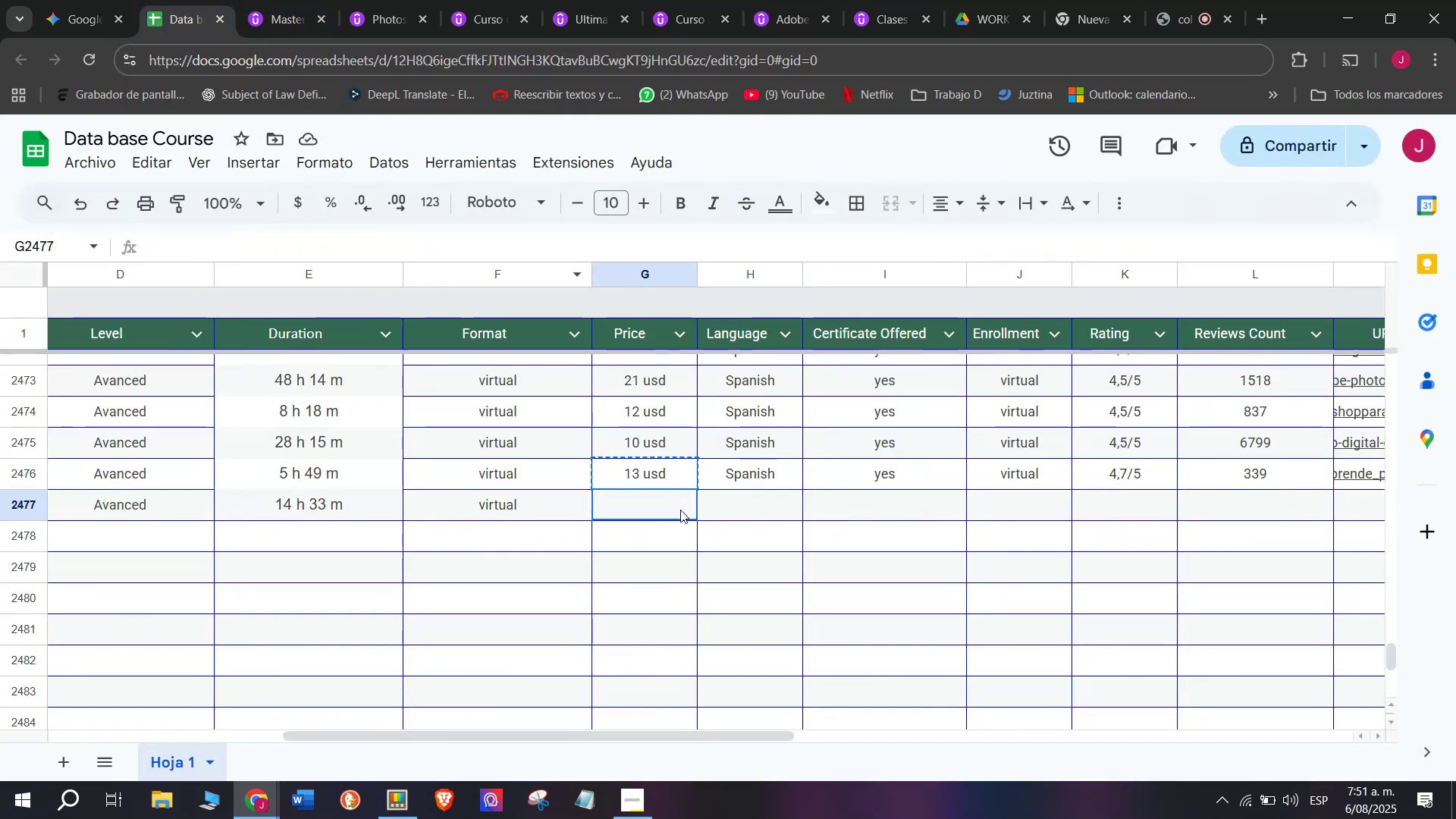 
key(Control+ControlLeft)
 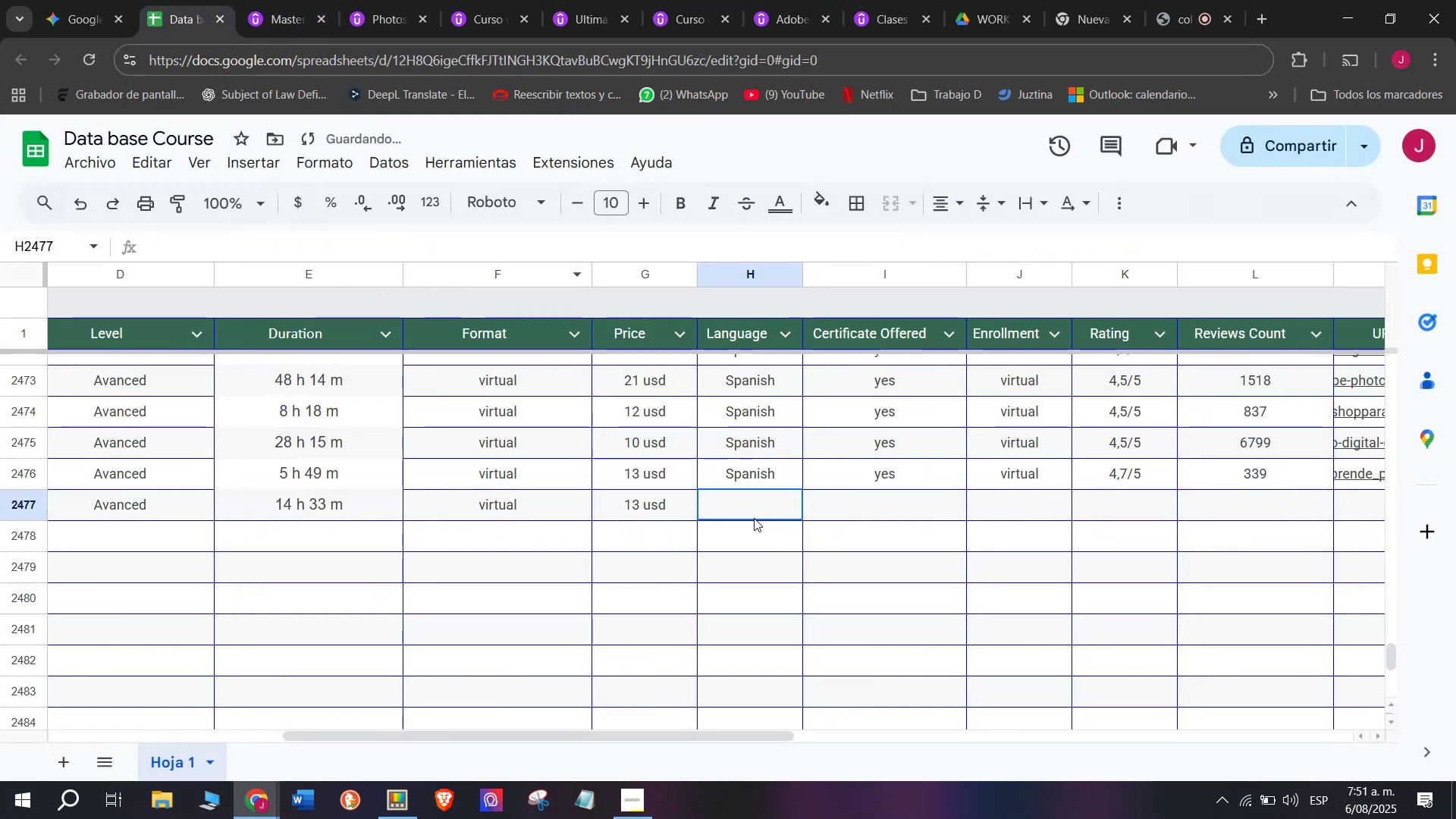 
key(Z)
 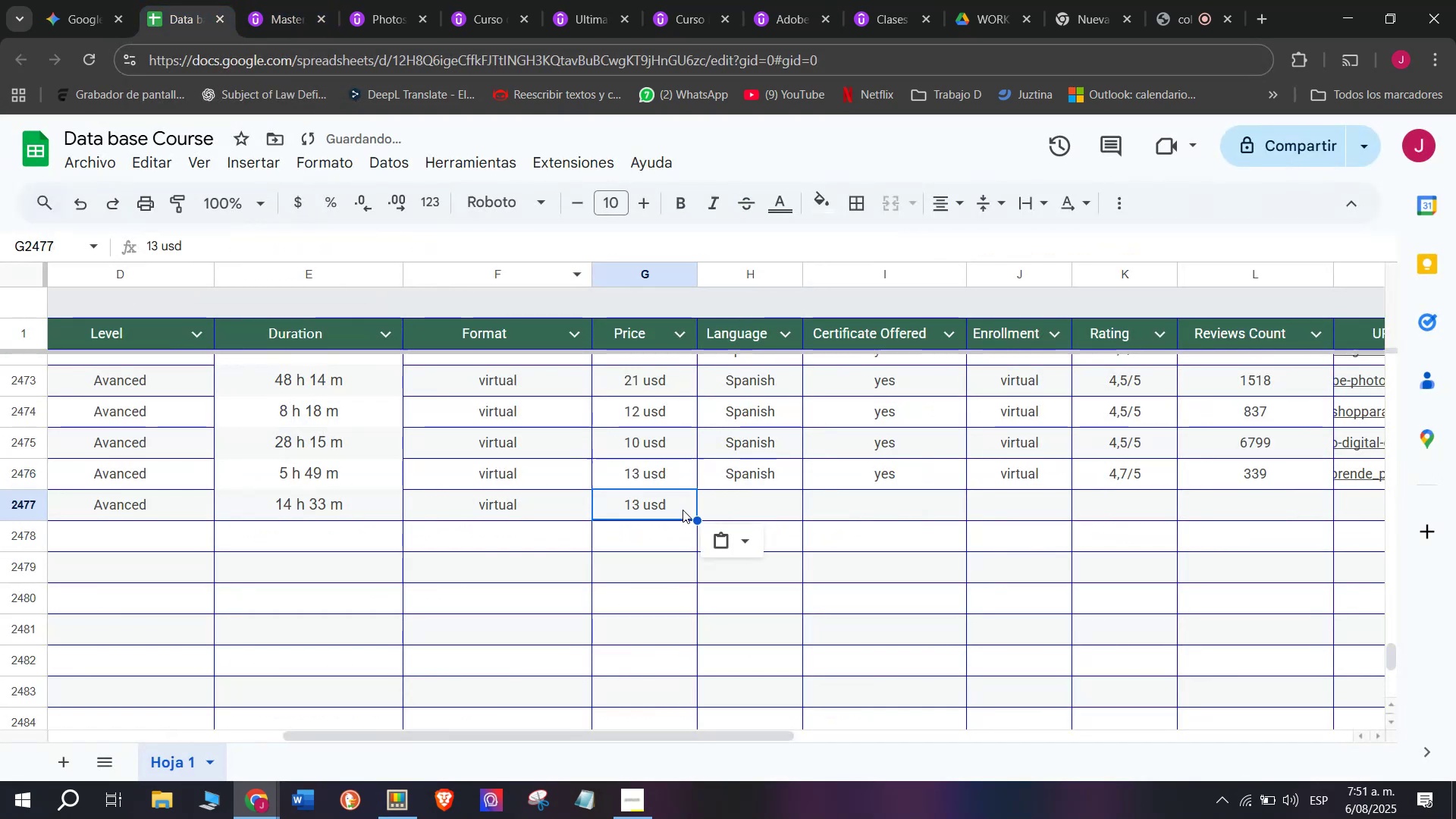 
key(Control+V)
 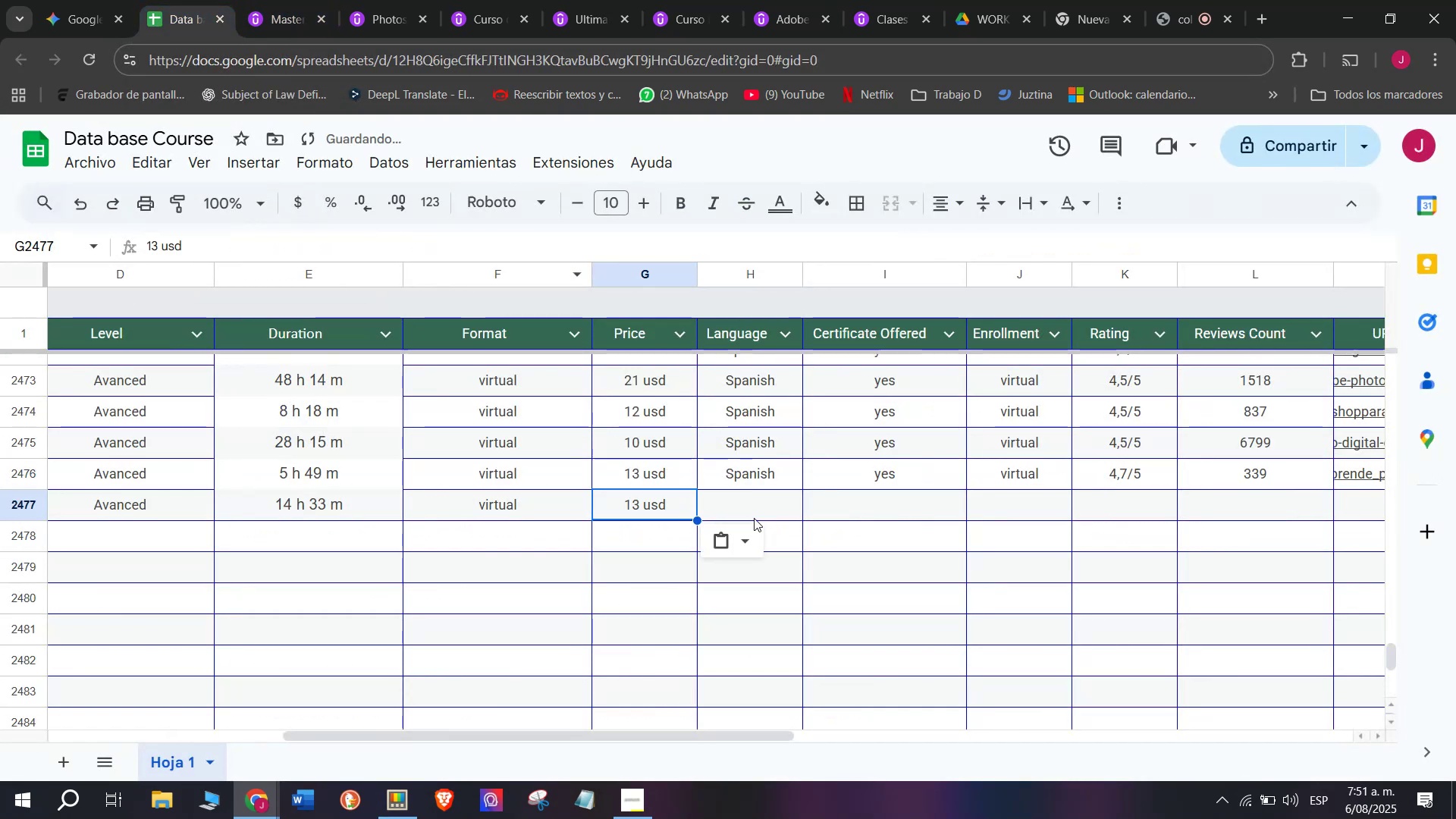 
triple_click([754, 518])
 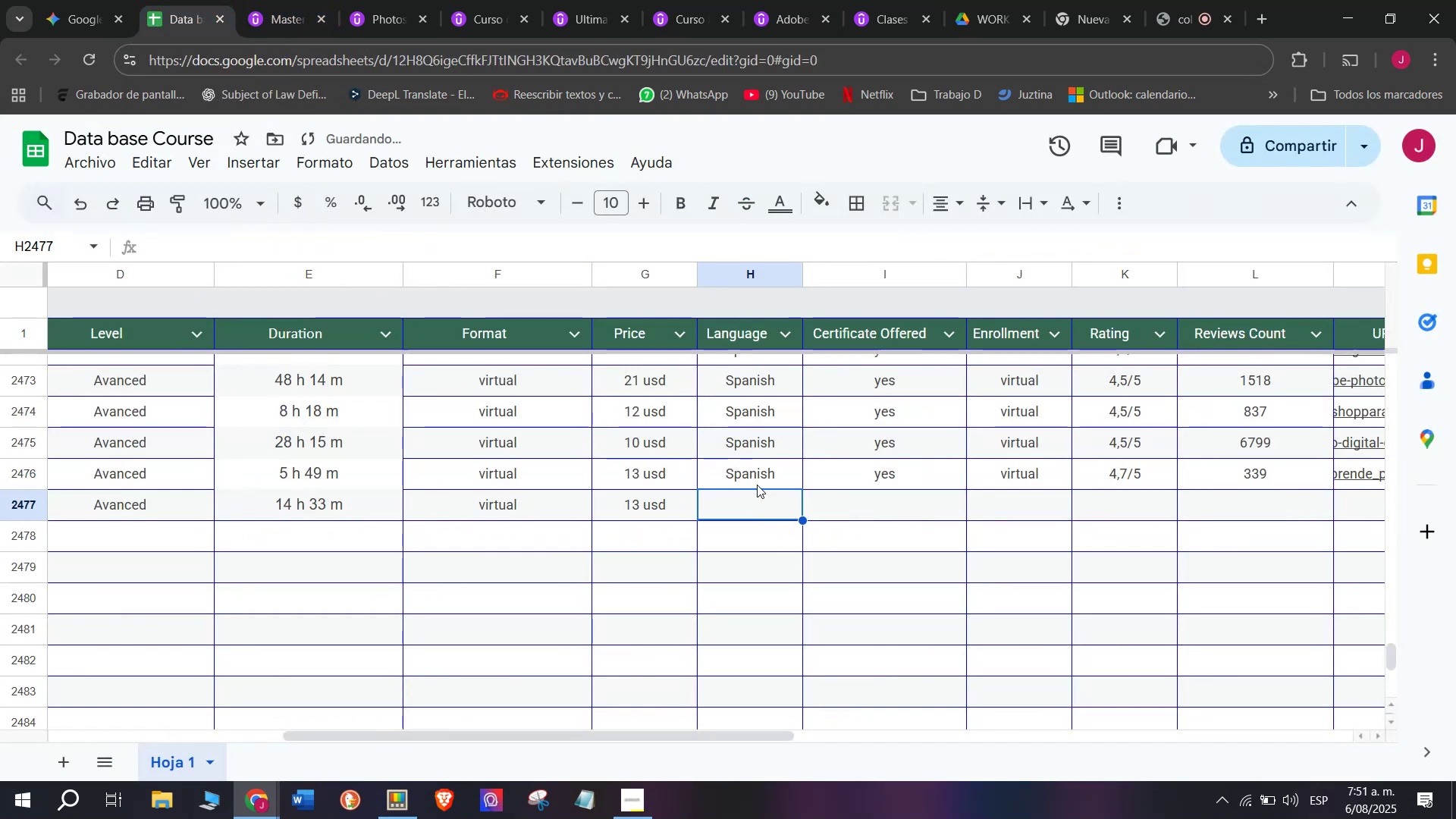 
triple_click([757, 483])
 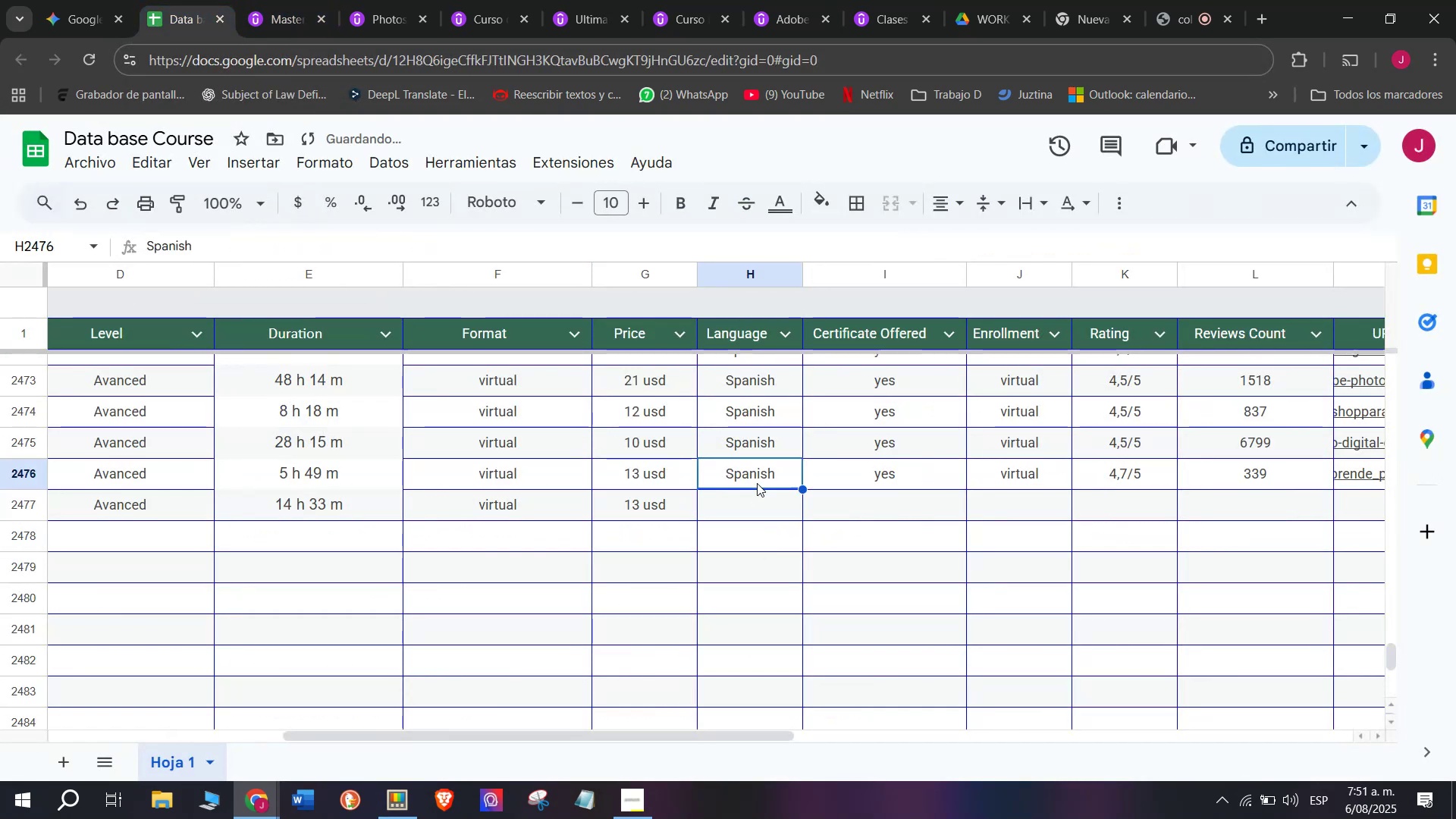 
key(Break)
 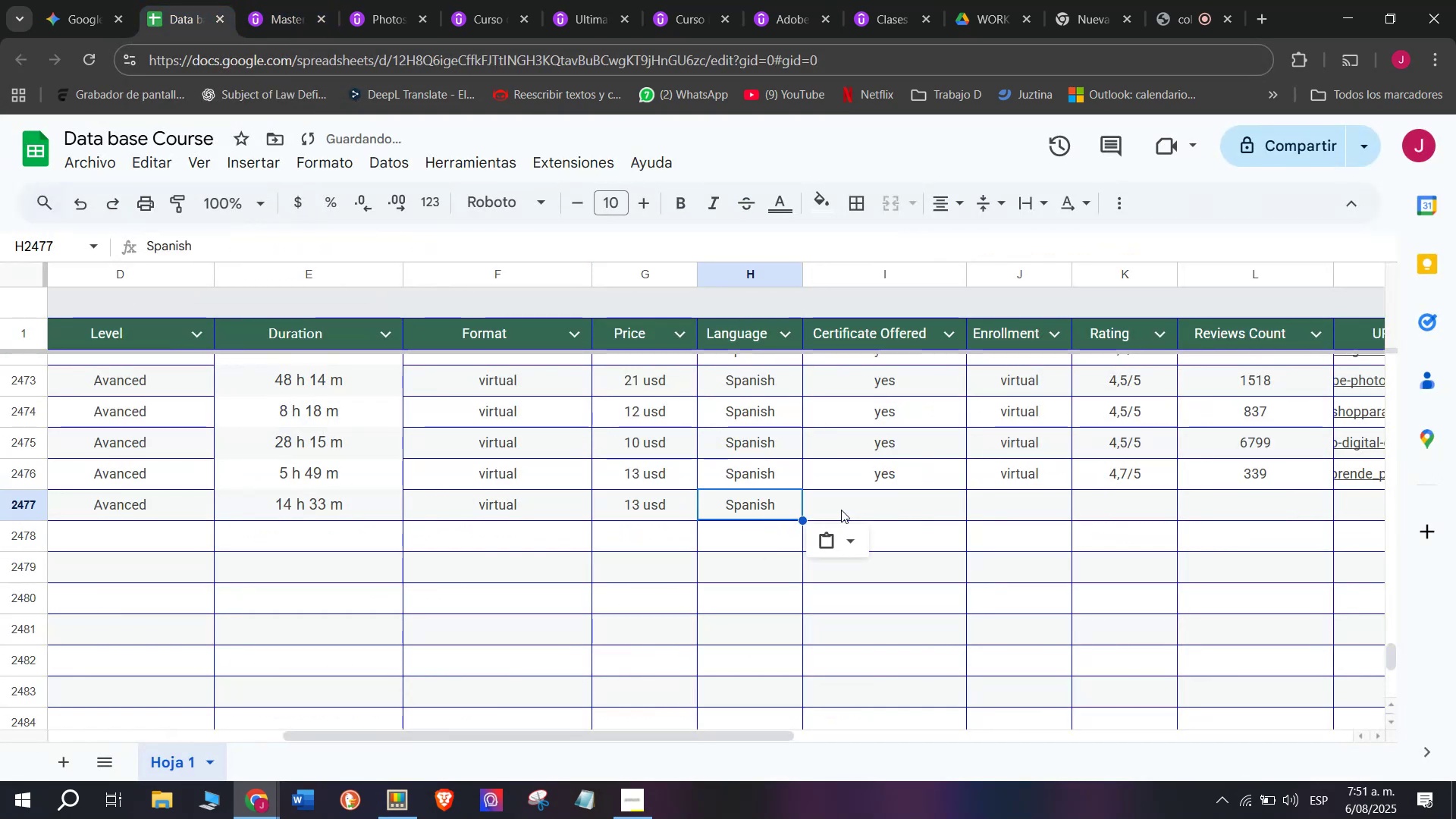 
key(Control+ControlLeft)
 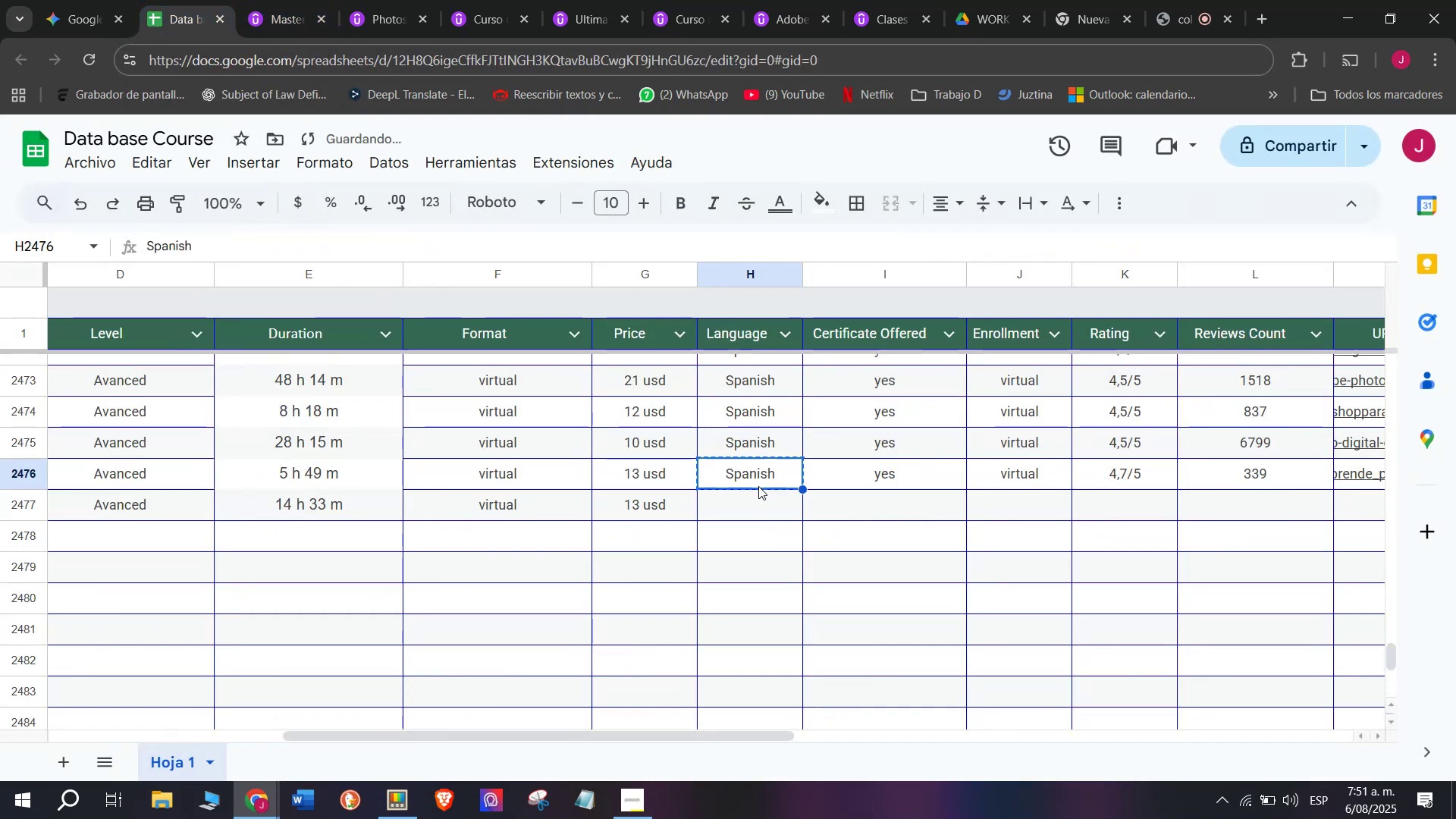 
key(Control+C)
 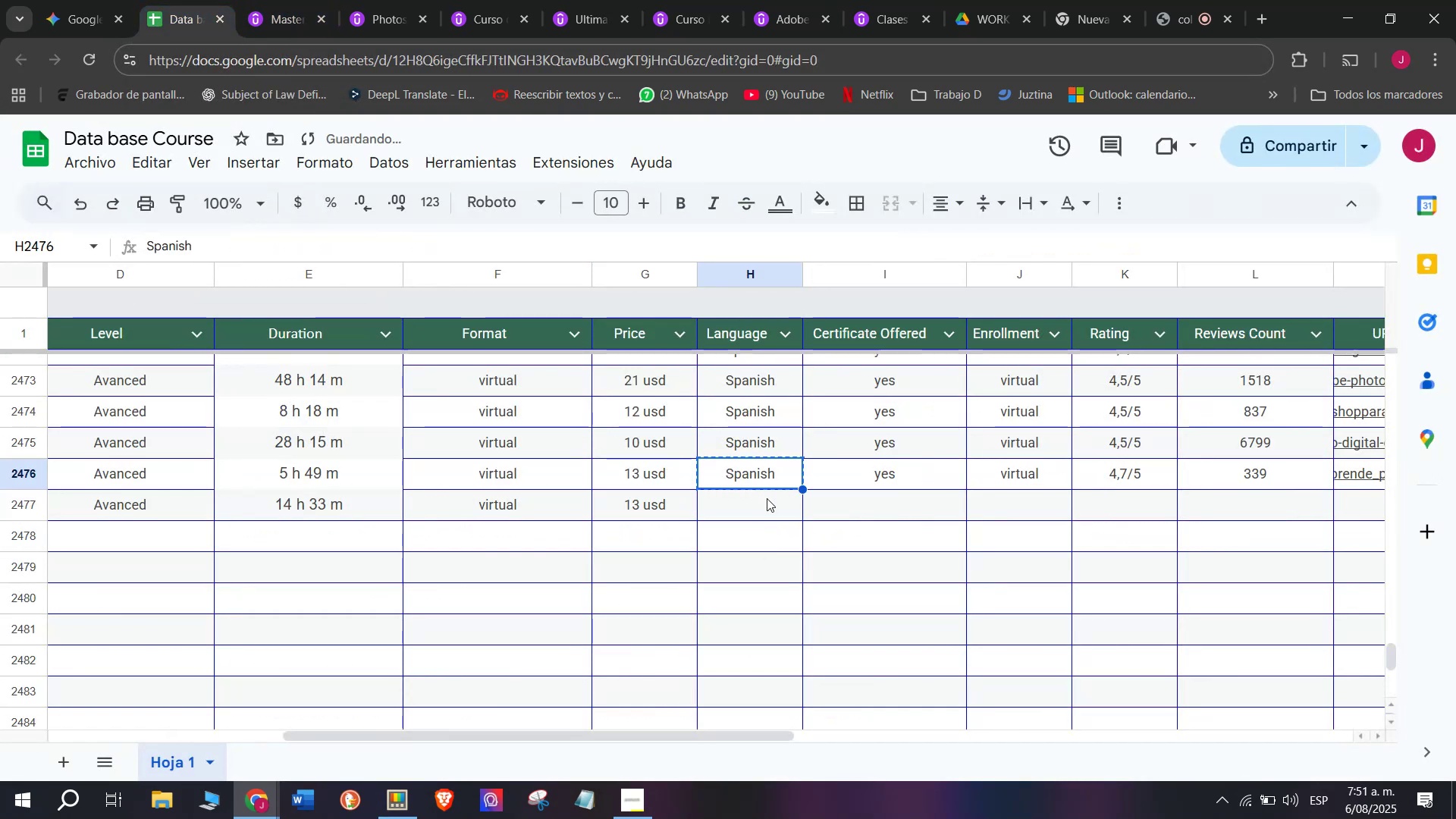 
triple_click([767, 498])
 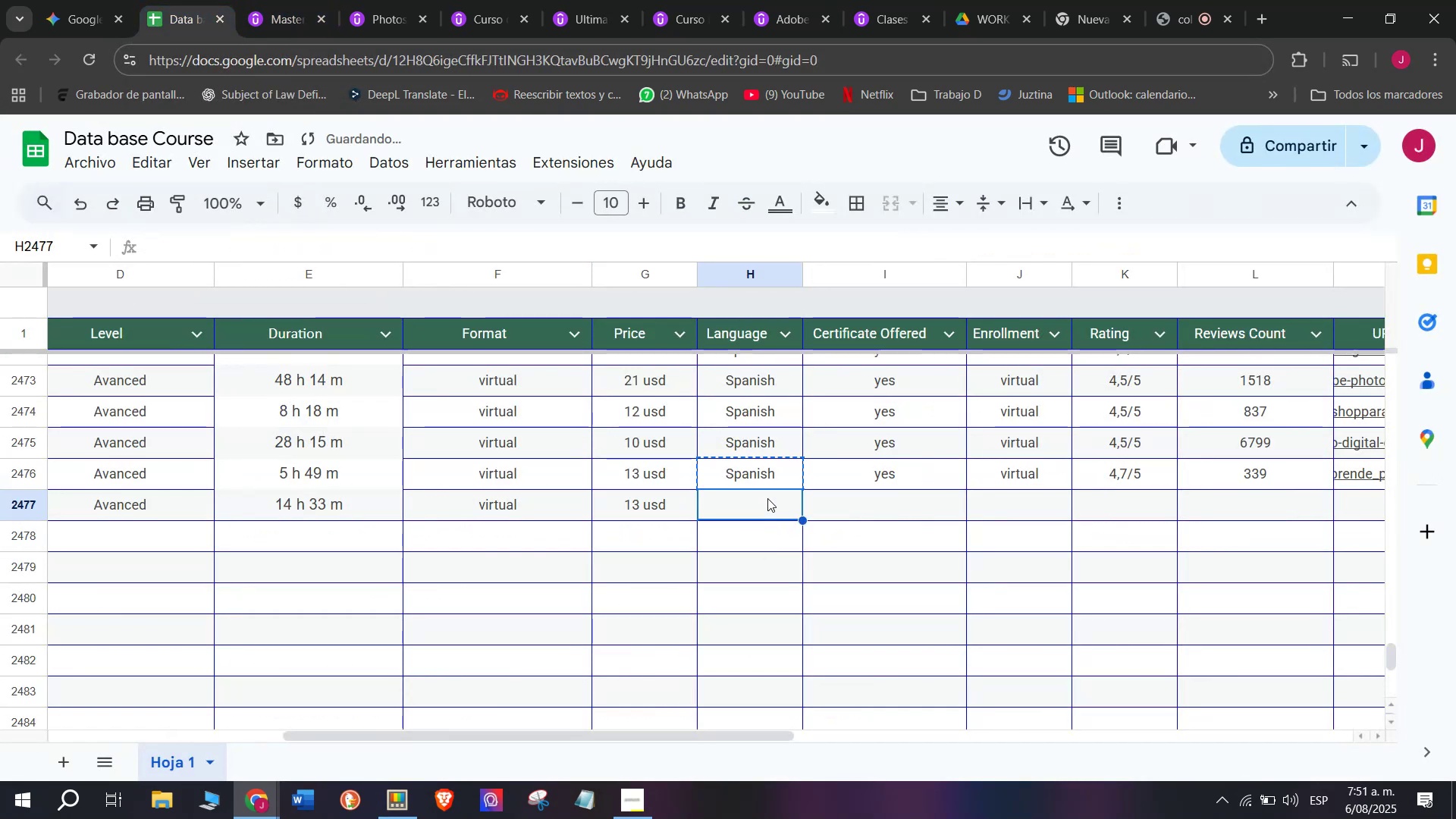 
key(Control+ControlLeft)
 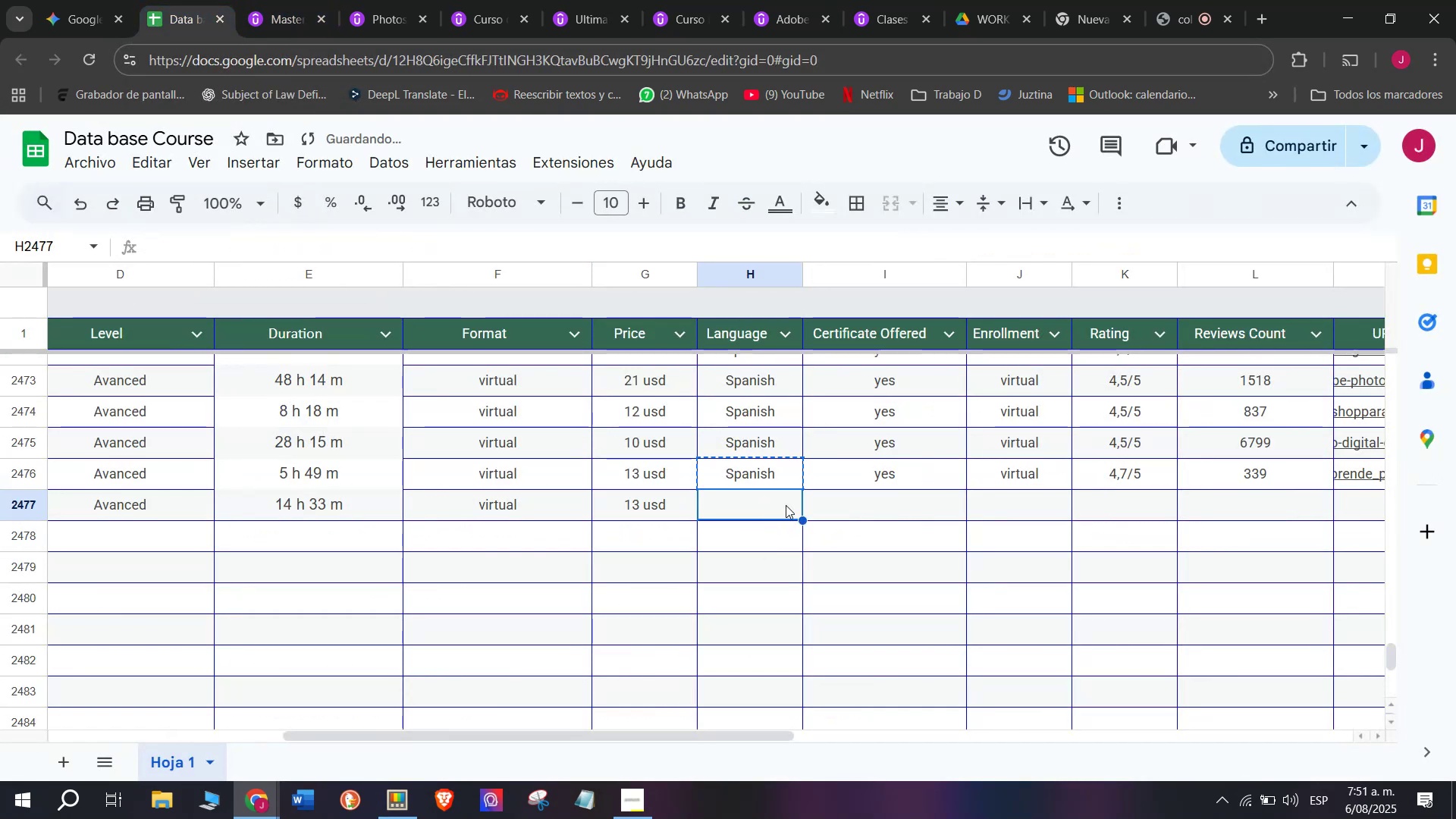 
key(Z)
 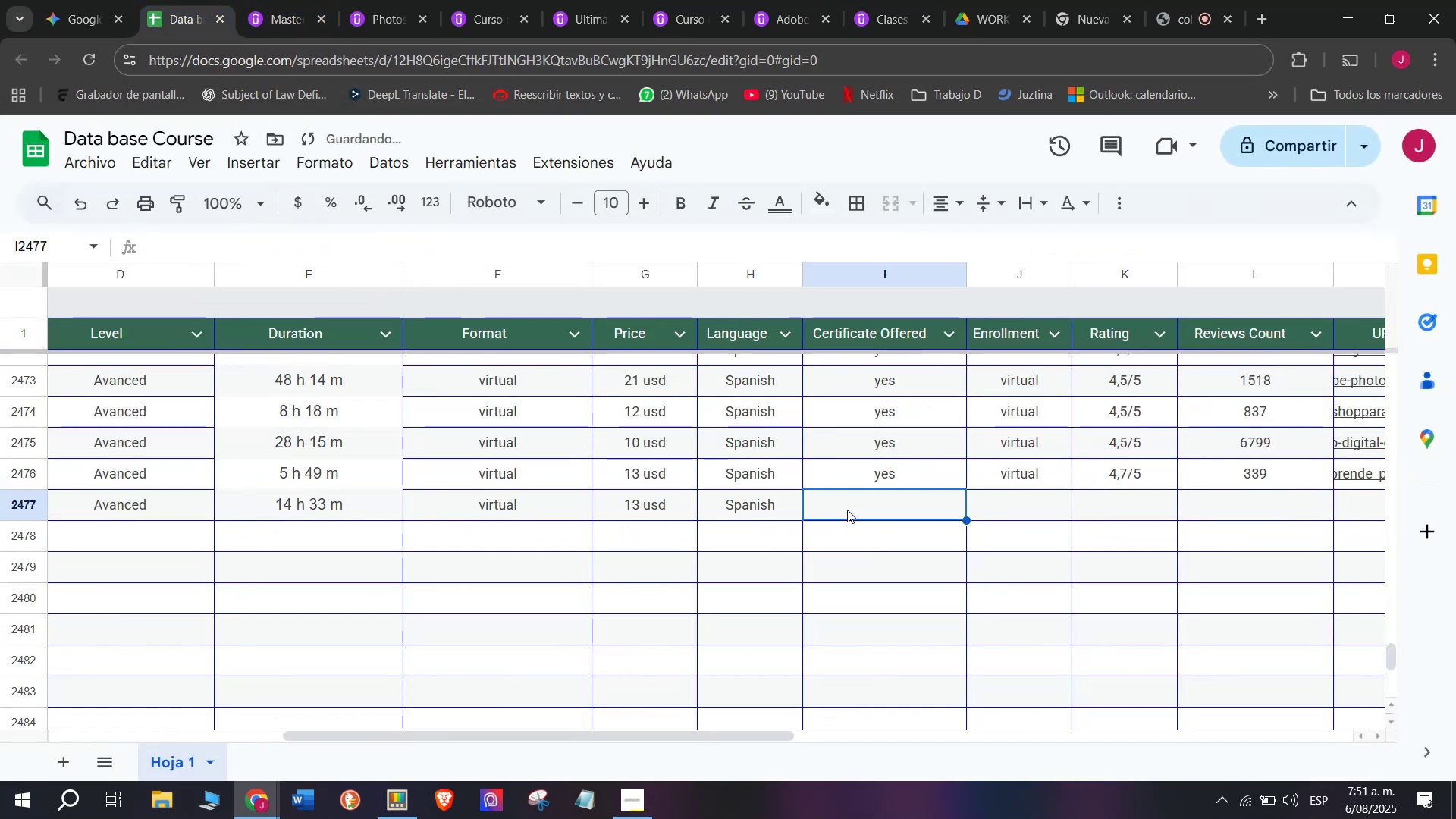 
key(Control+V)
 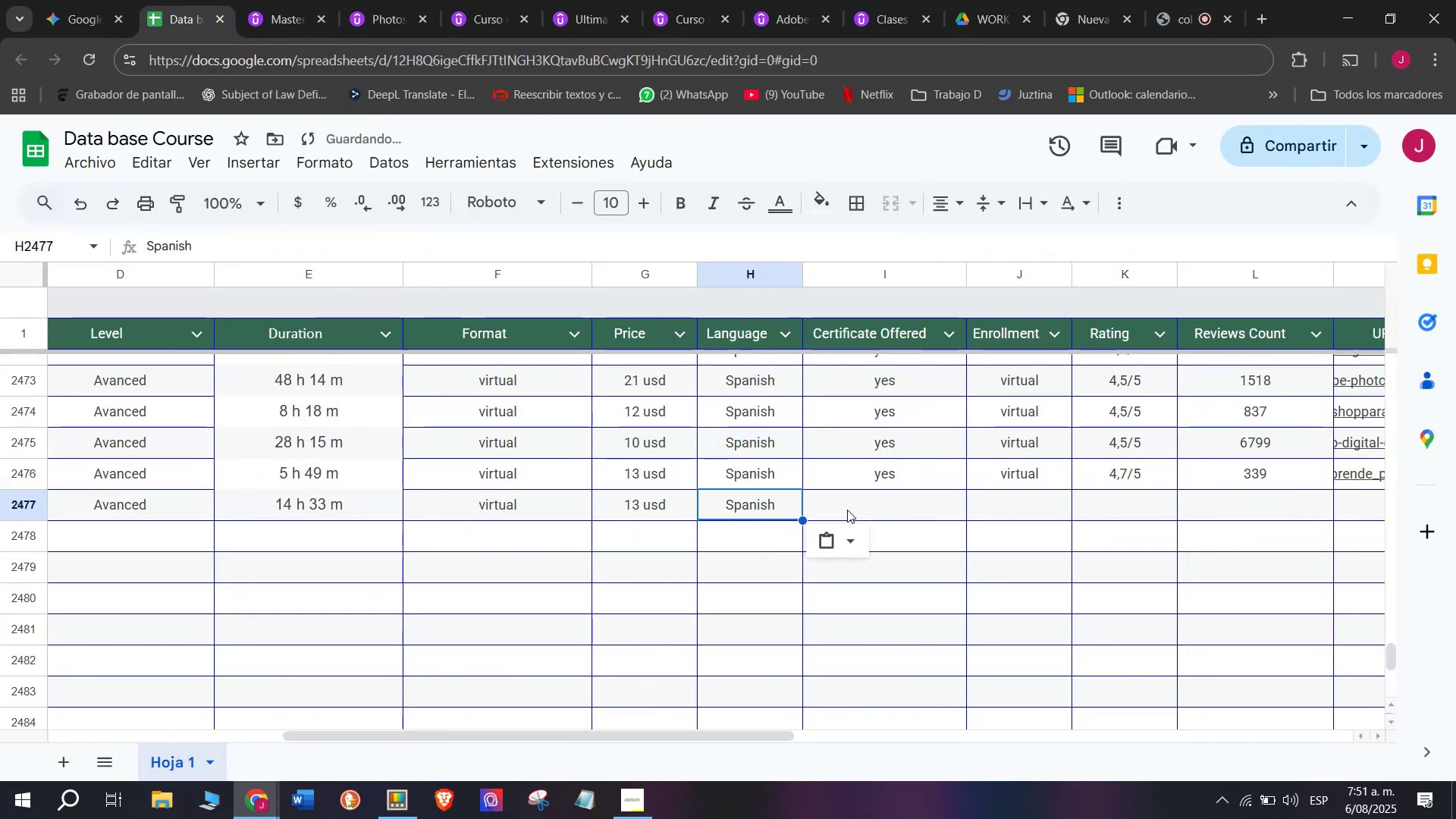 
triple_click([847, 510])
 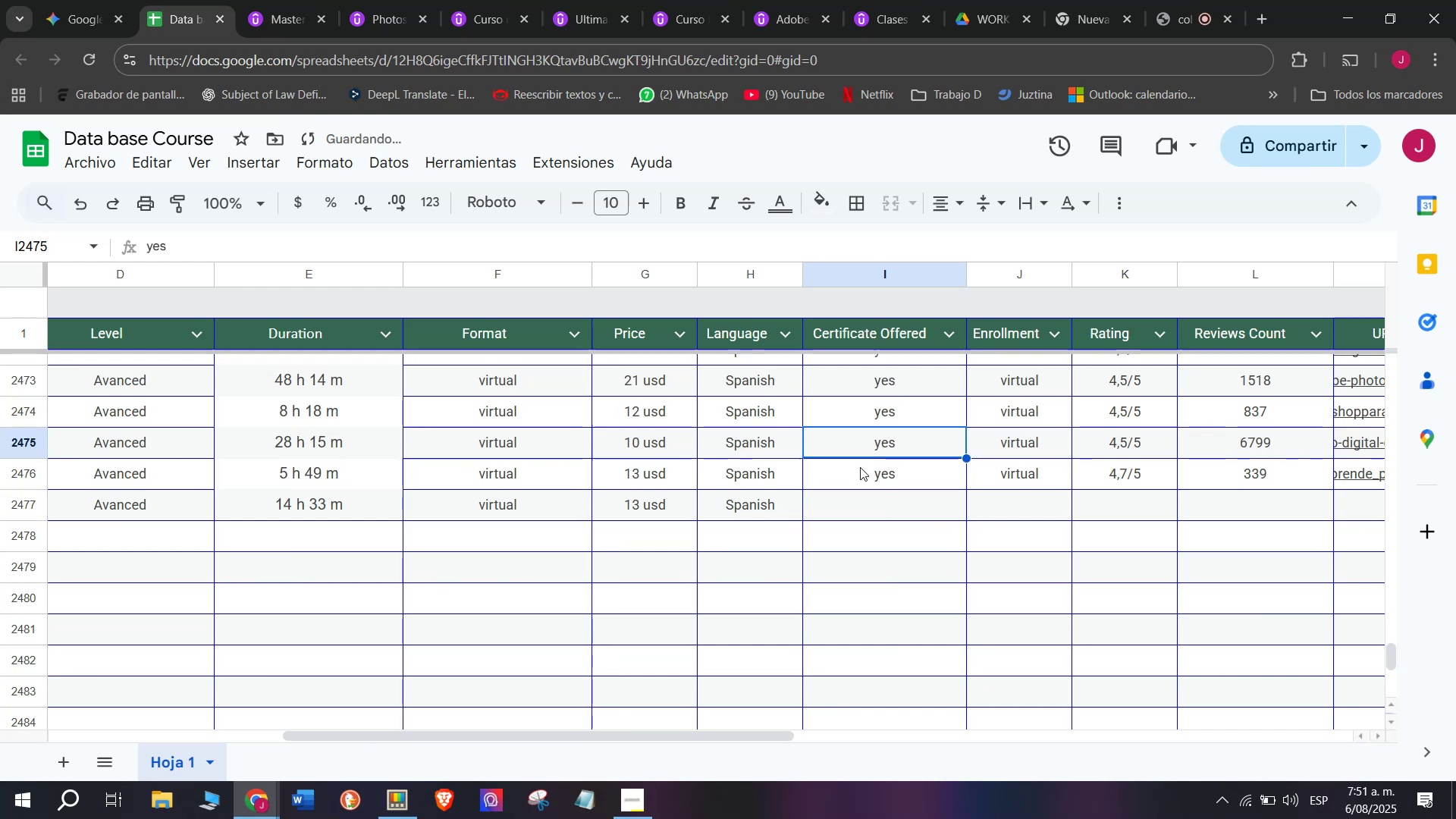 
double_click([866, 475])
 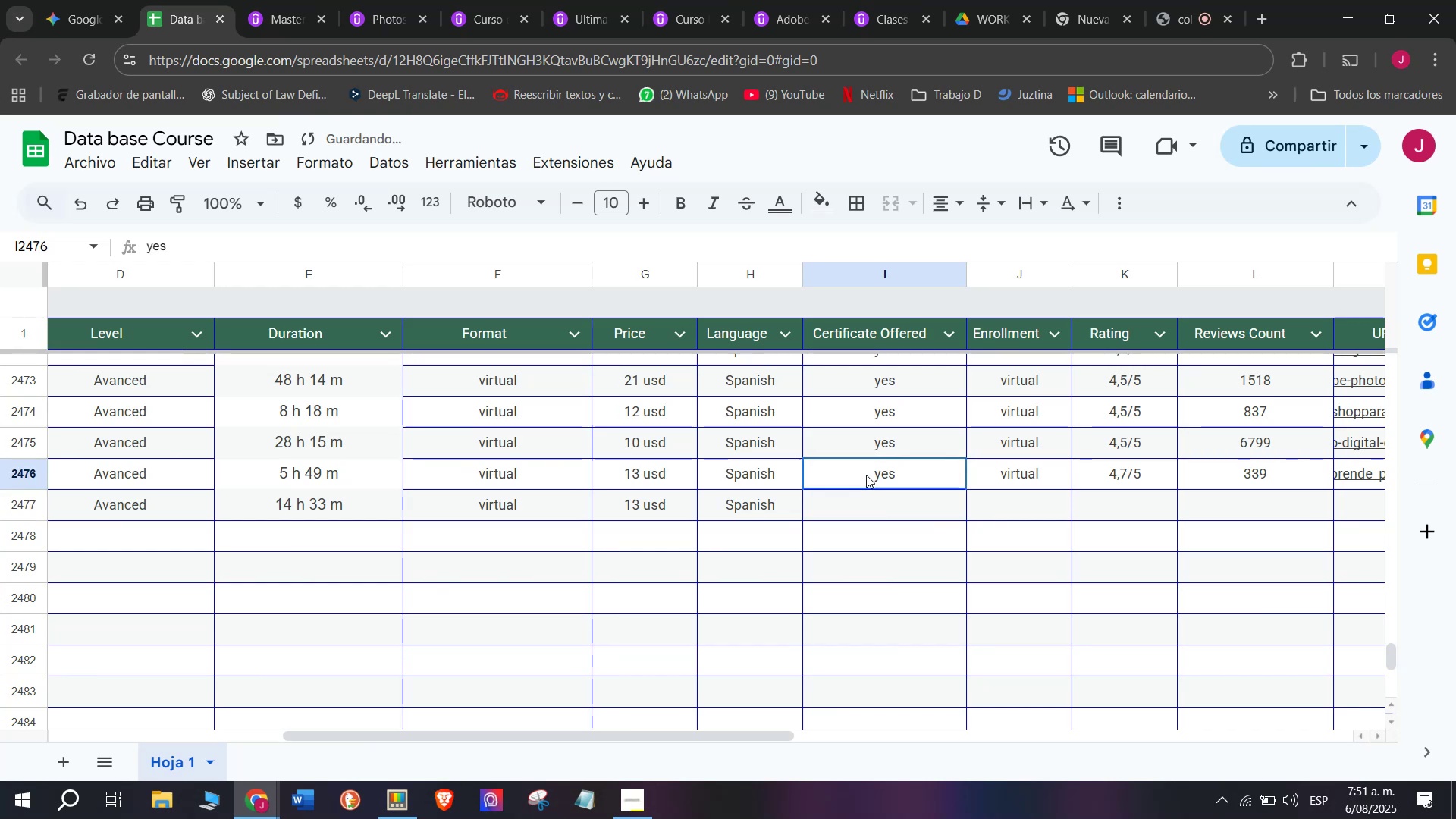 
key(Control+C)
 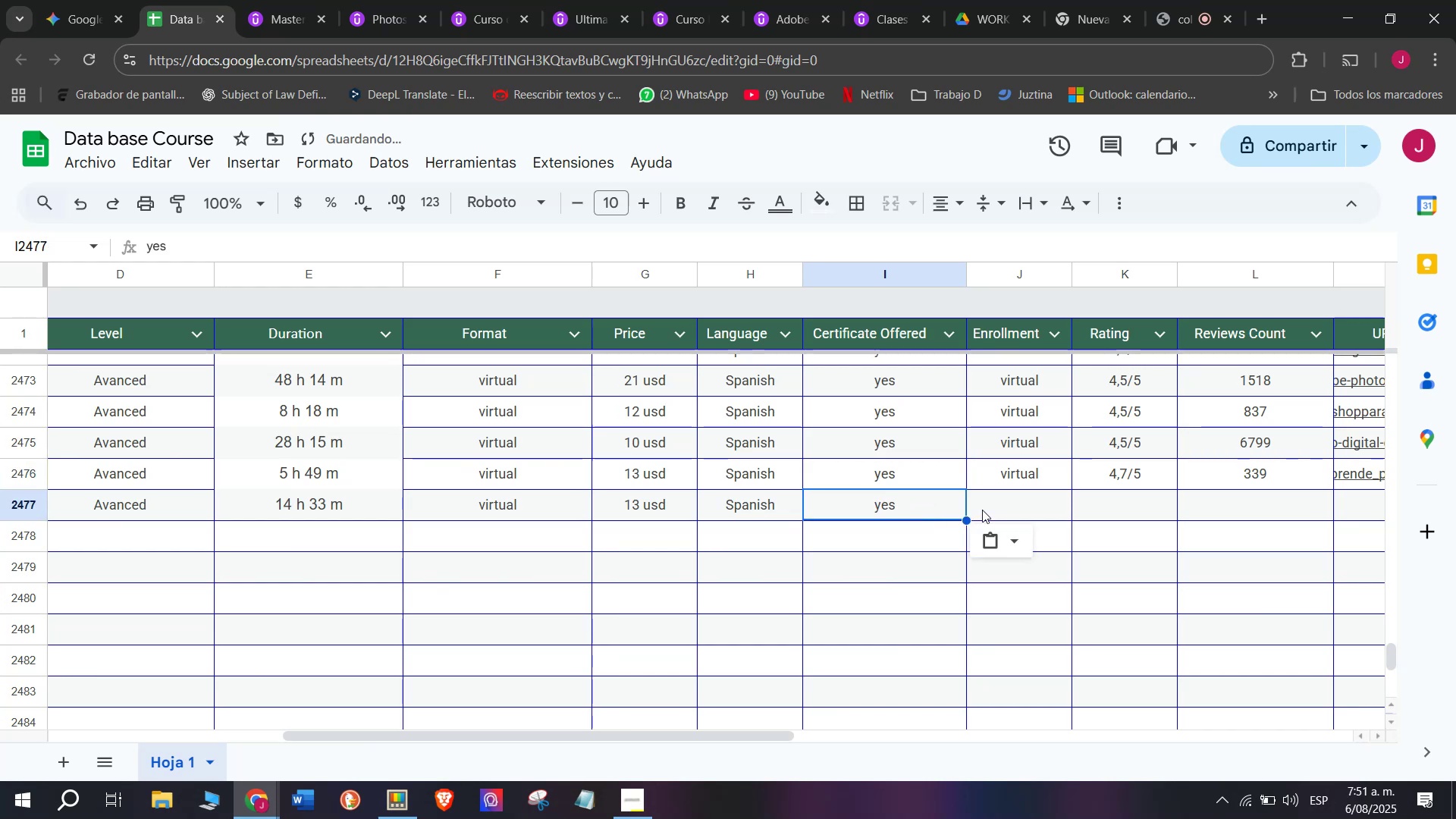 
key(Control+ControlLeft)
 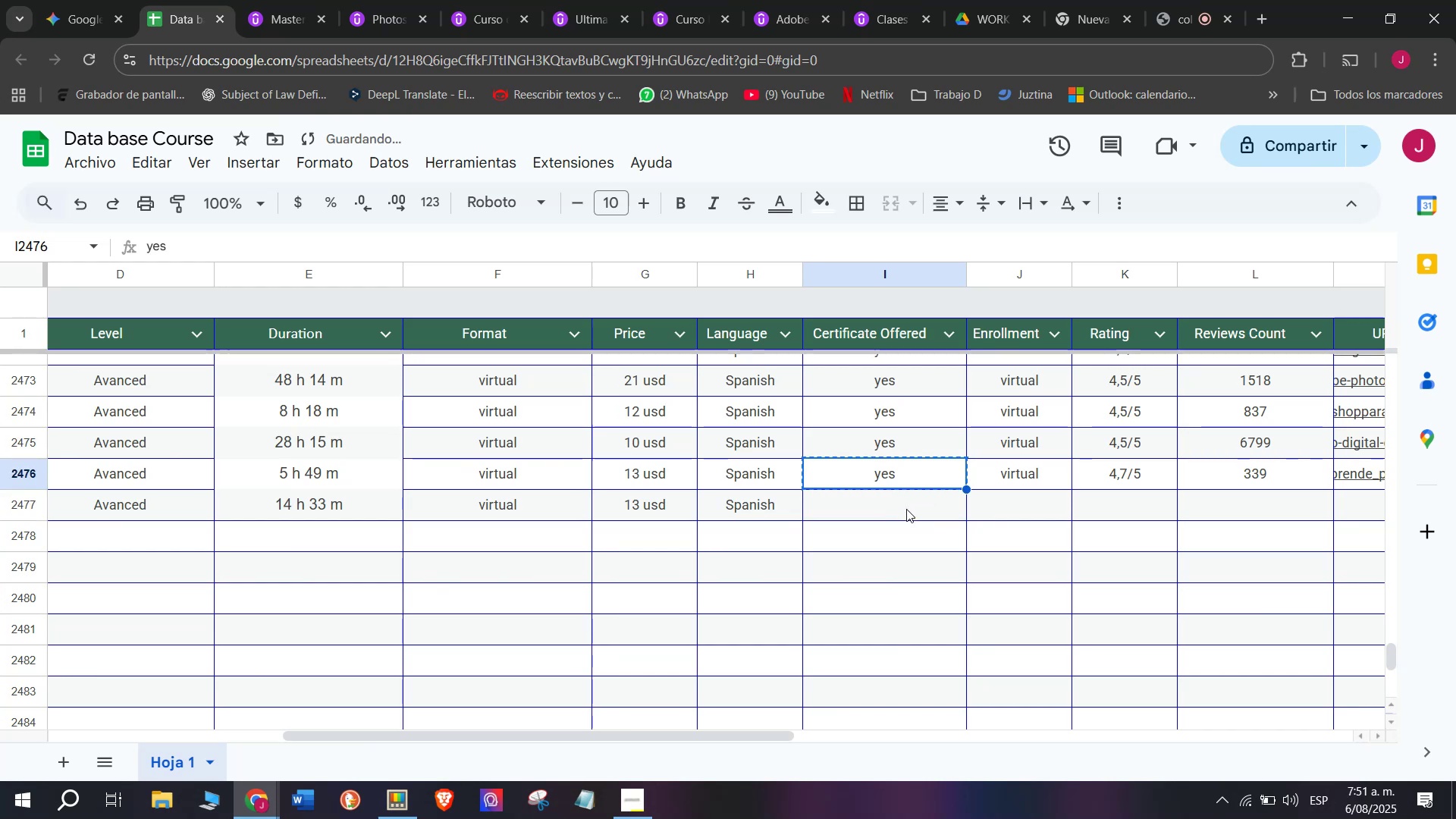 
key(Break)
 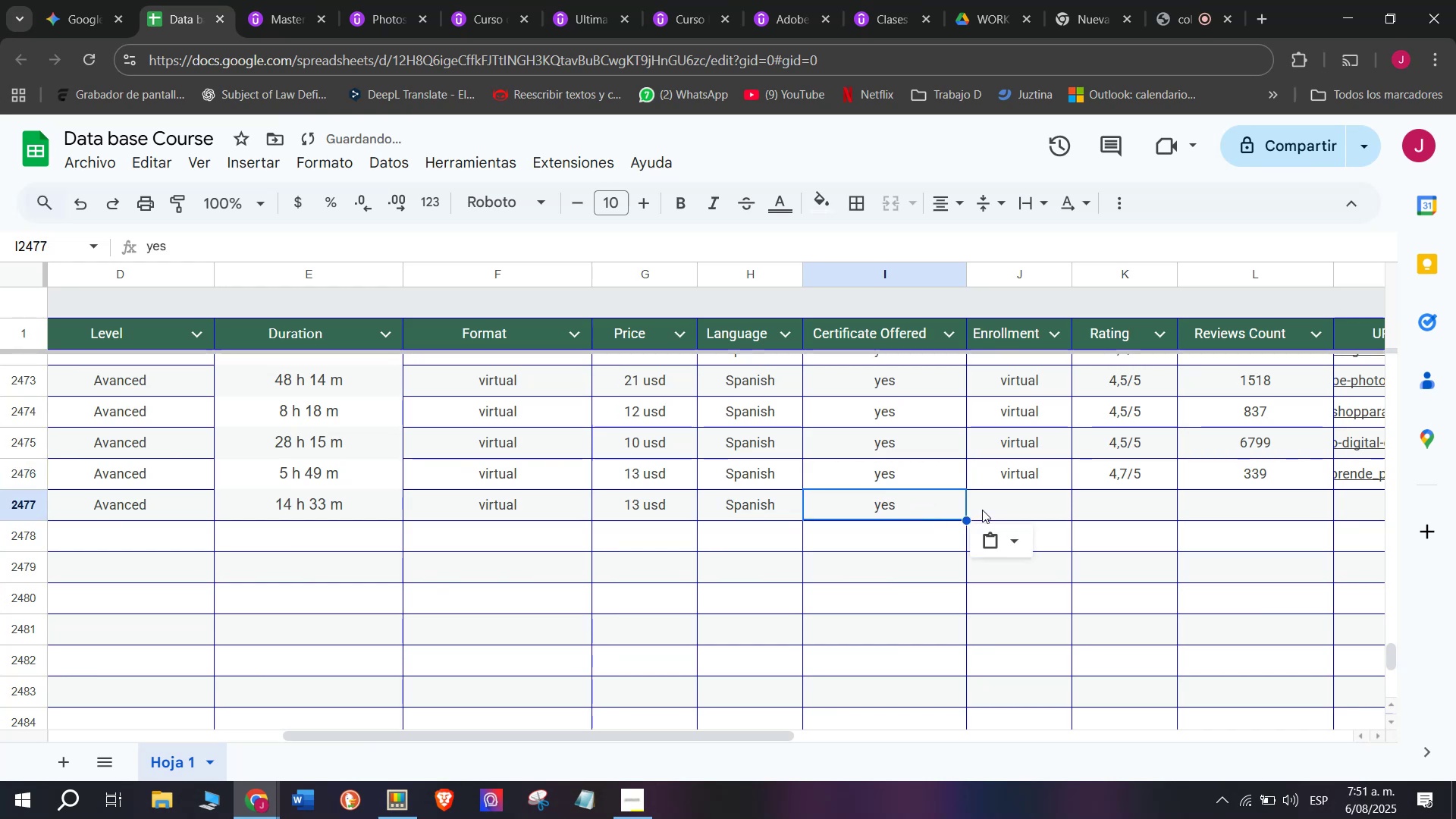 
triple_click([906, 509])
 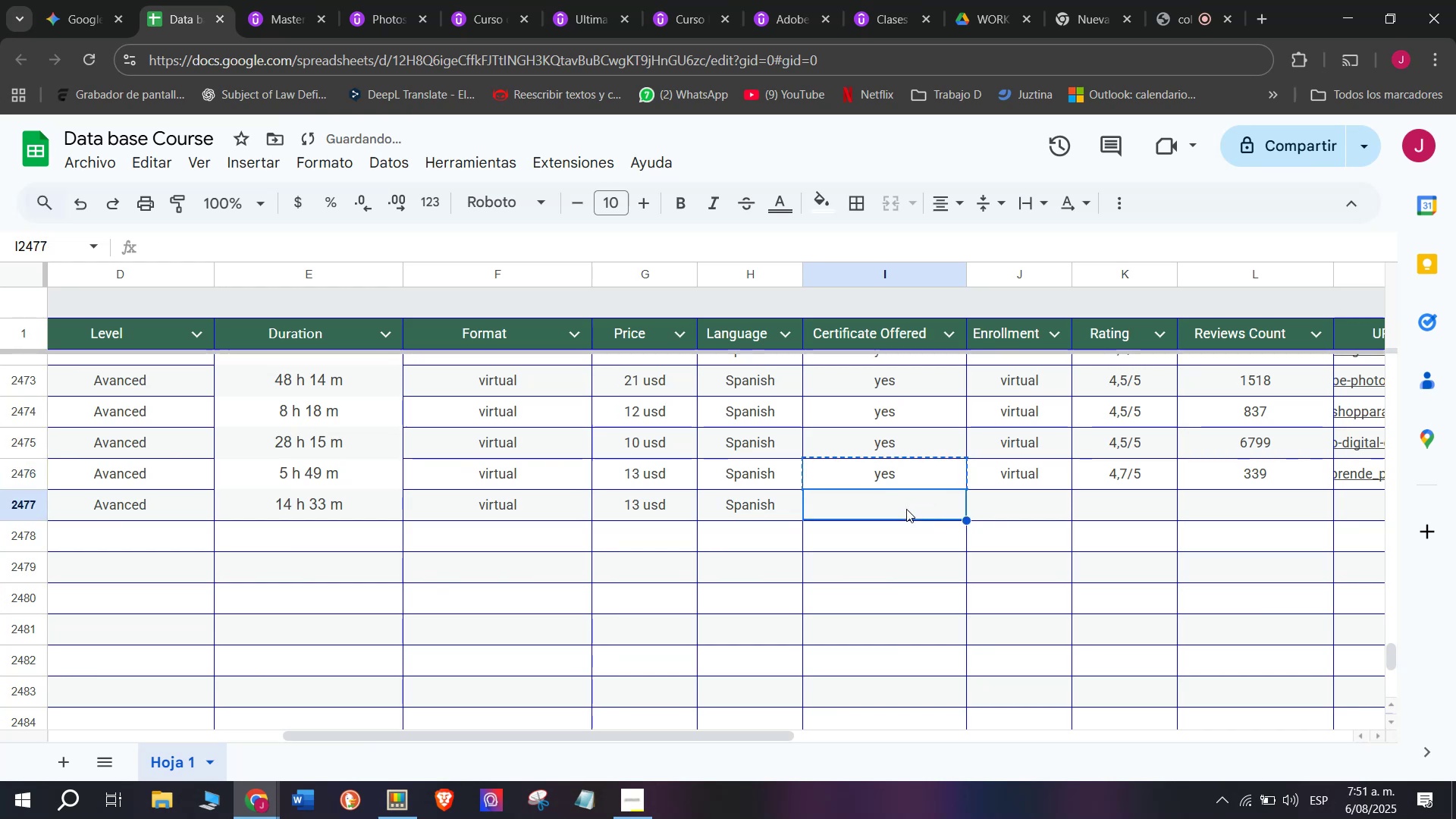 
key(Control+ControlLeft)
 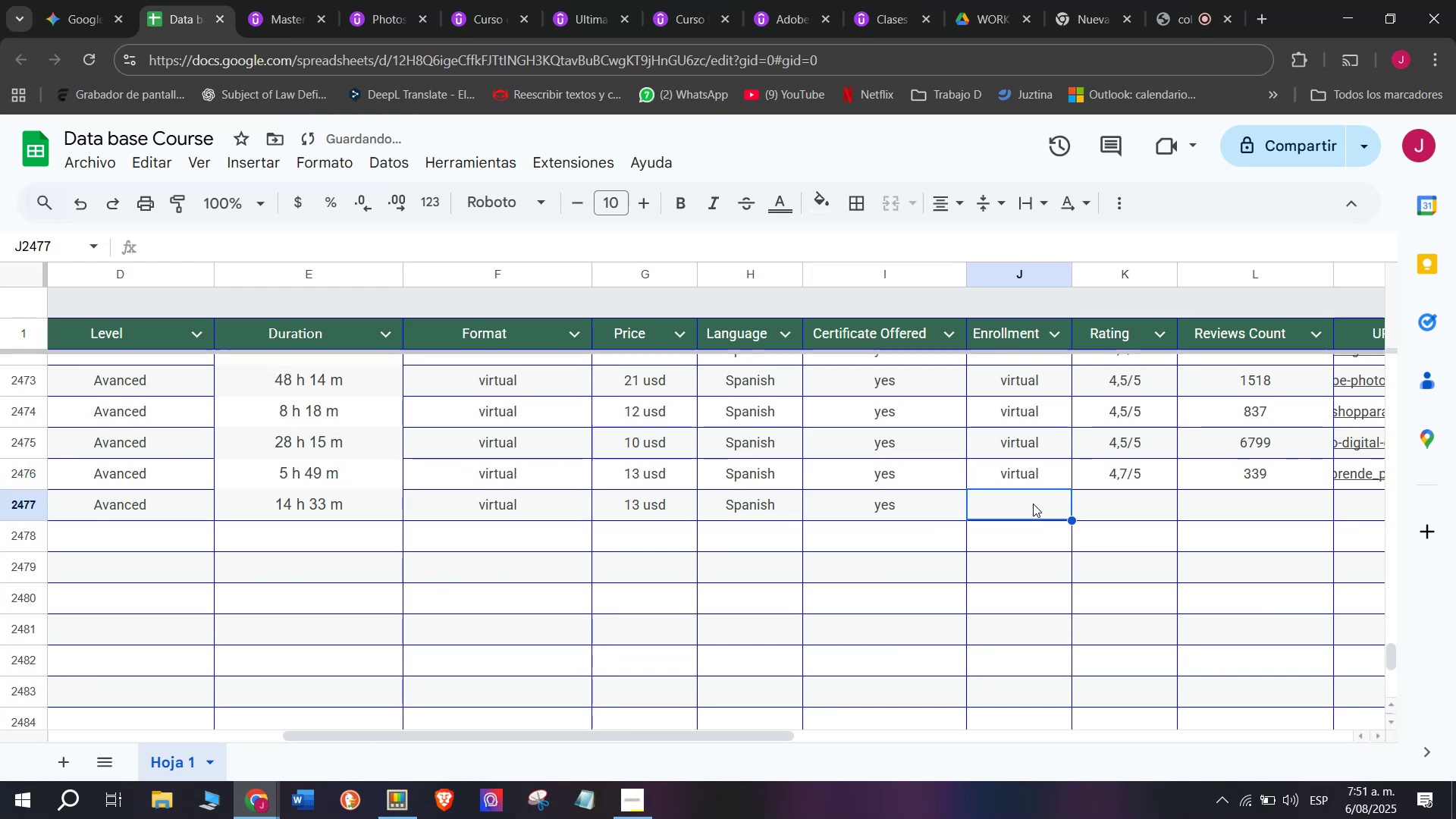 
key(Control+V)
 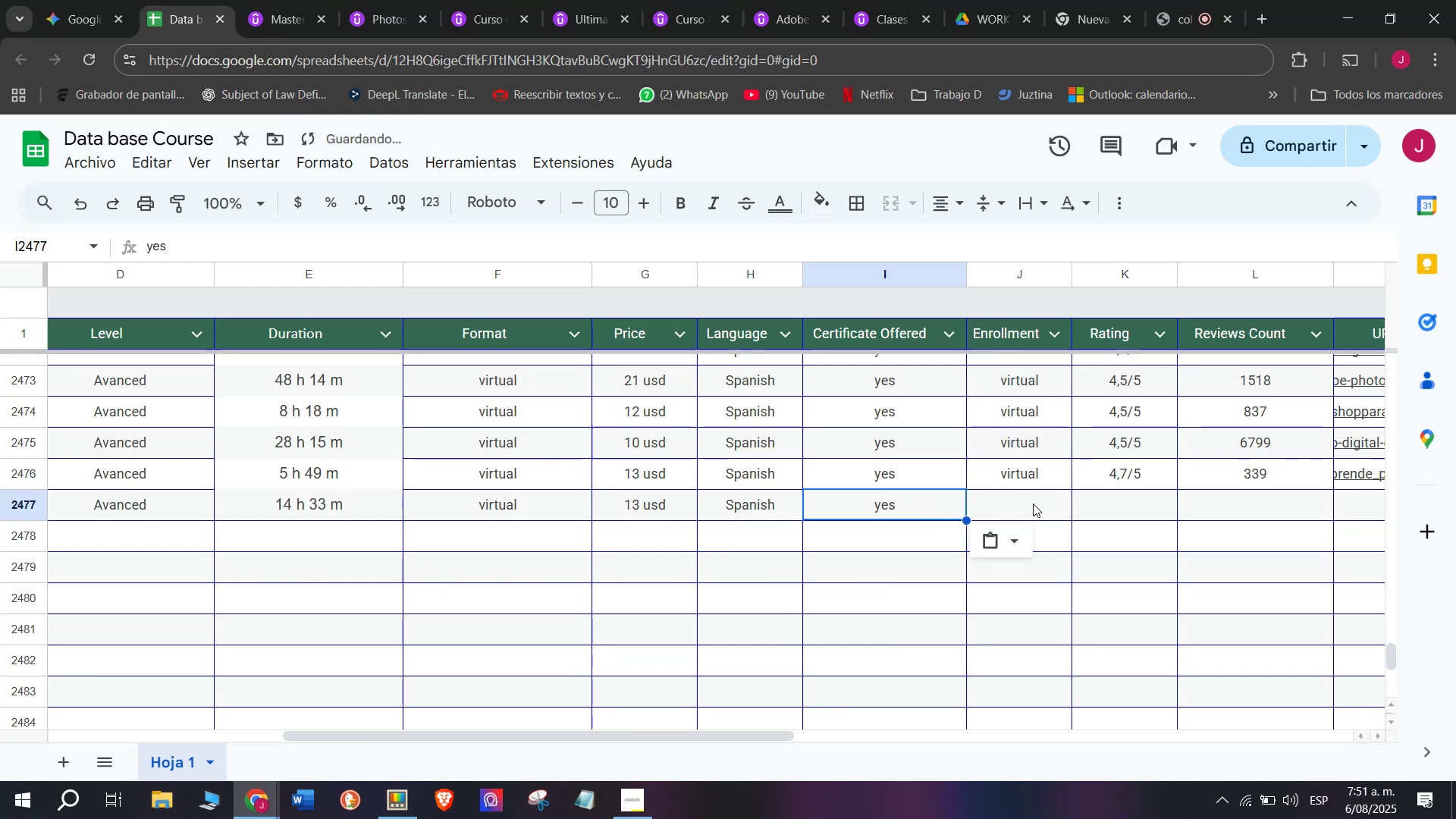 
key(Z)
 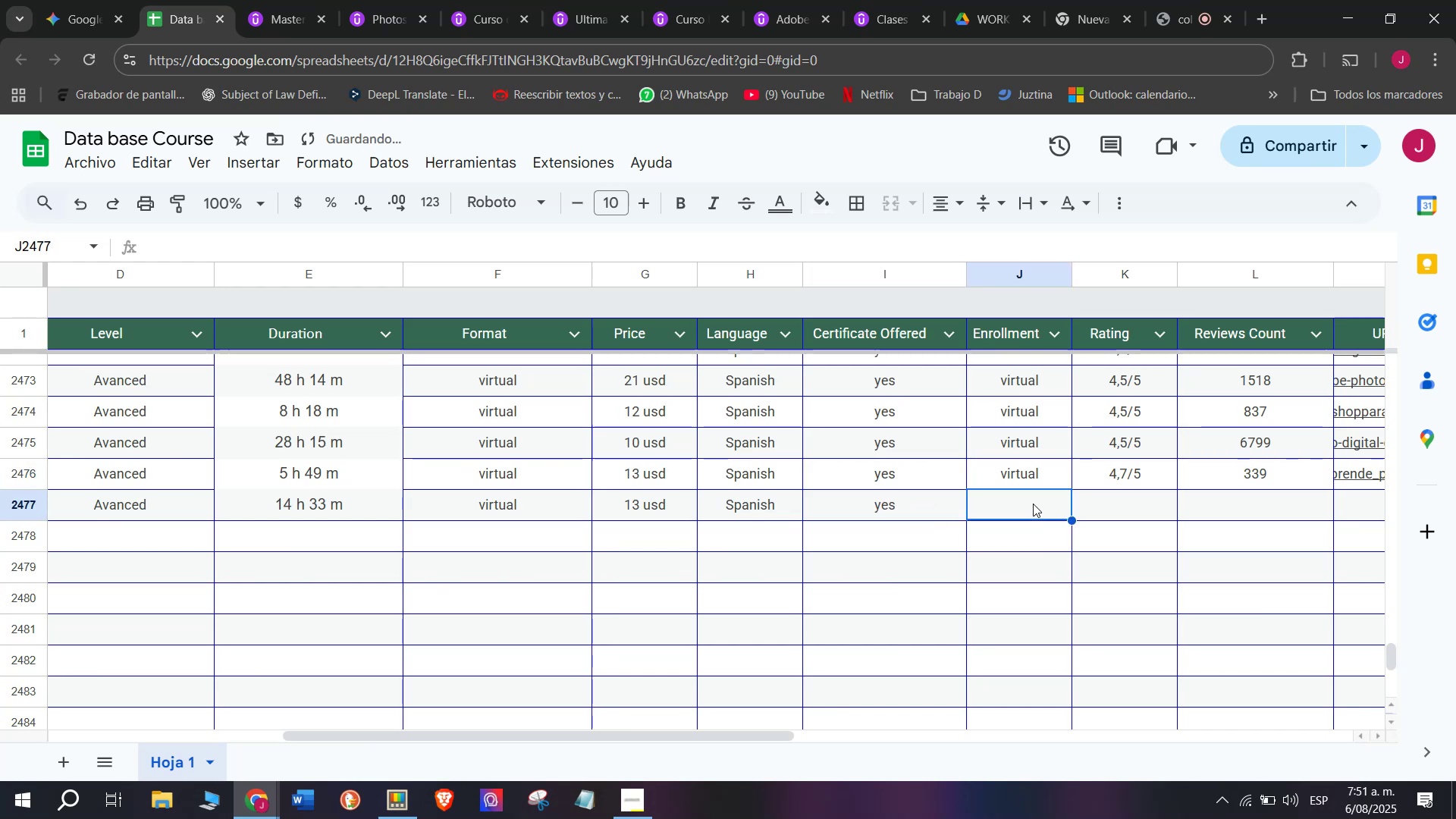 
triple_click([1033, 504])
 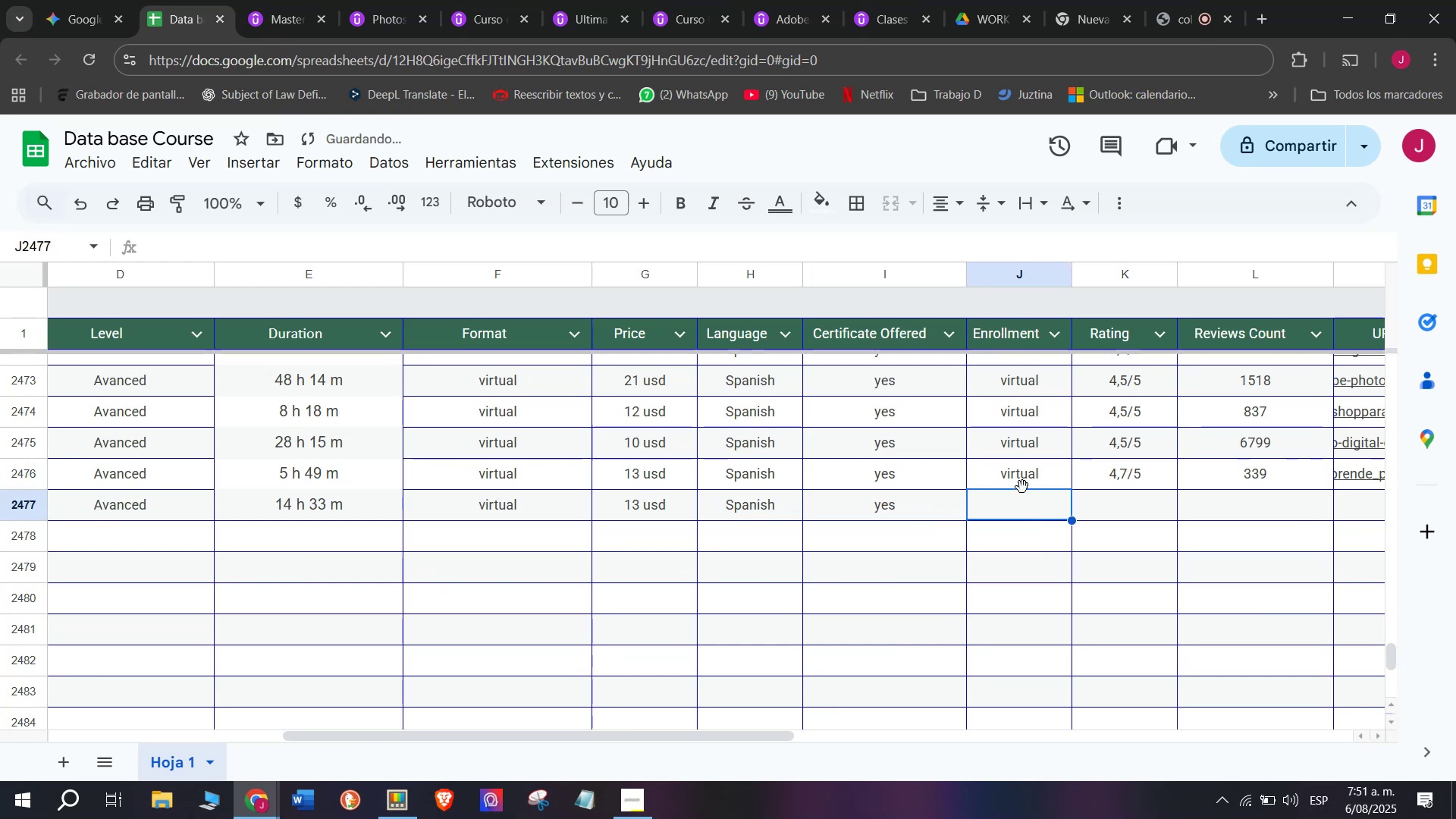 
left_click([1019, 485])
 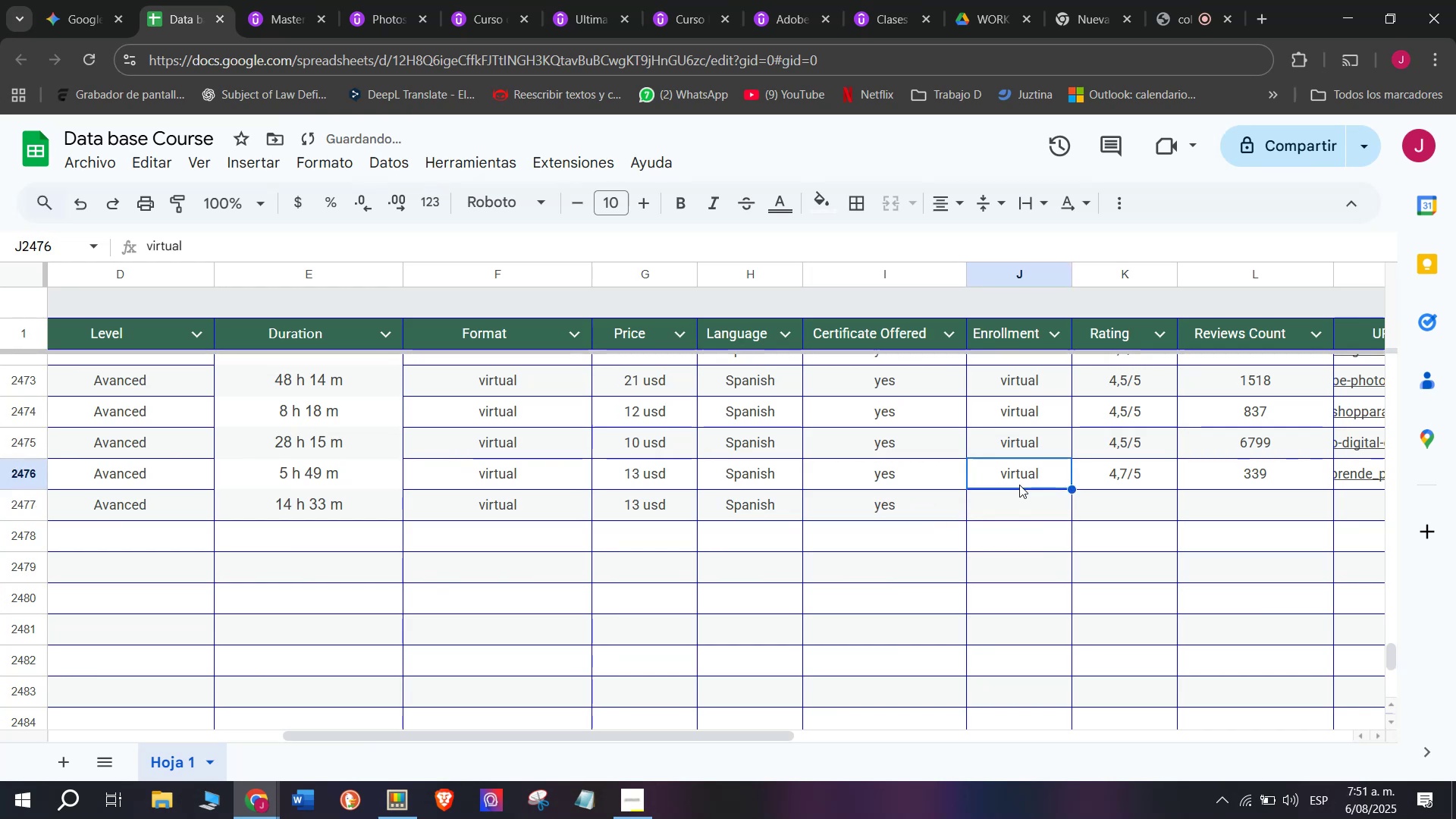 
key(Break)
 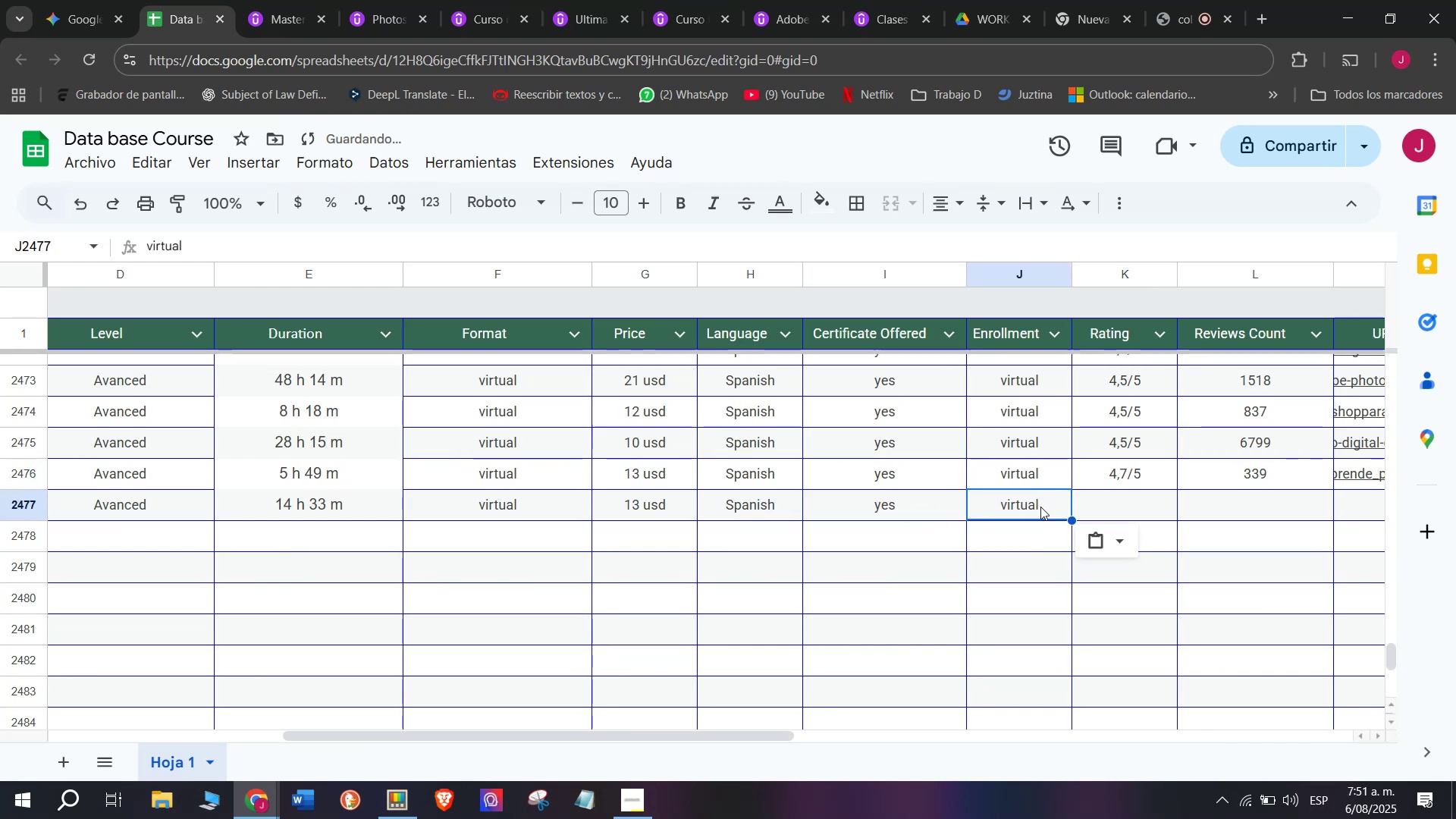 
key(Control+ControlLeft)
 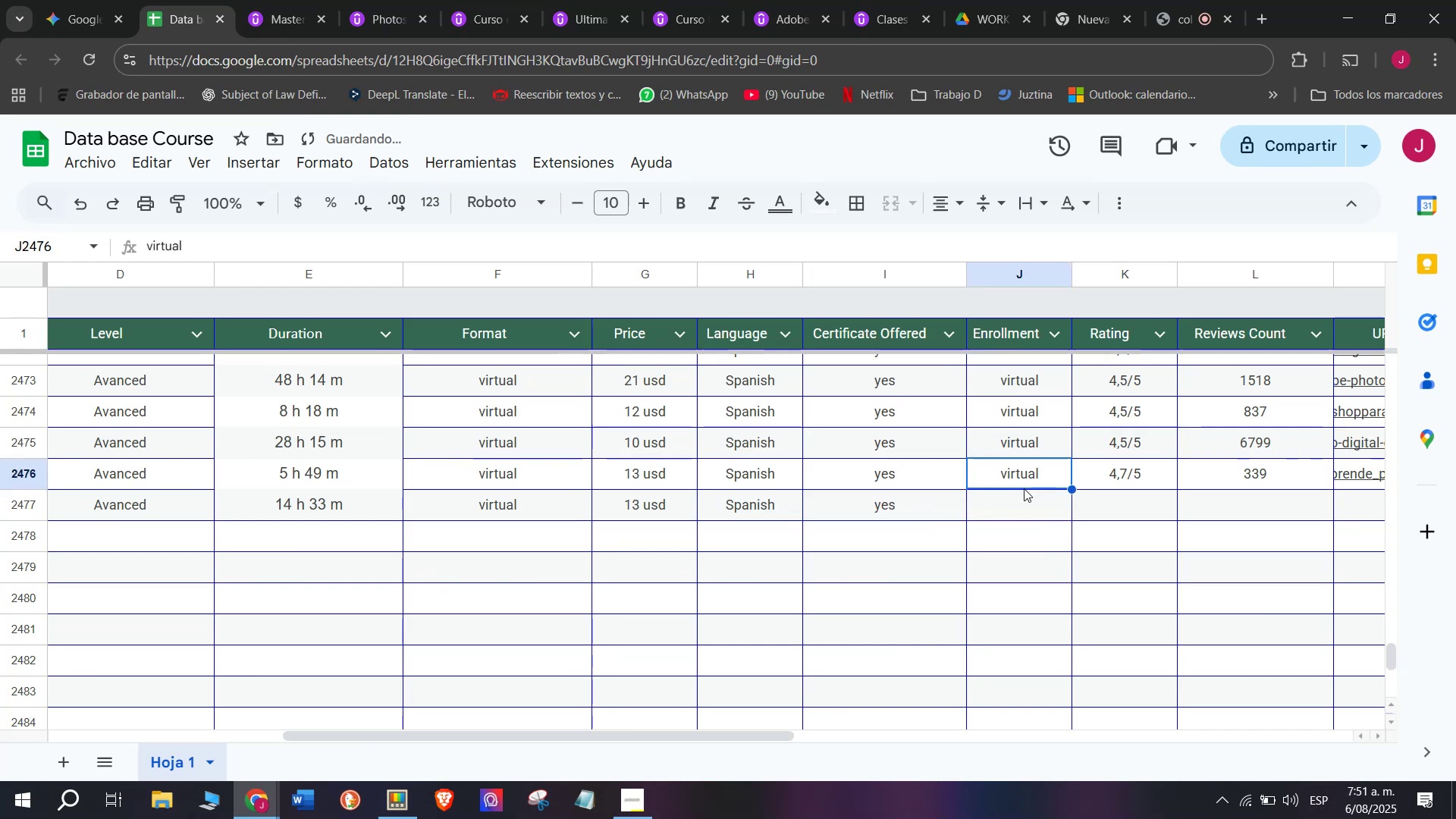 
key(Control+C)
 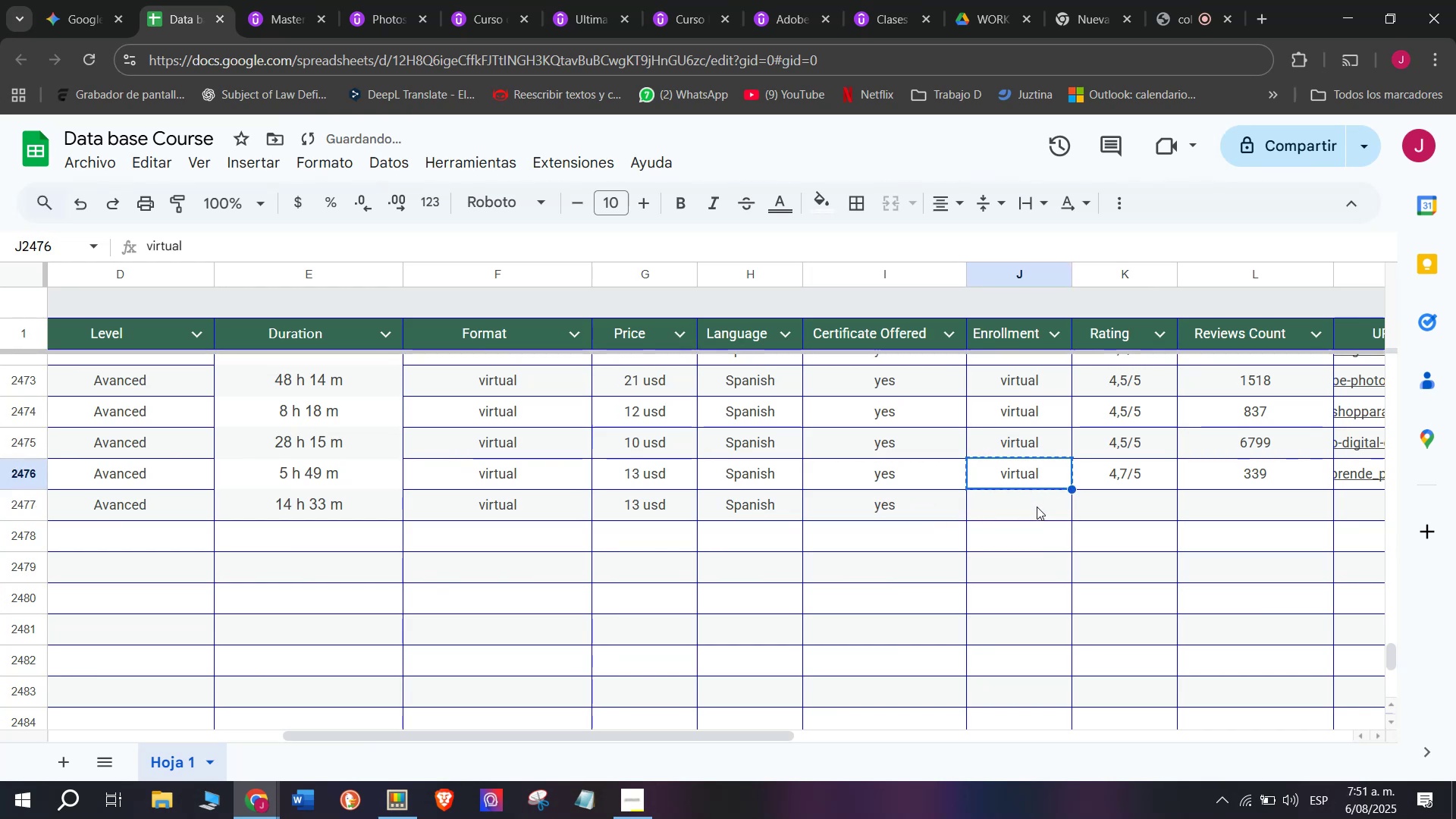 
double_click([1037, 507])
 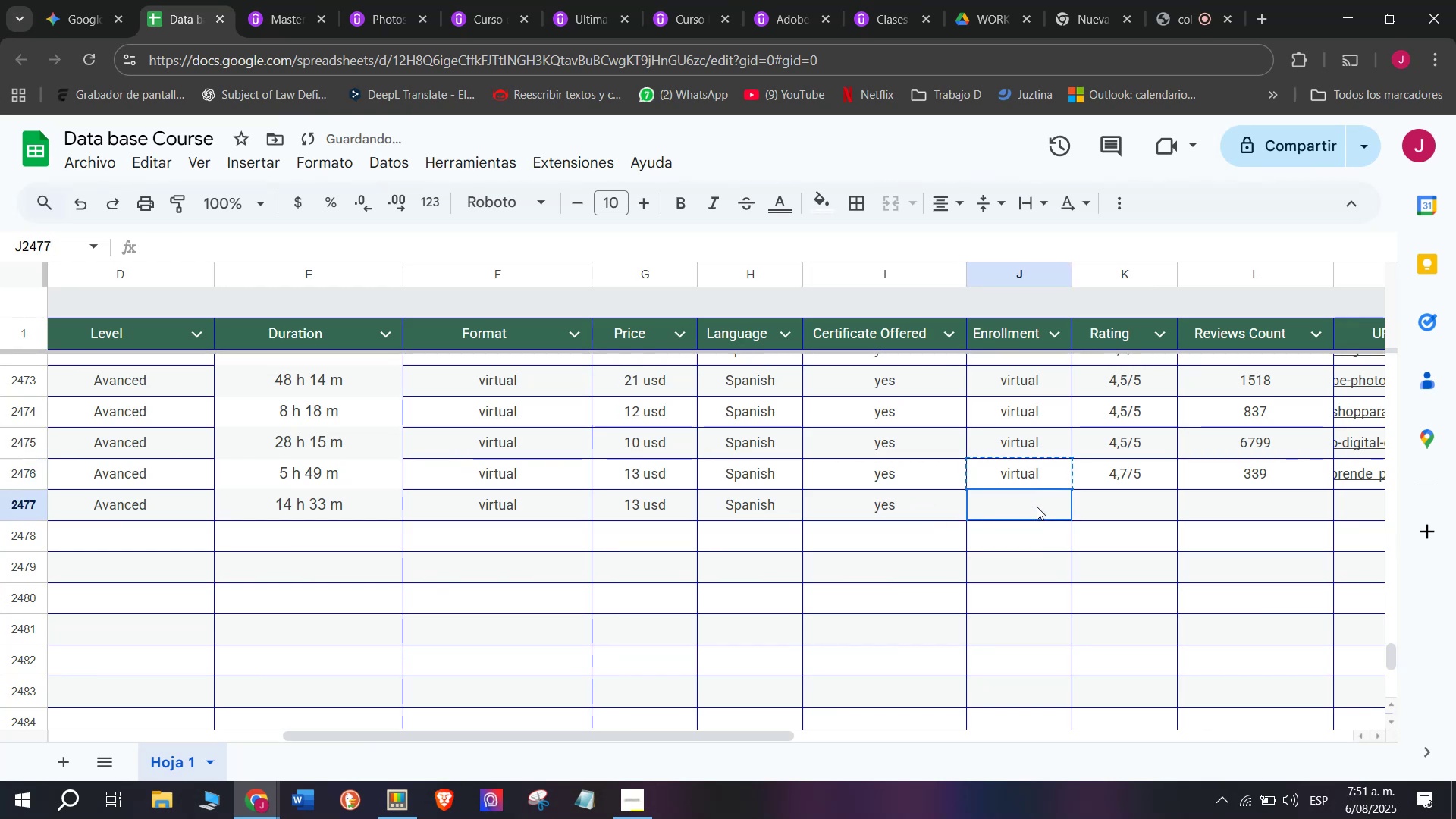 
key(Z)
 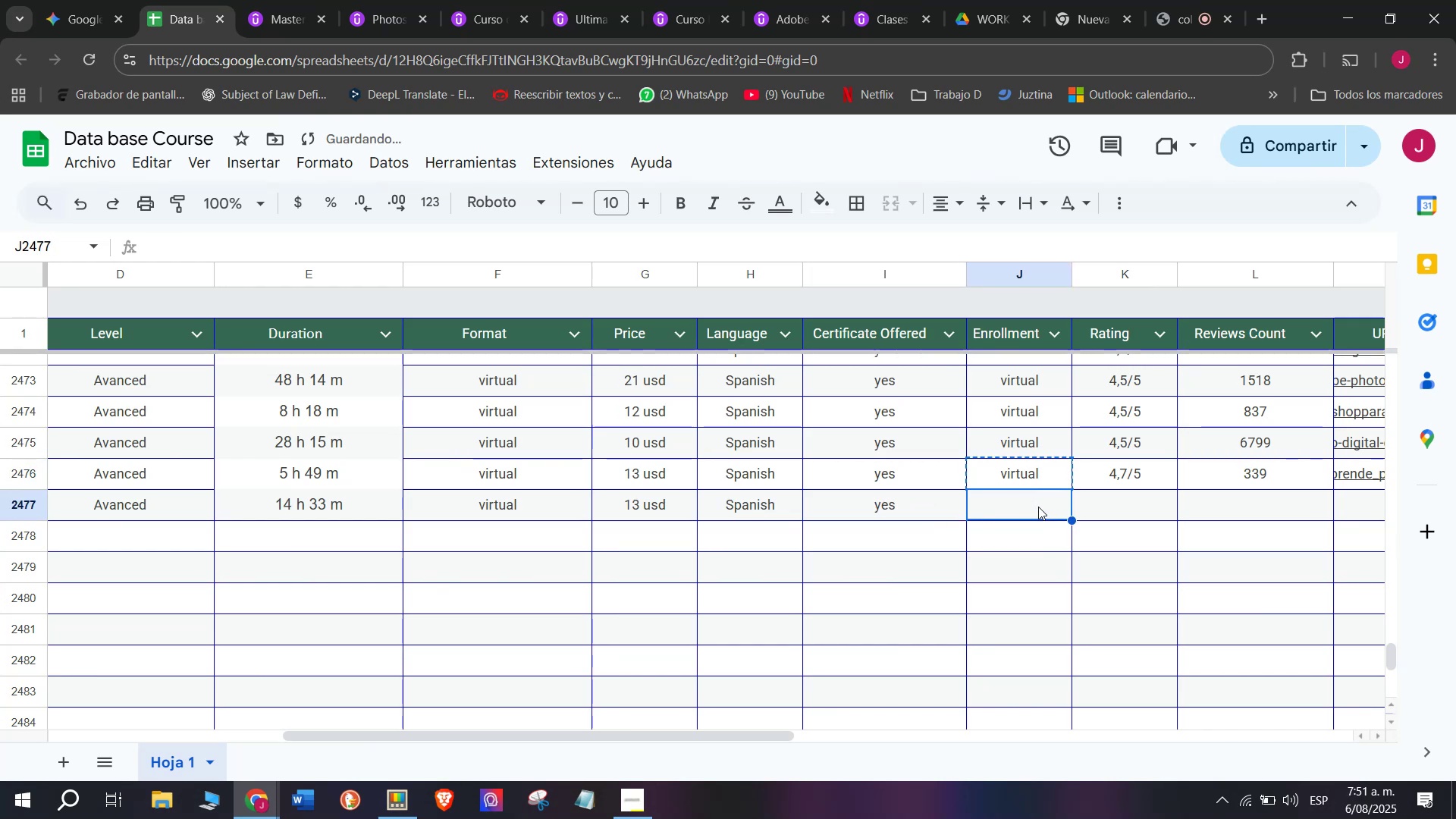 
key(Control+ControlLeft)
 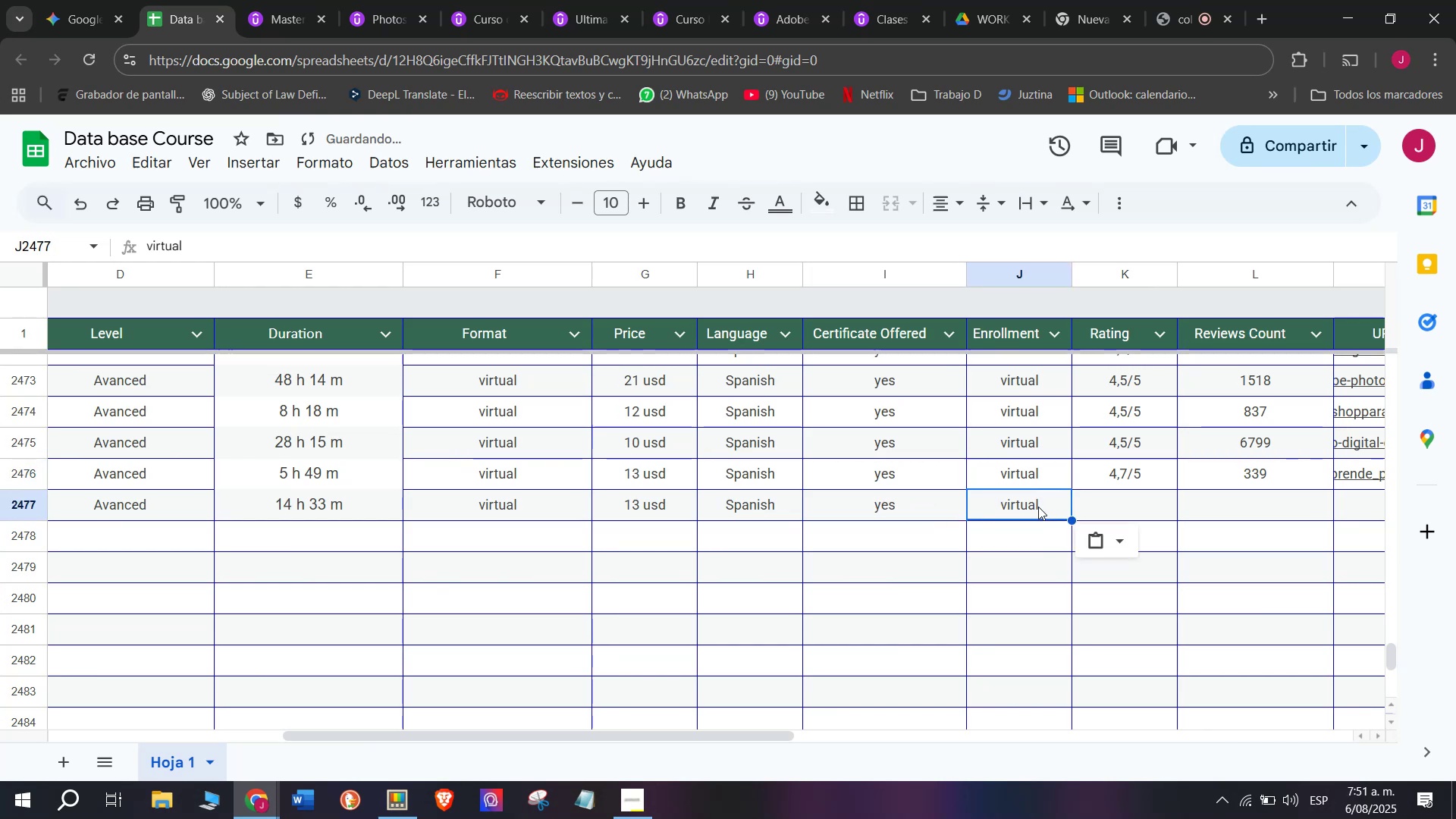 
key(Control+V)
 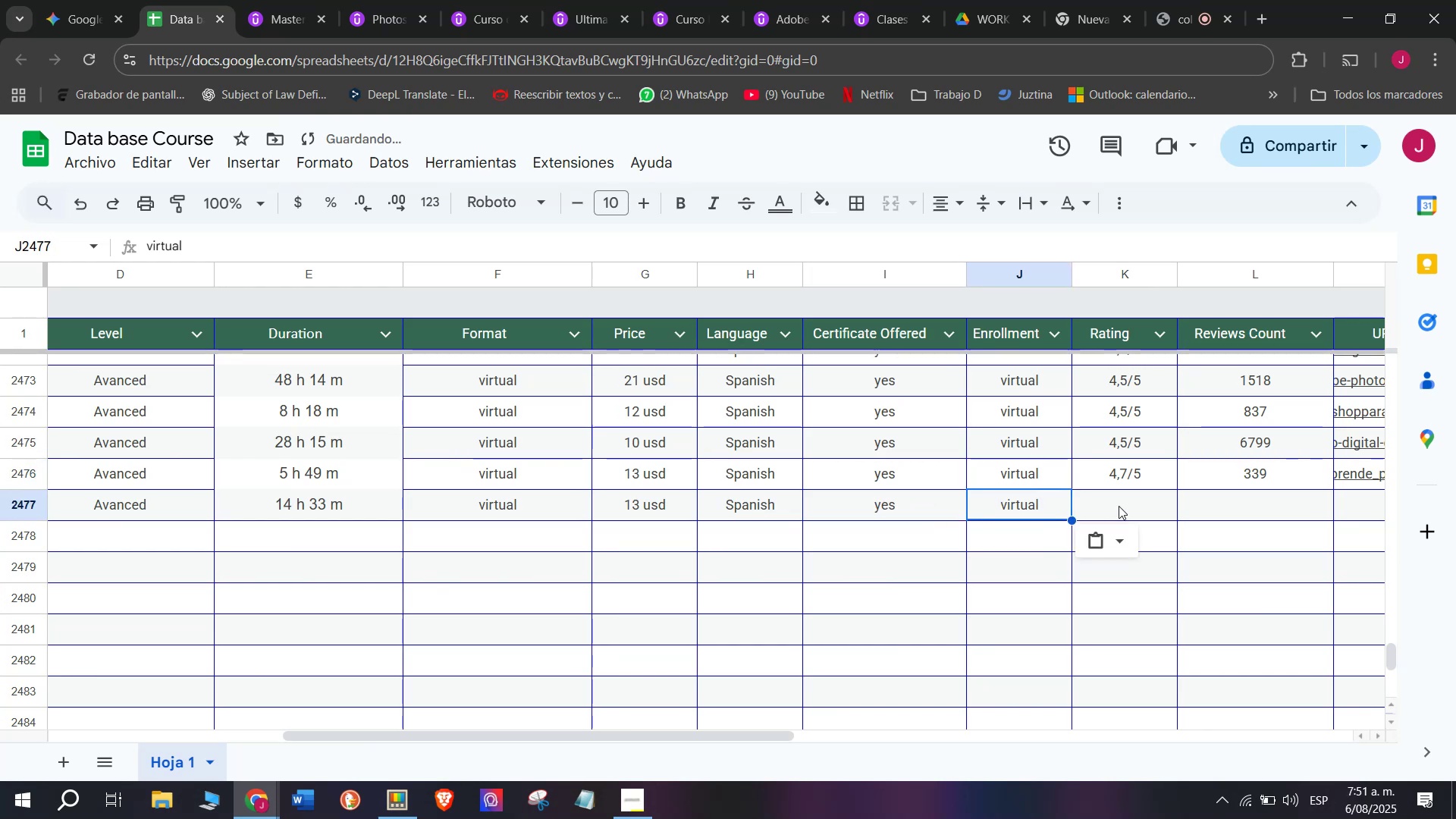 
triple_click([1119, 506])
 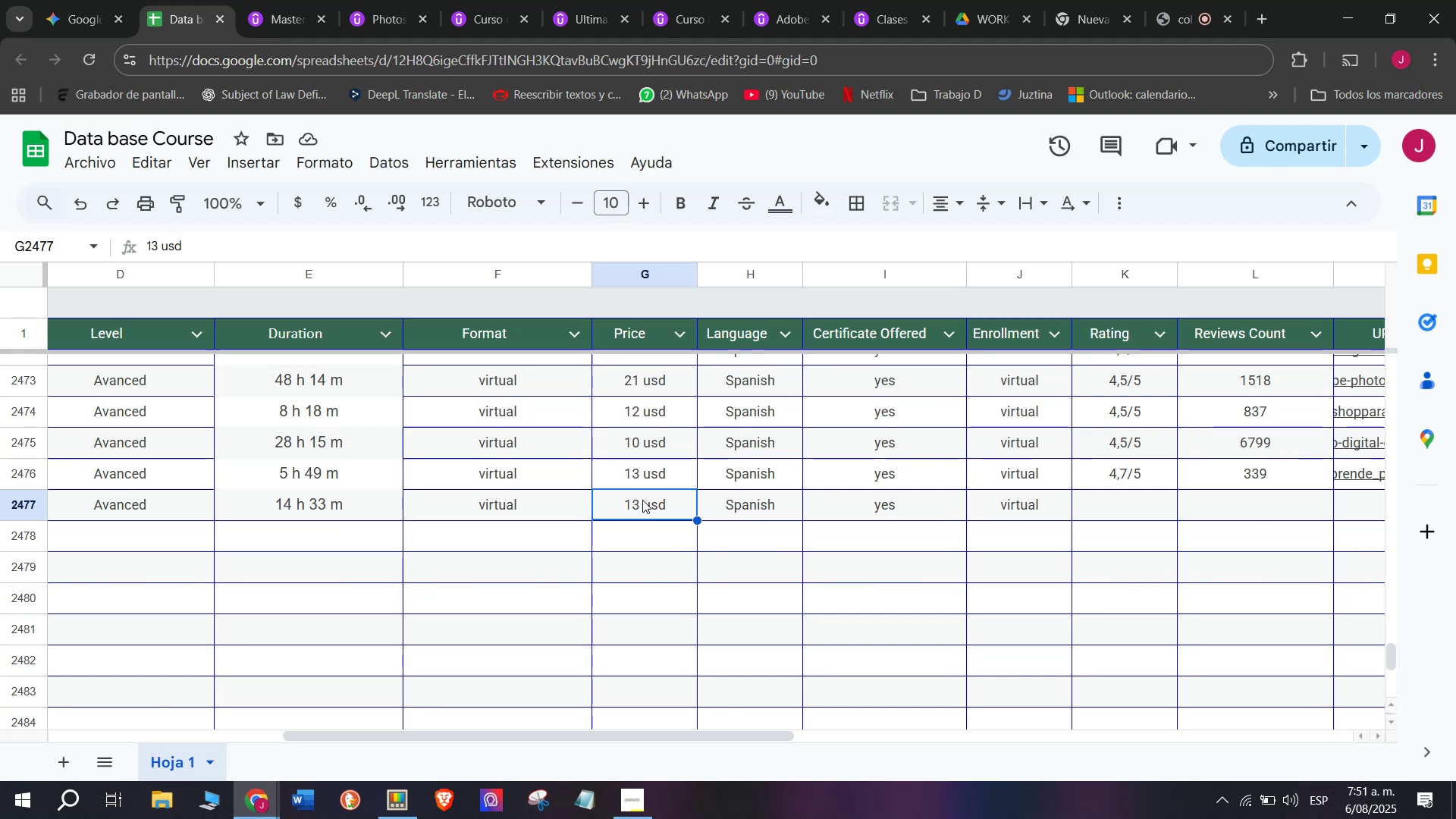 
wait(12.36)
 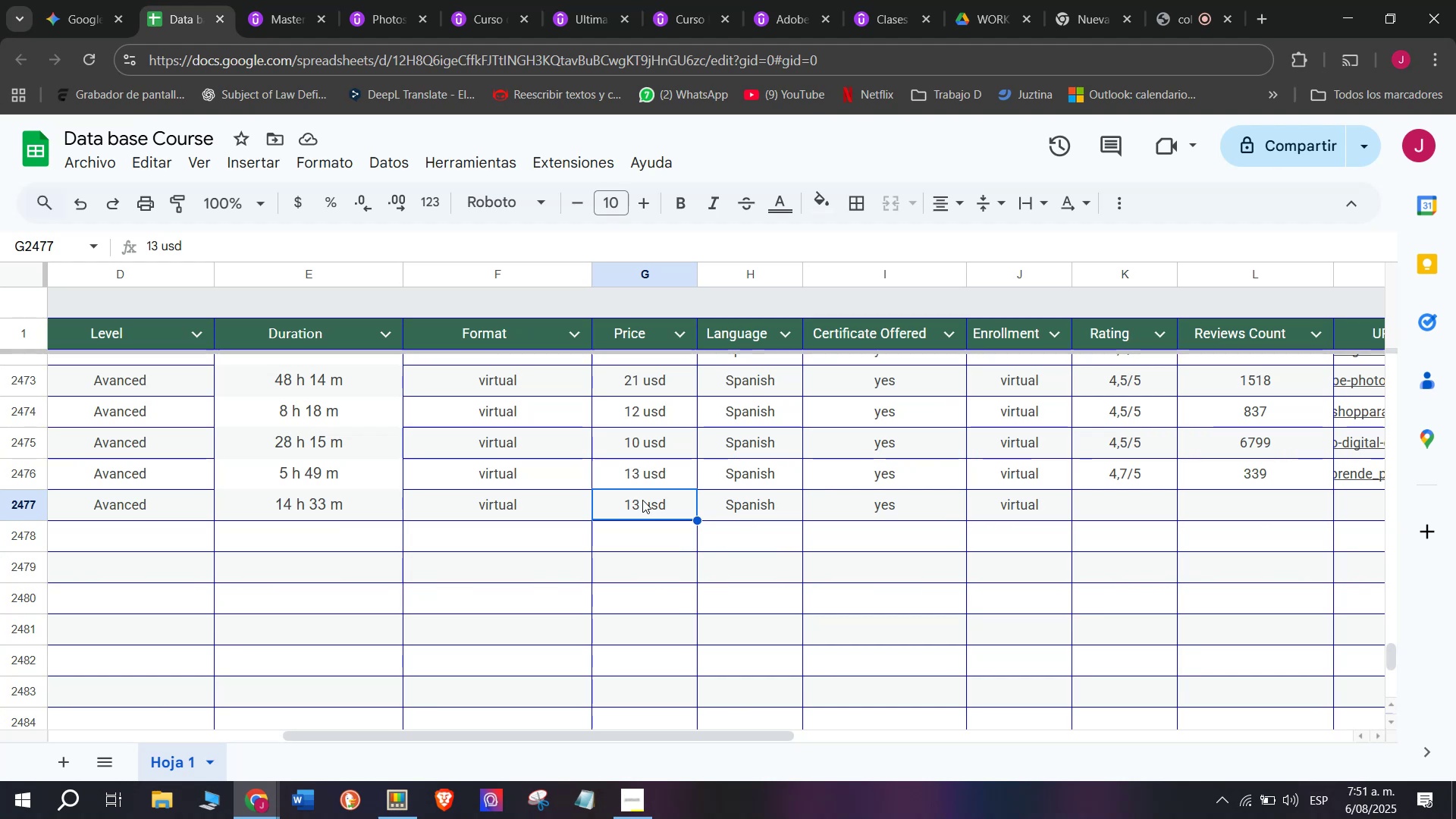 
left_click([245, 0])
 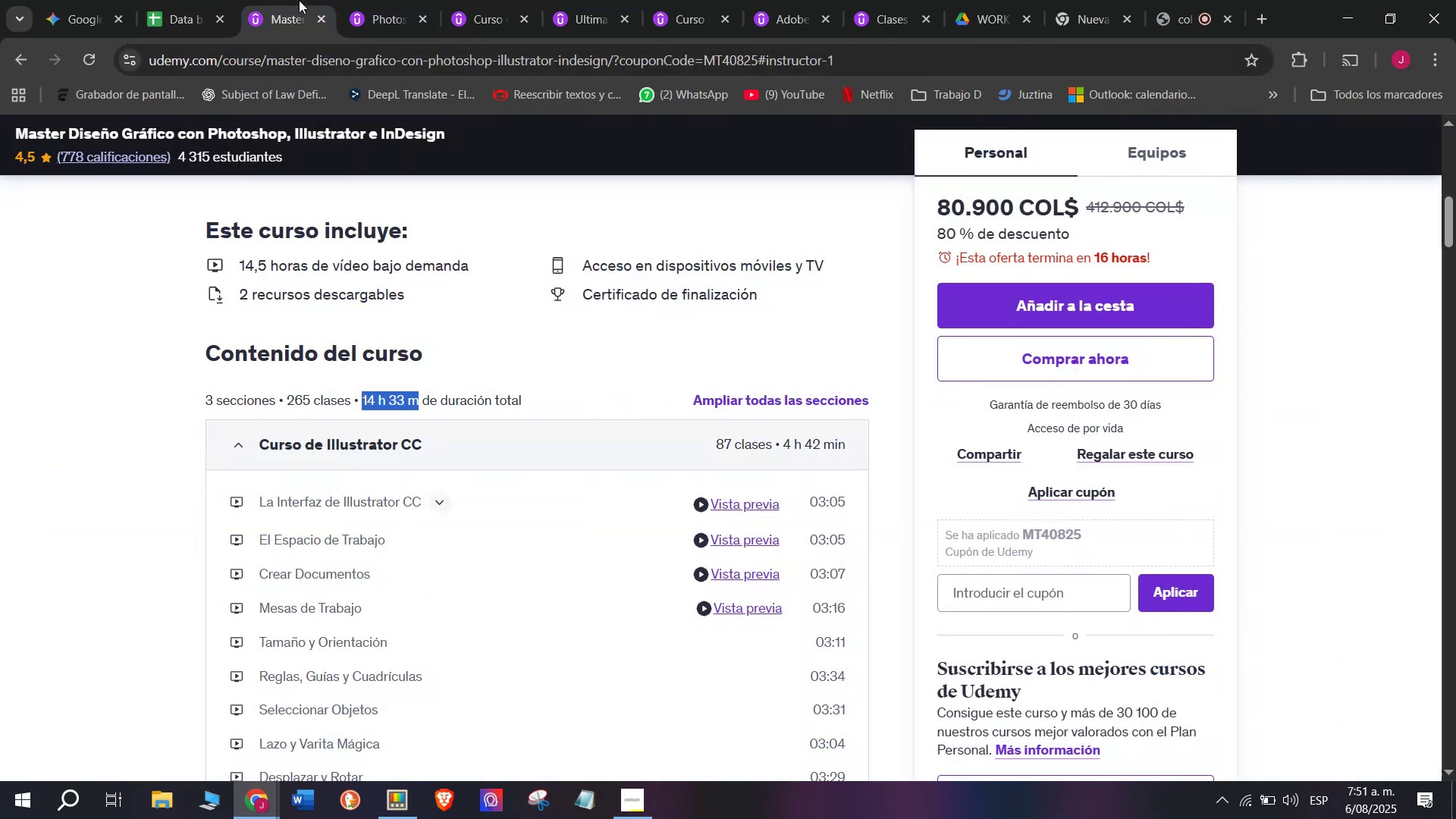 
left_click([221, 0])
 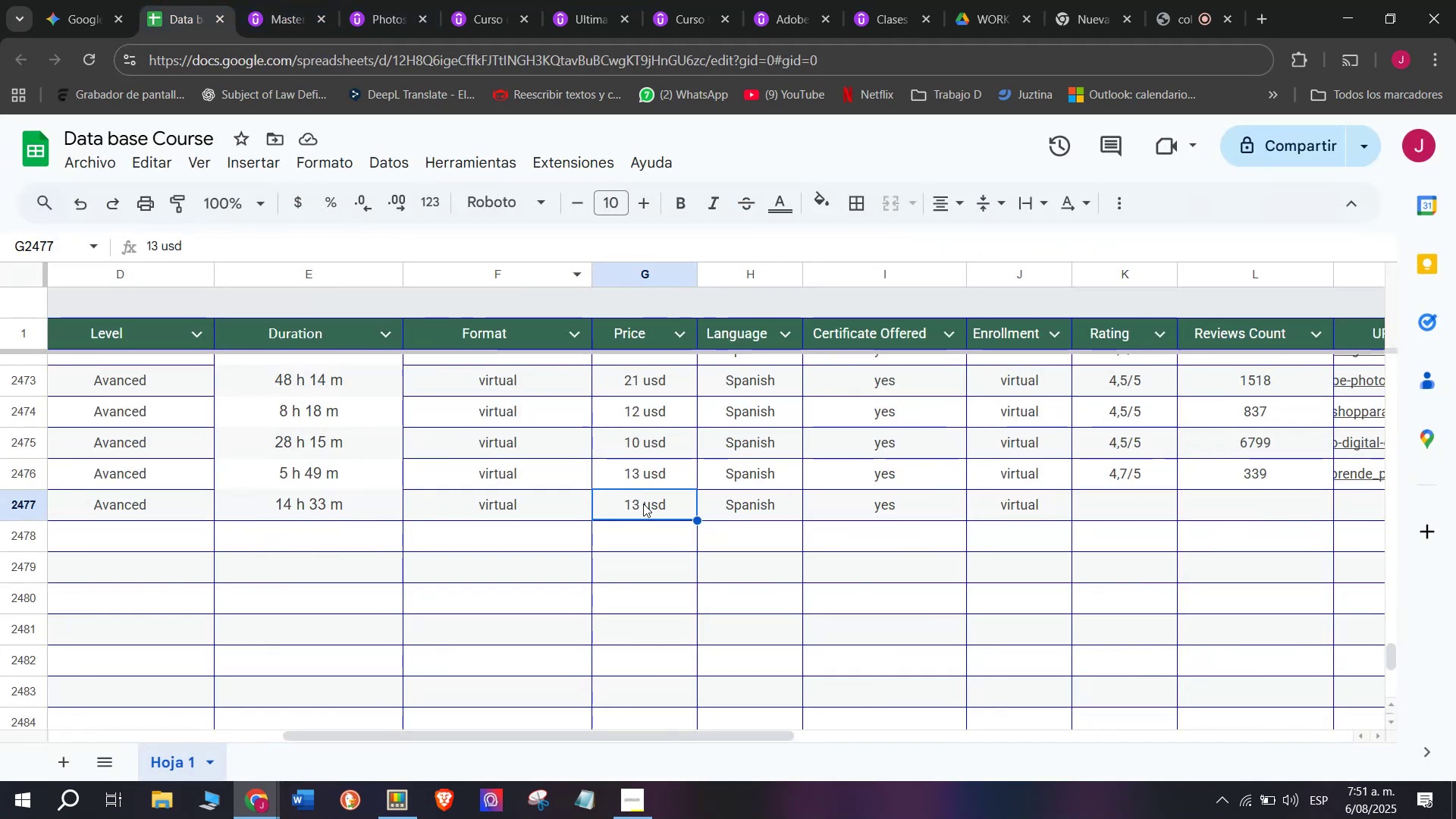 
double_click([643, 503])
 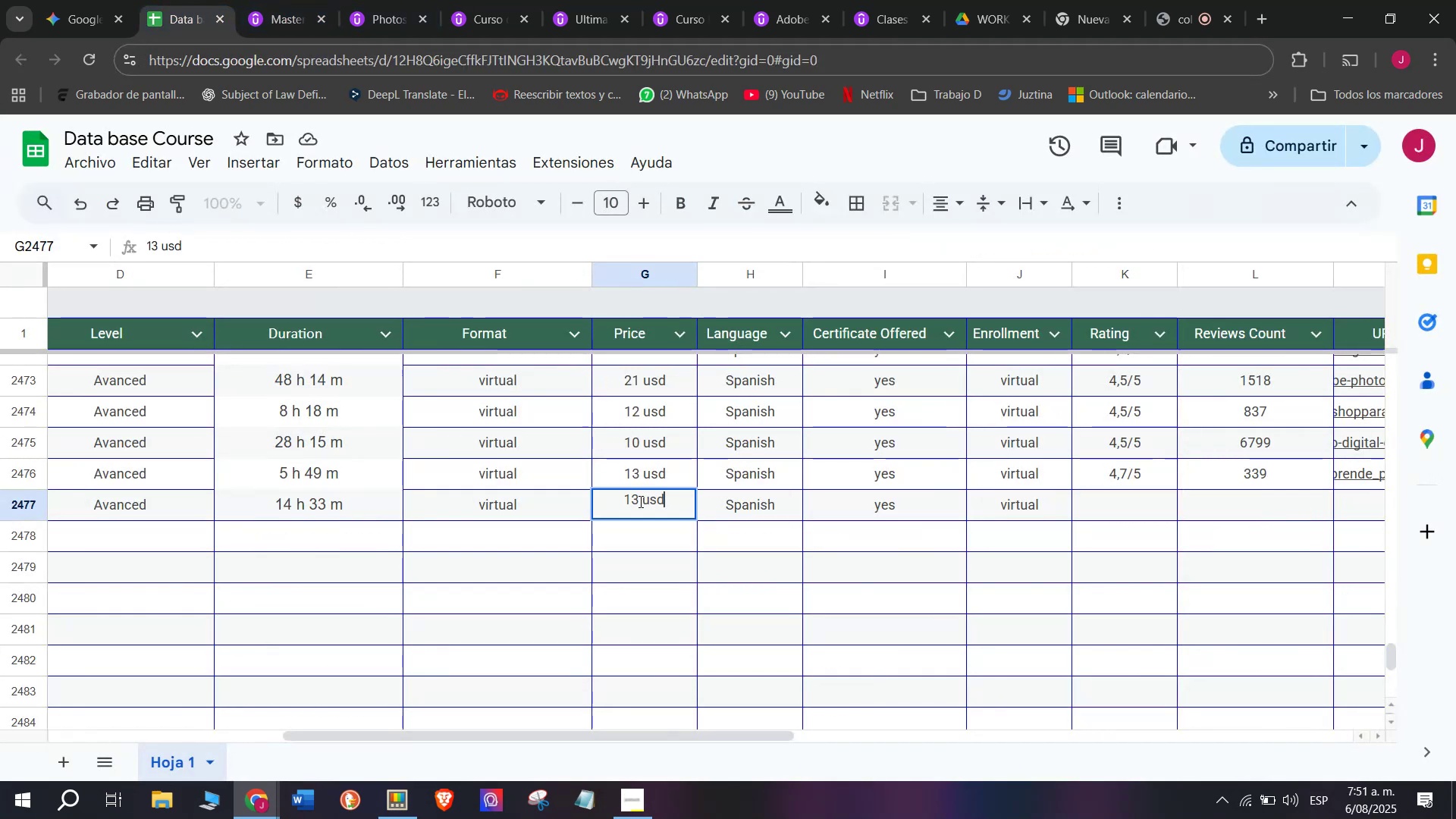 
left_click([639, 499])
 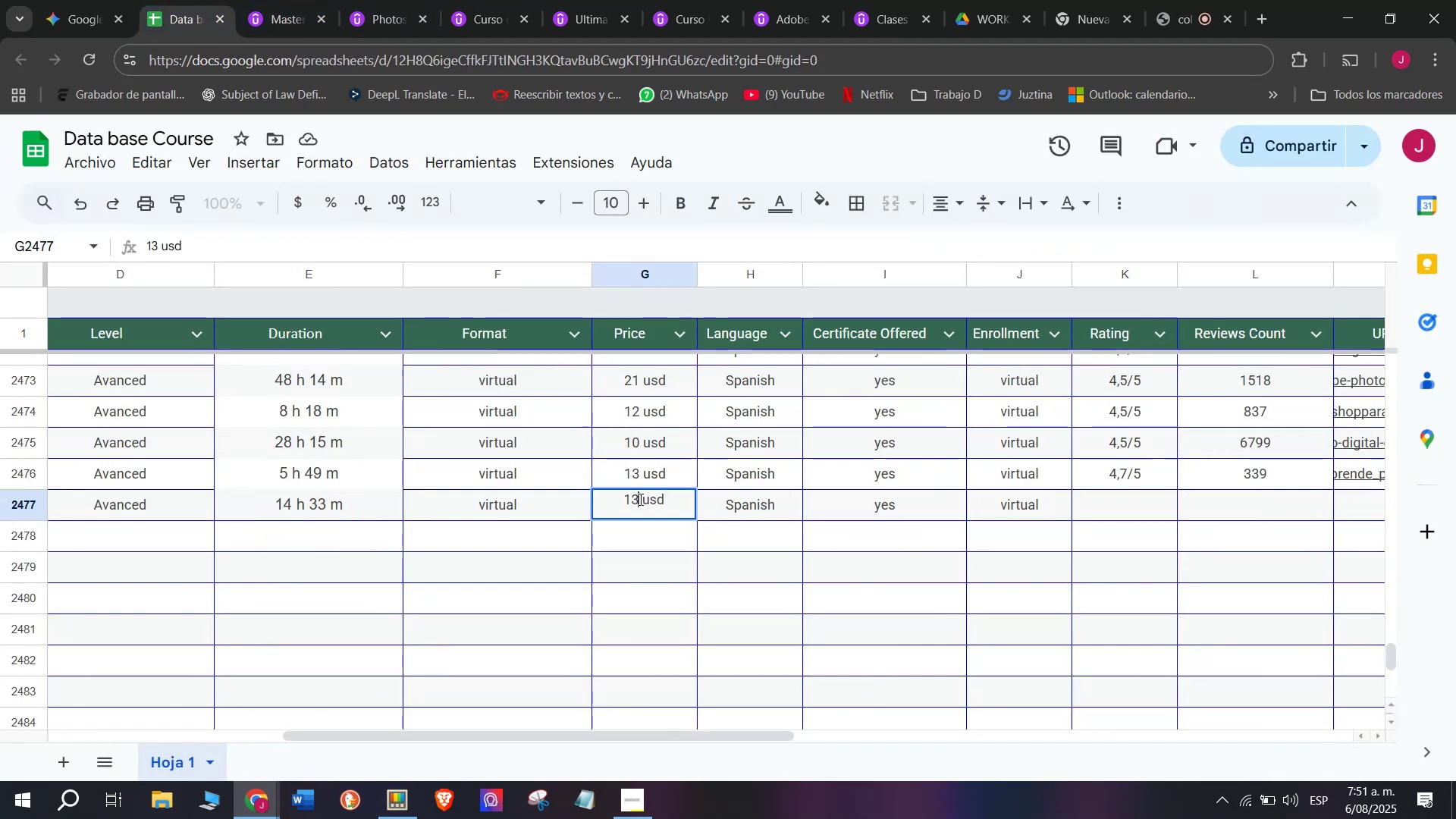 
type(q)
key(Backspace)
key(Backspace)
type(q20)
 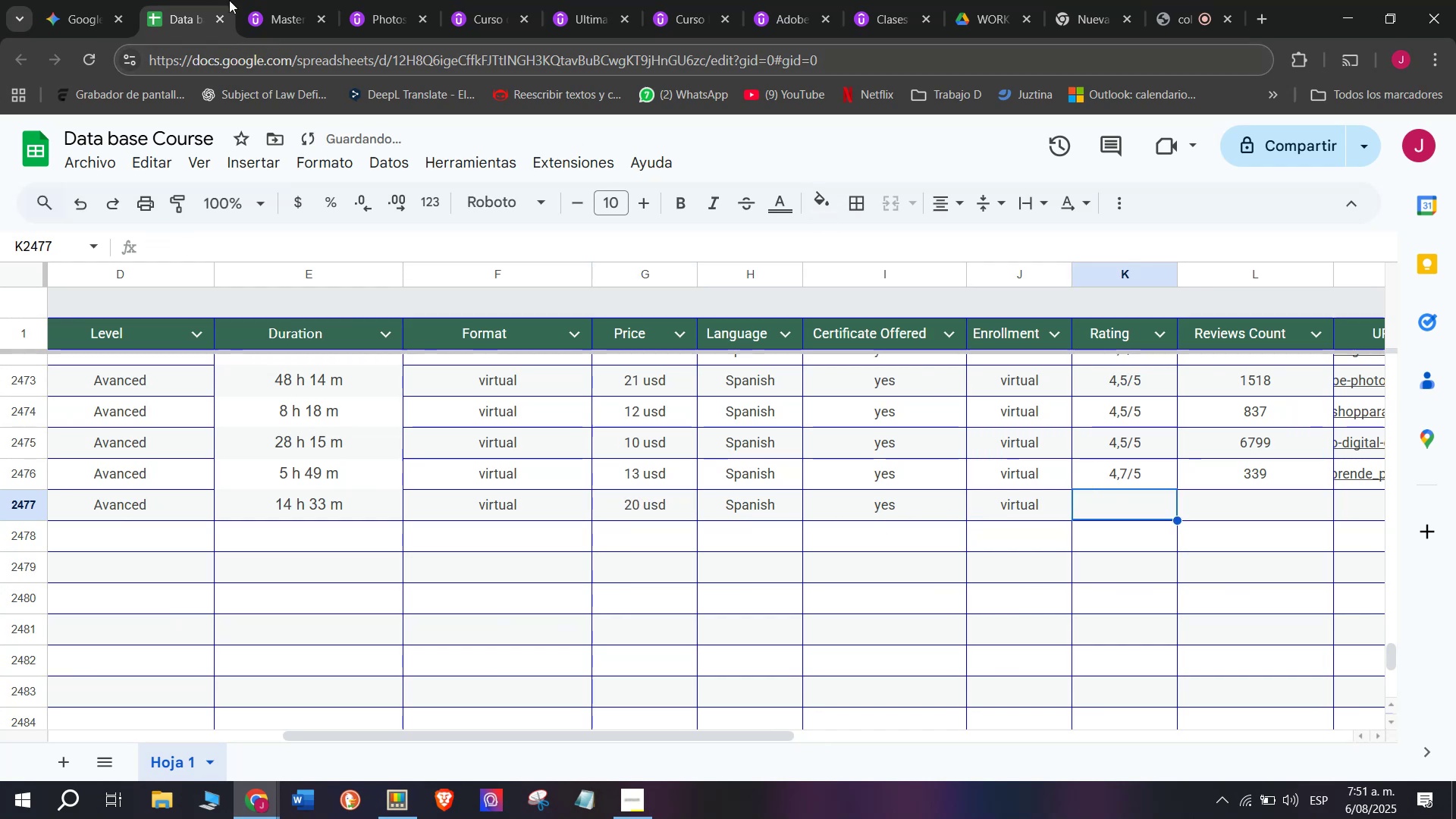 
left_click([249, 0])
 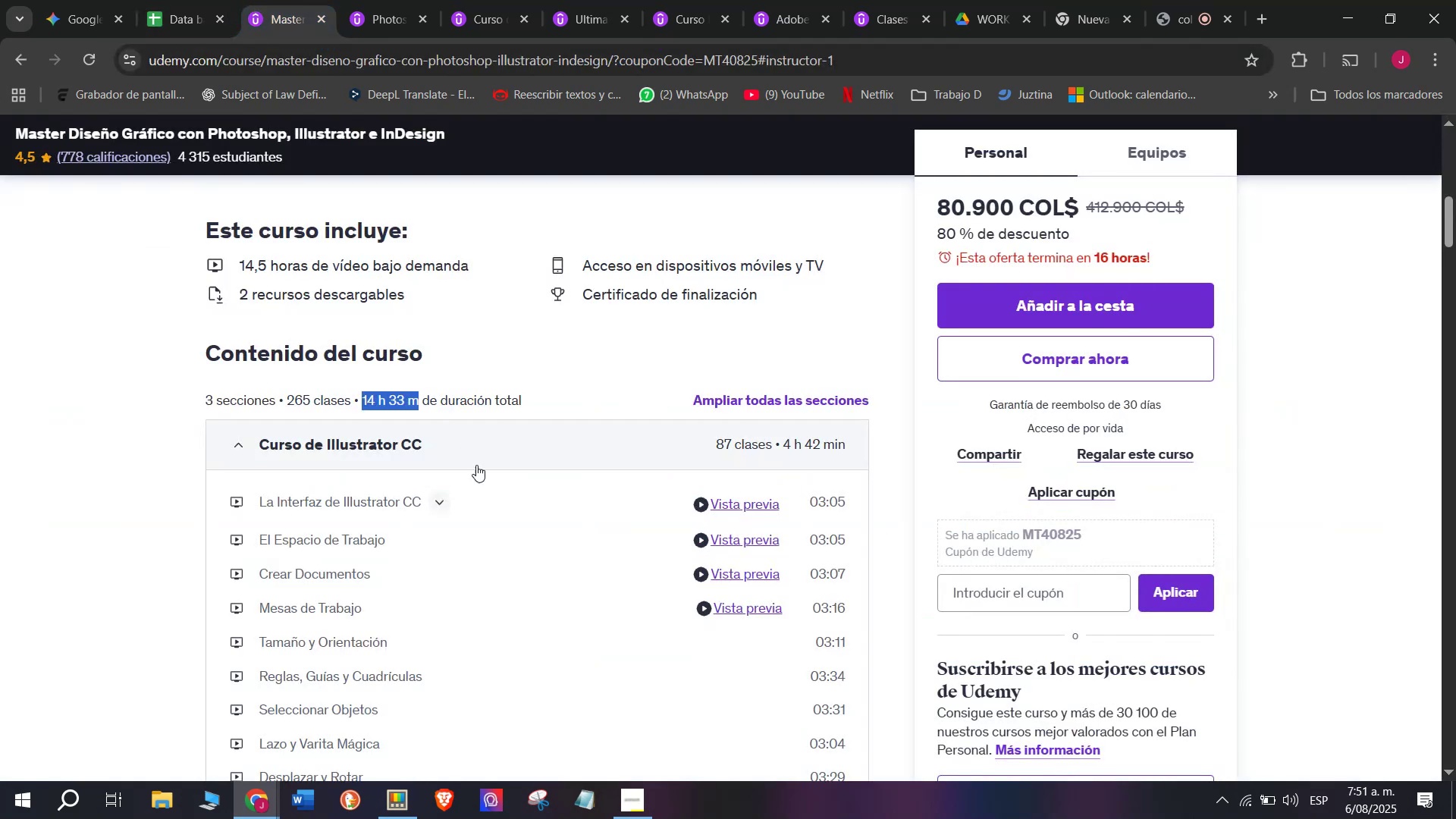 
scroll: coordinate [480, 466], scroll_direction: up, amount: 3.0
 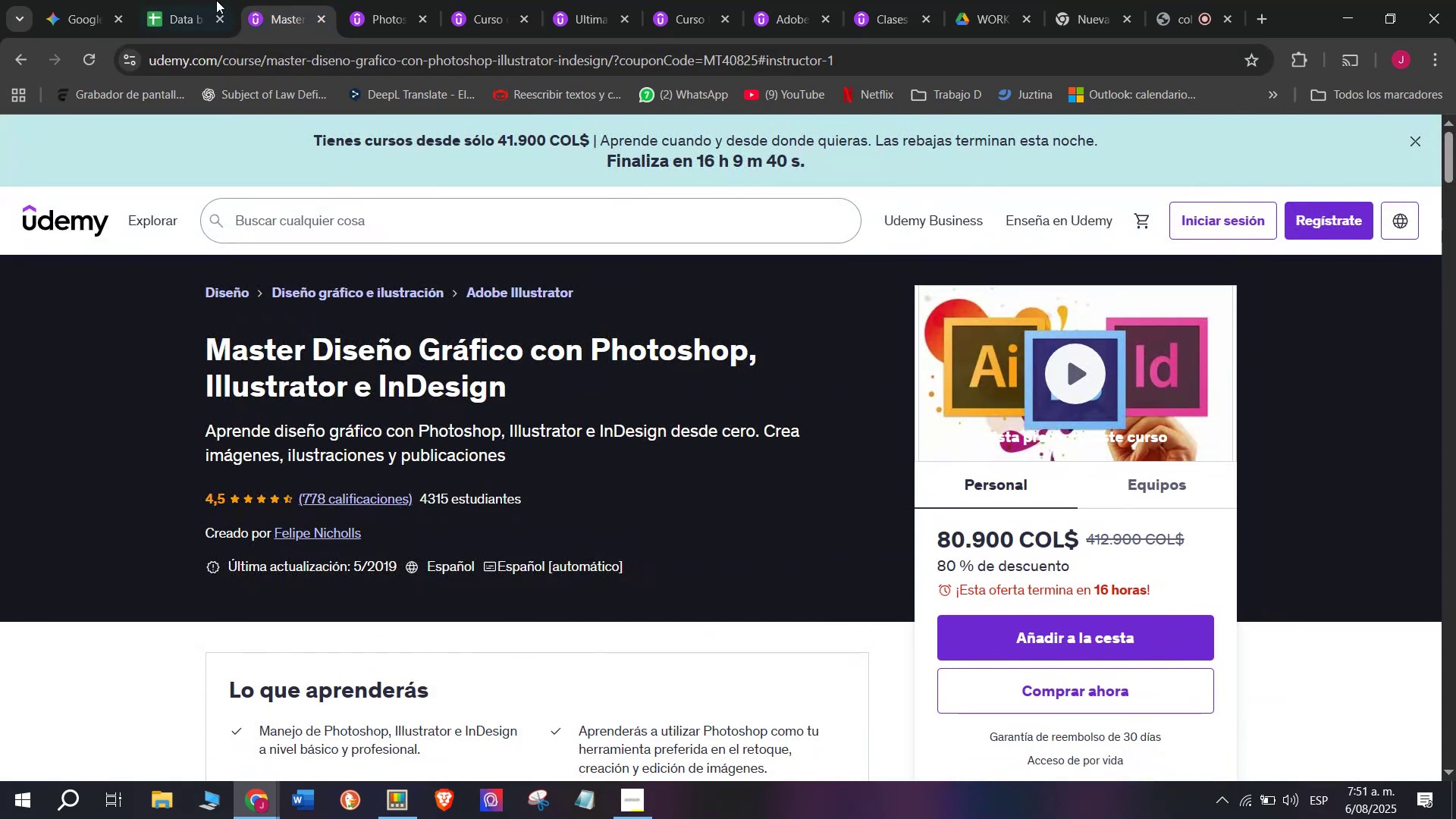 
left_click([201, 0])
 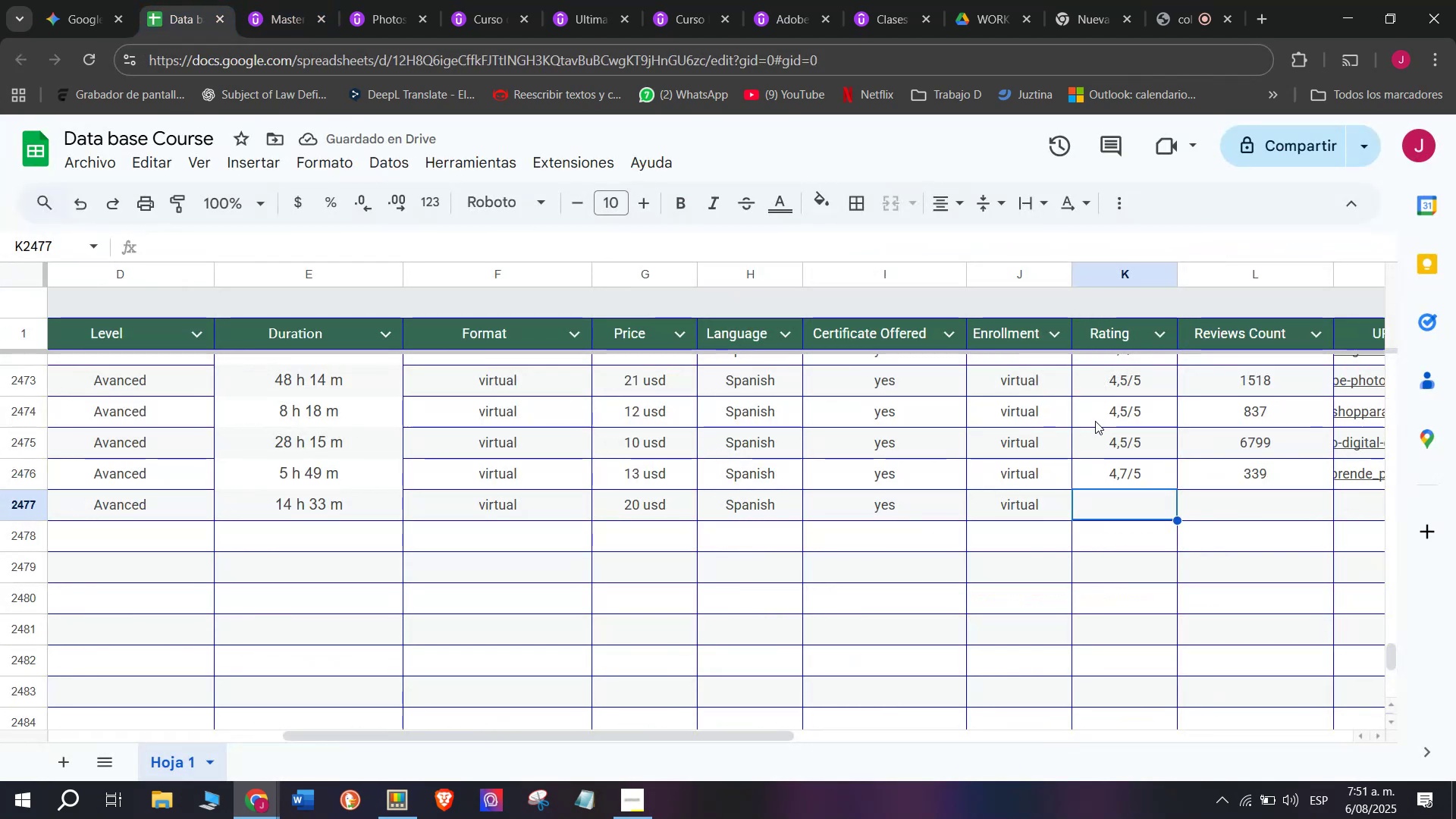 
left_click([1128, 446])
 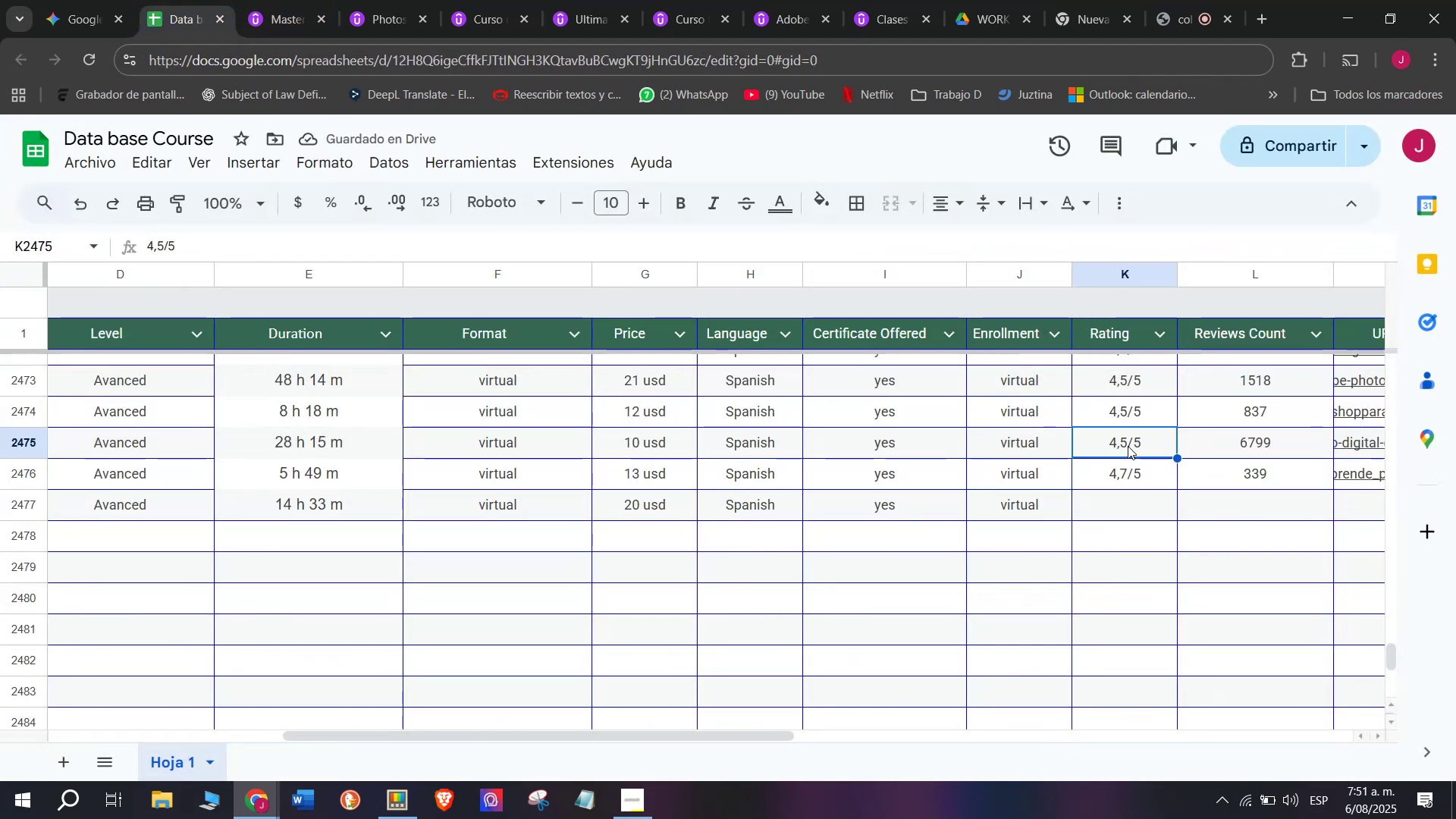 
key(Control+ControlLeft)
 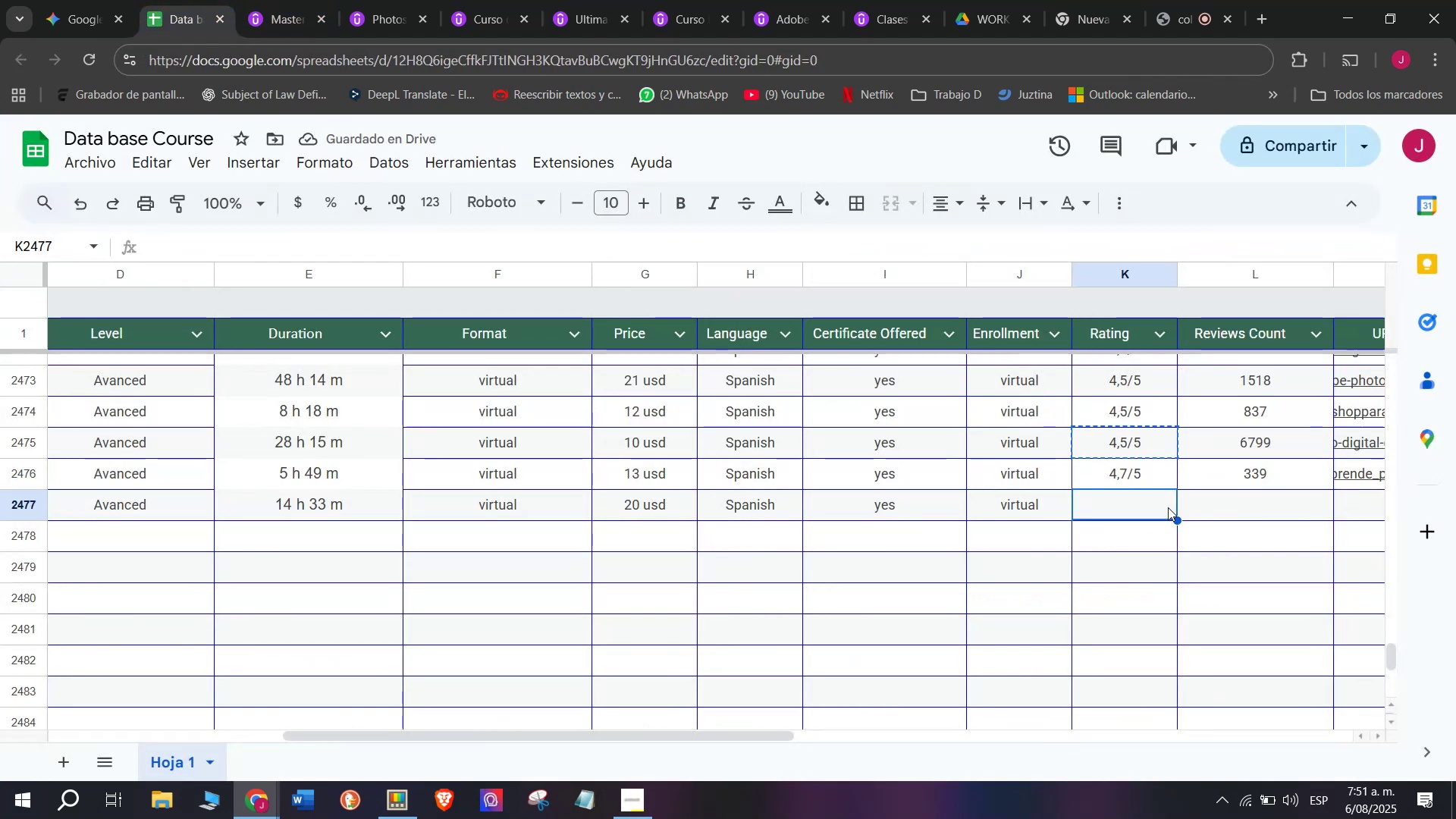 
key(Break)
 